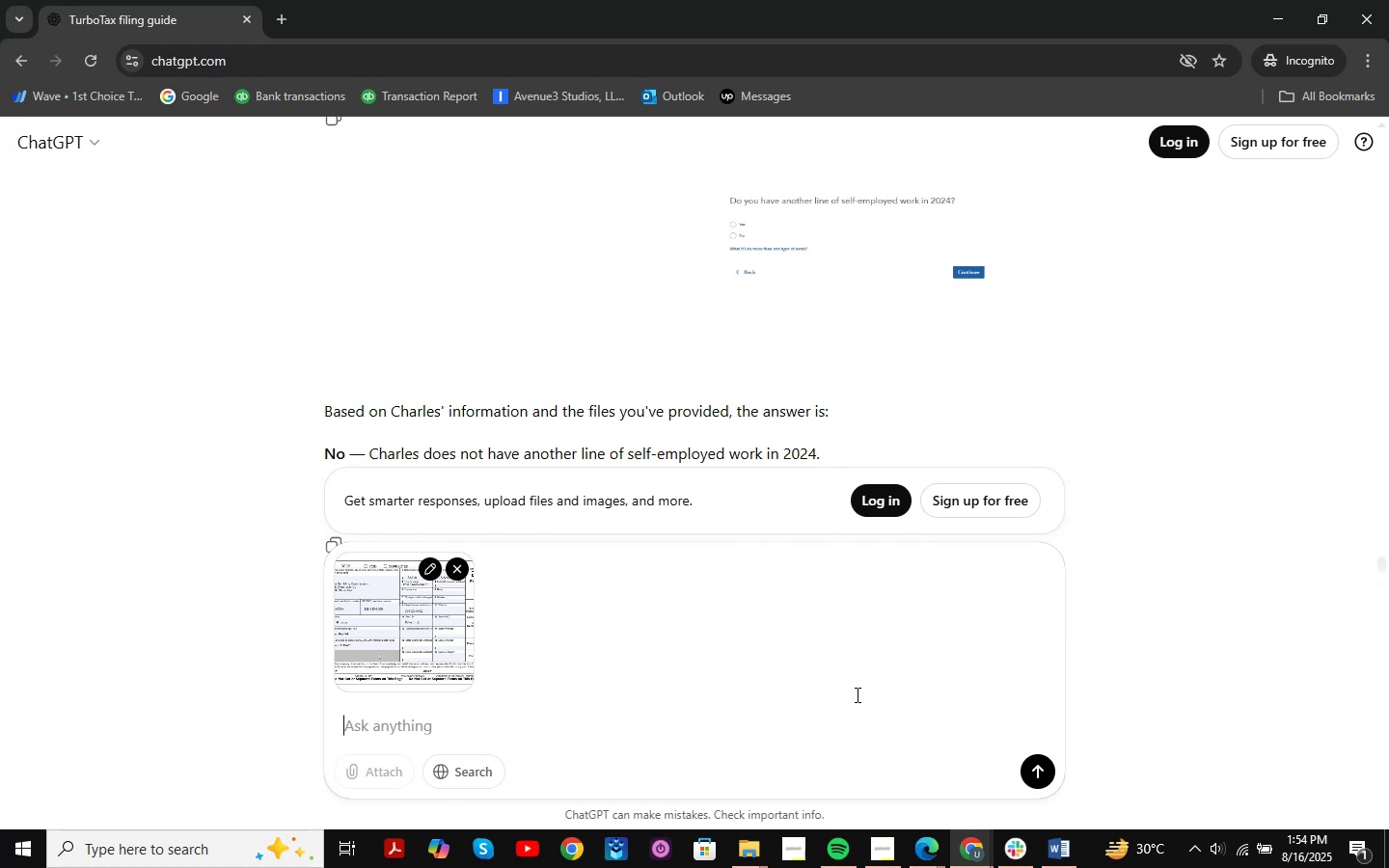 
wait(18.28)
 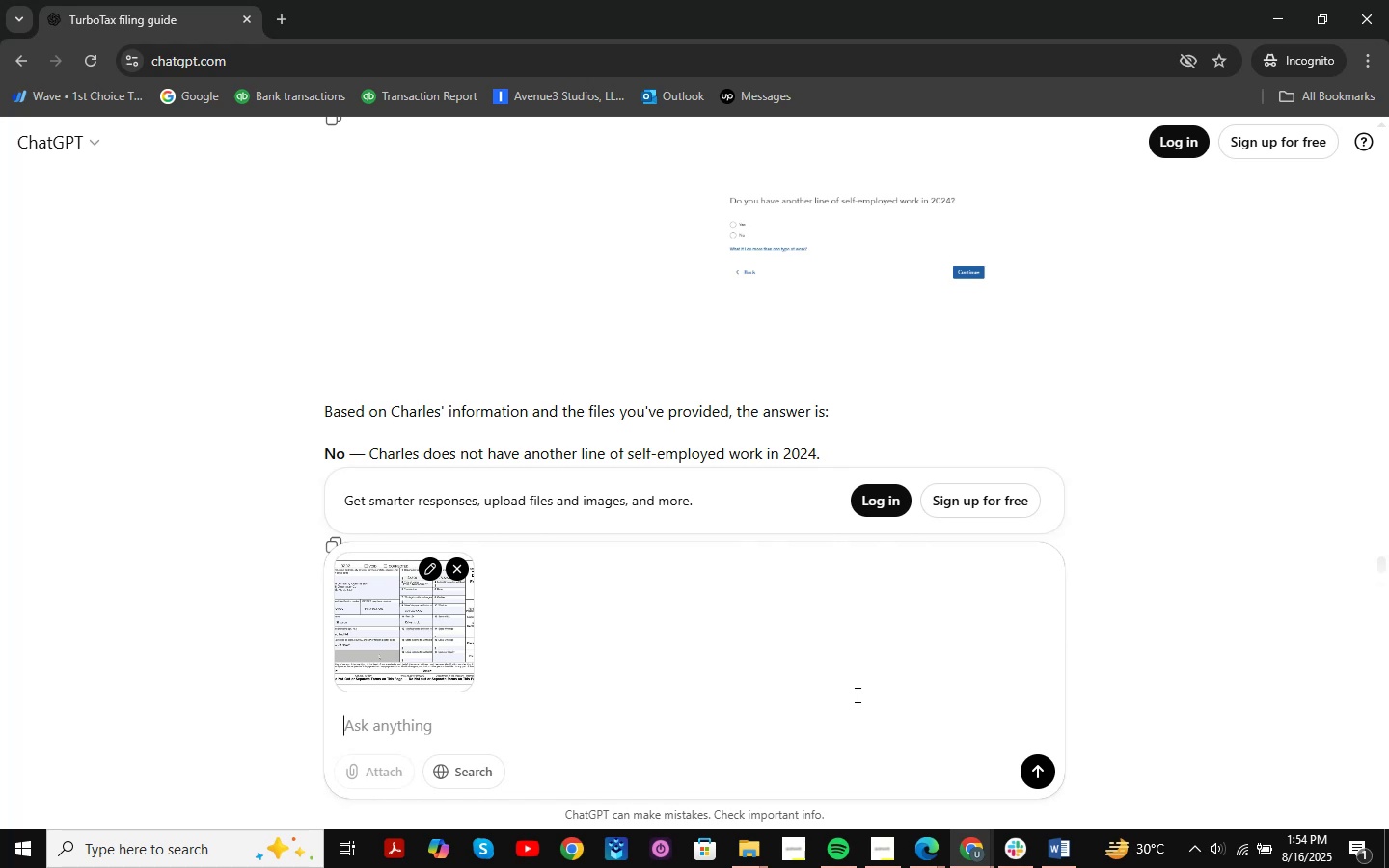 
type(where i can find this to add)
 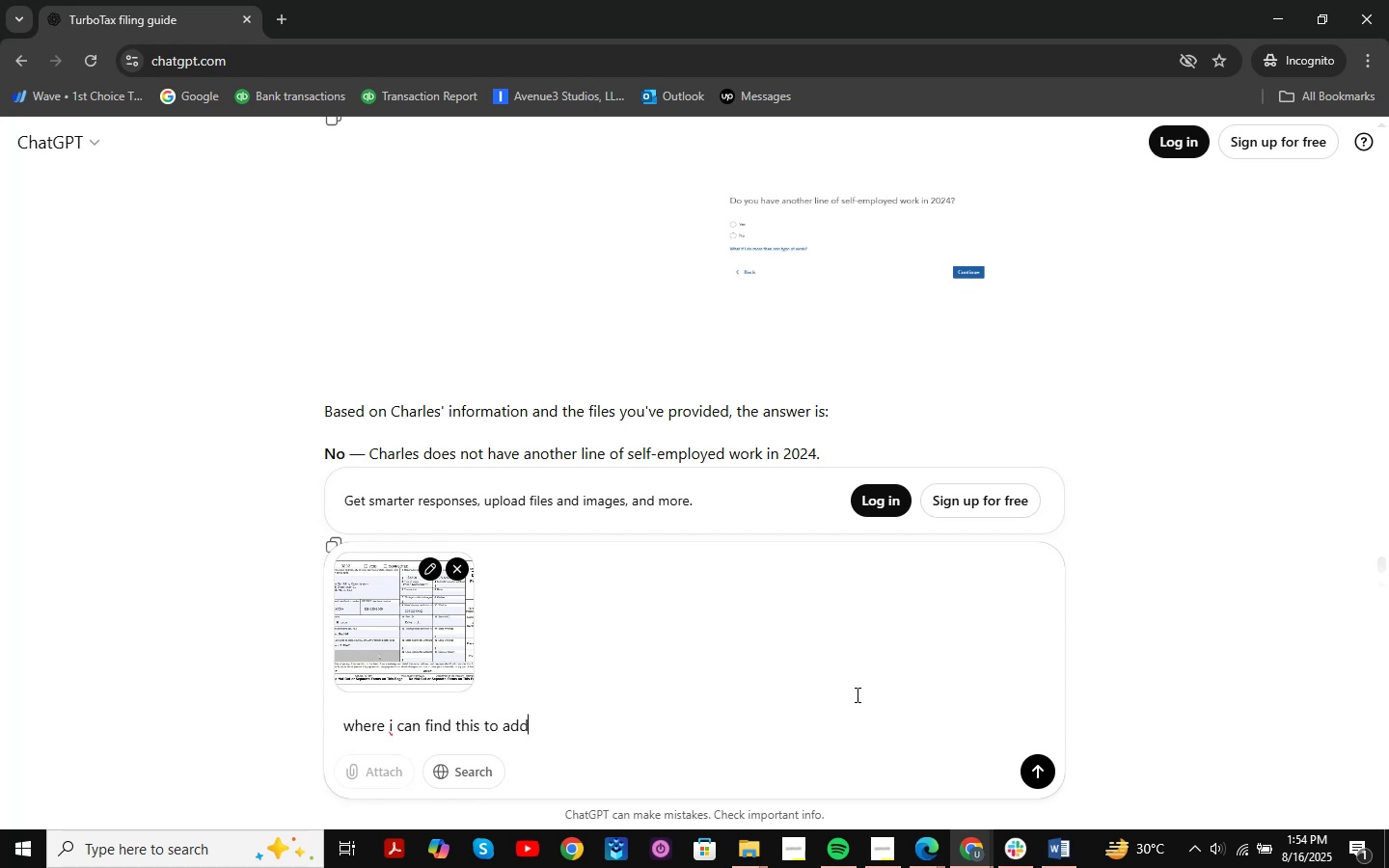 
key(Enter)
 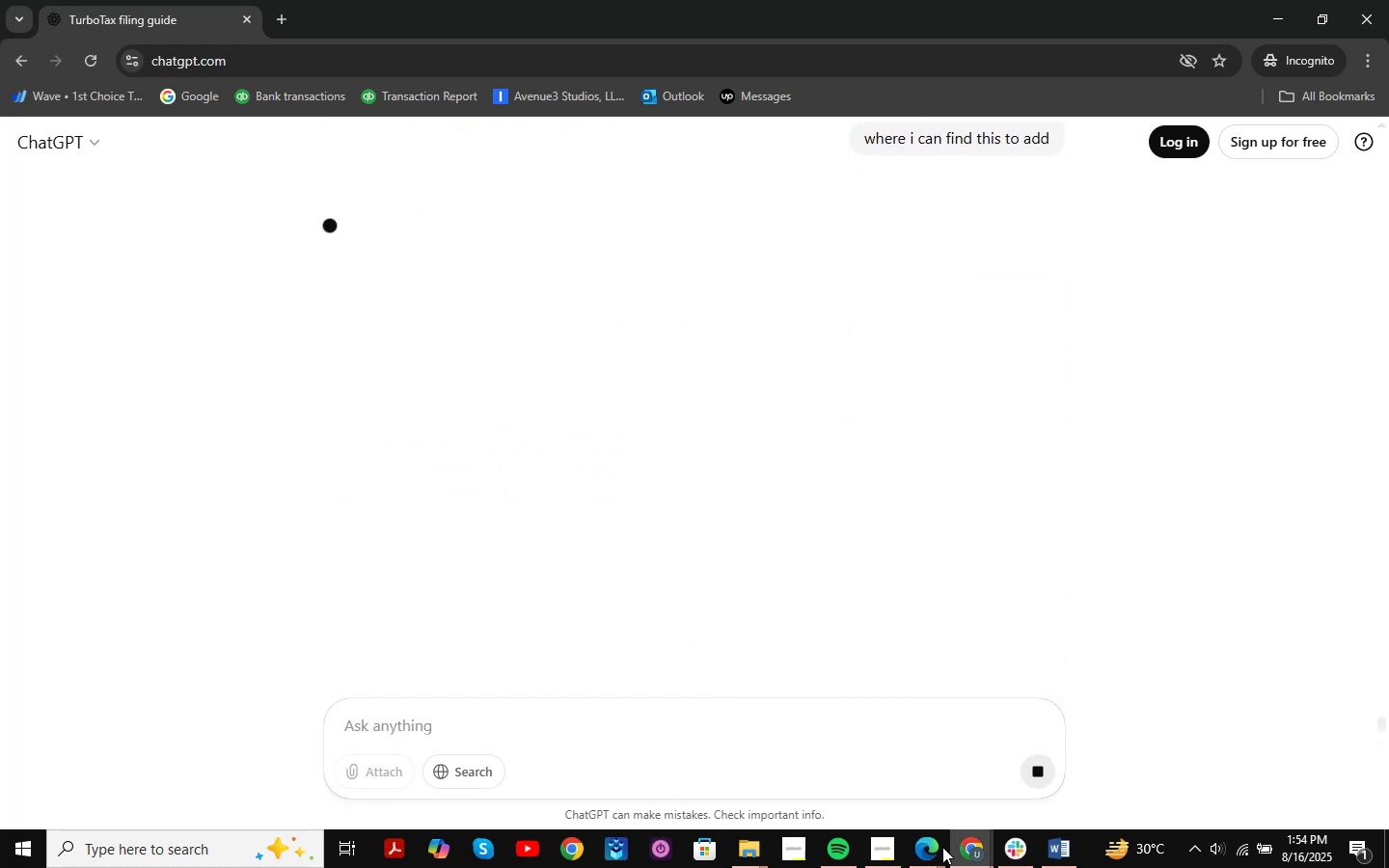 
double_click([967, 840])
 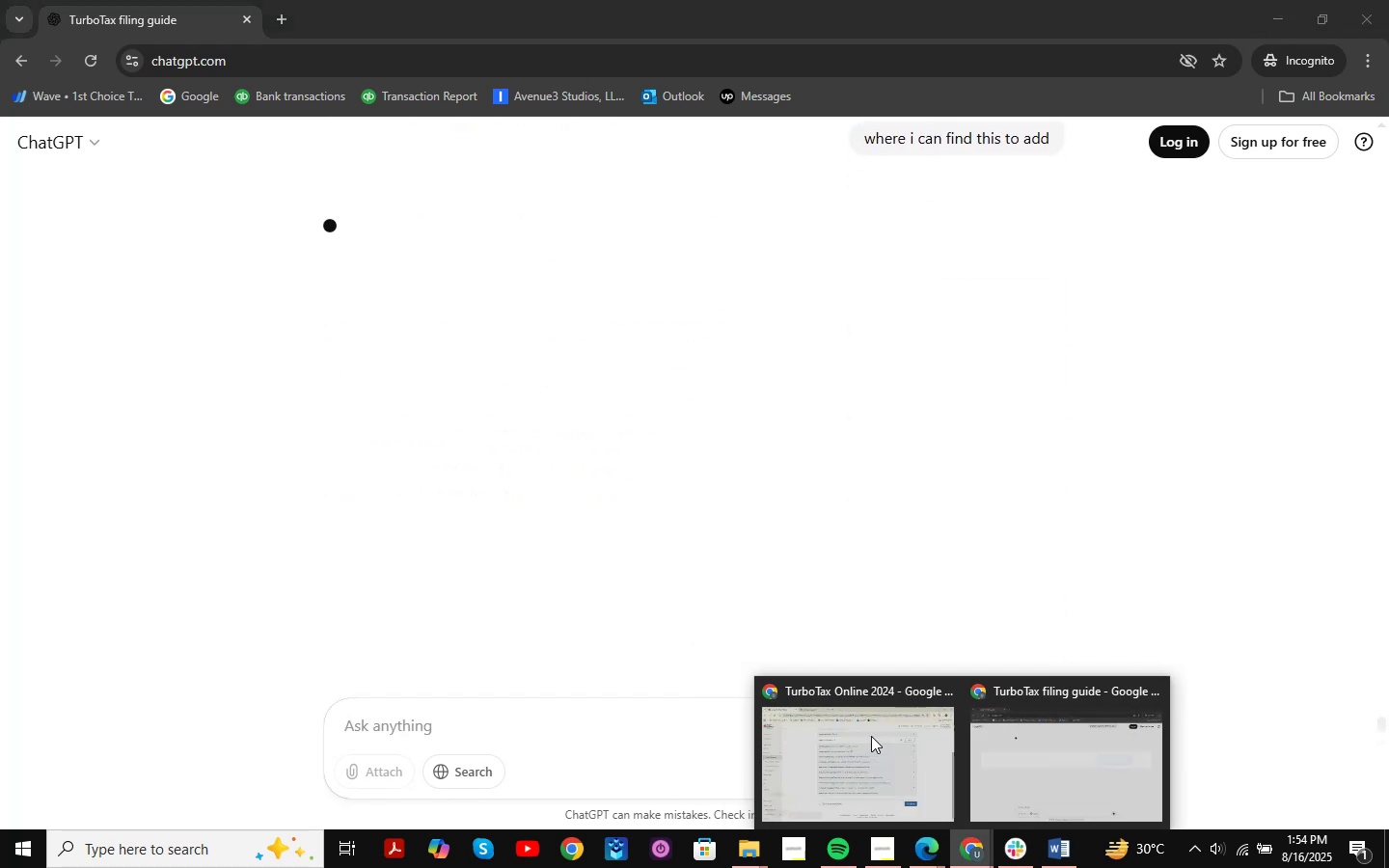 
triple_click([869, 736])
 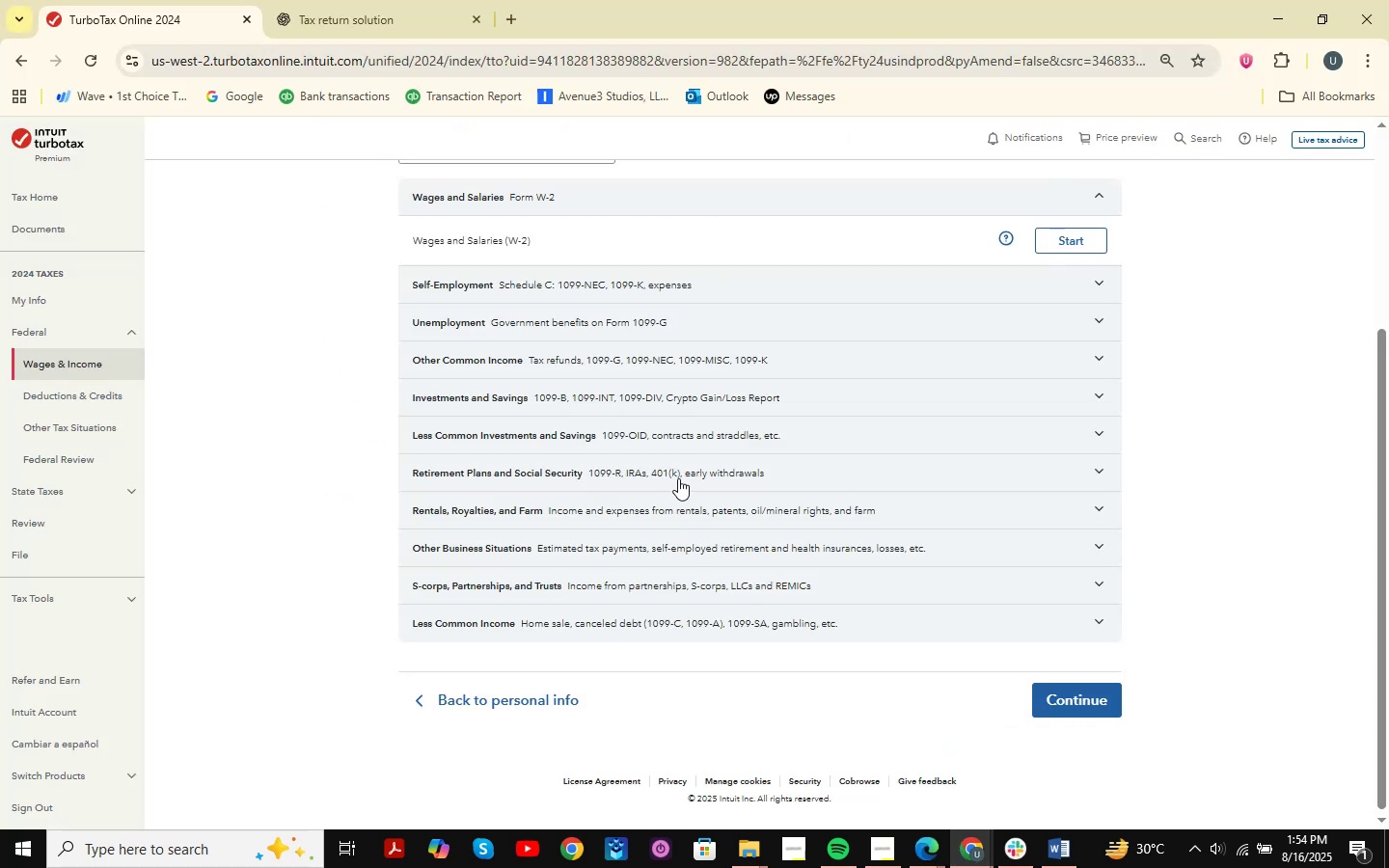 
scroll: coordinate [678, 478], scroll_direction: up, amount: 1.0
 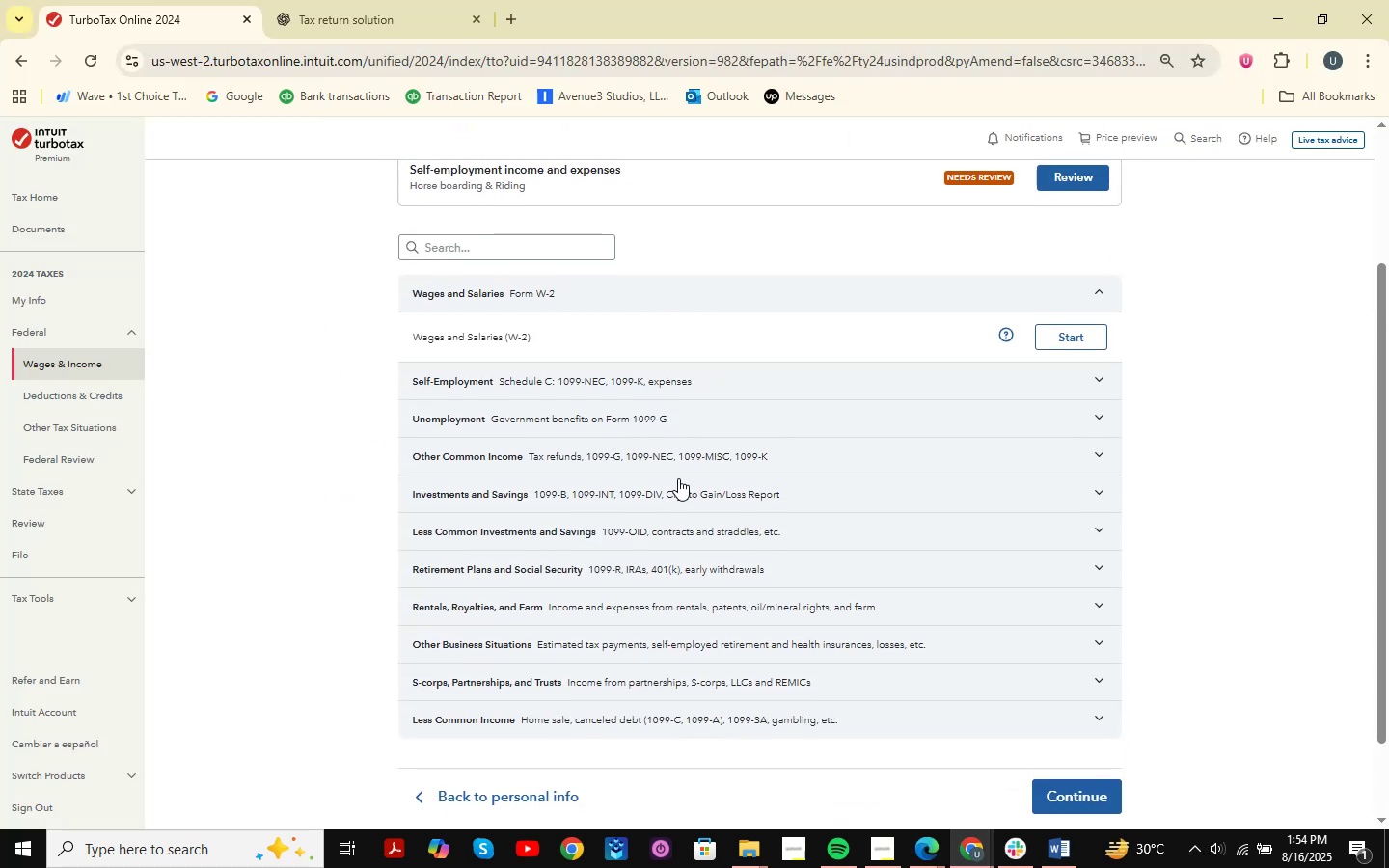 
key(Meta+Shift+MetaLeft)
 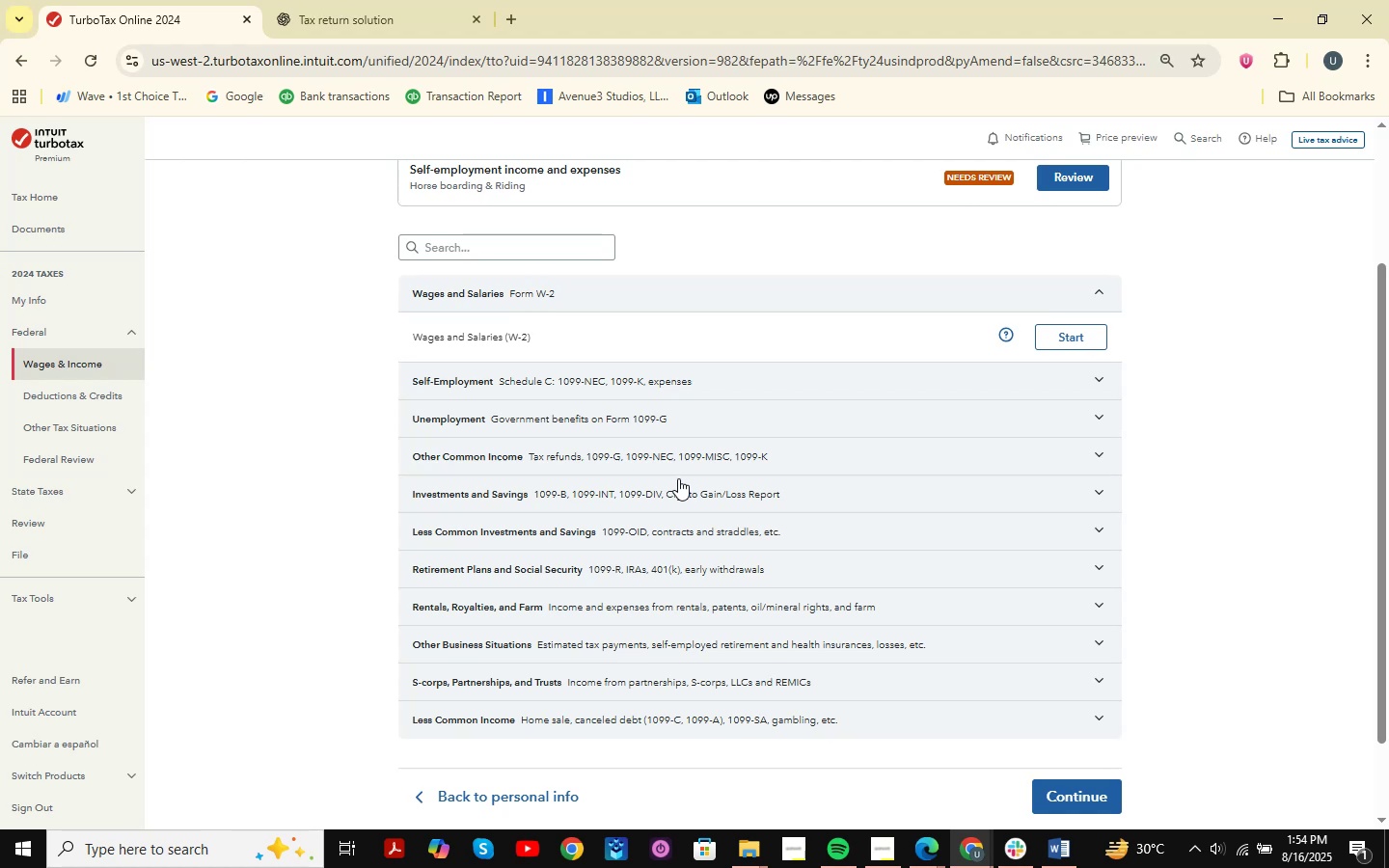 
key(Meta+Shift+S)
 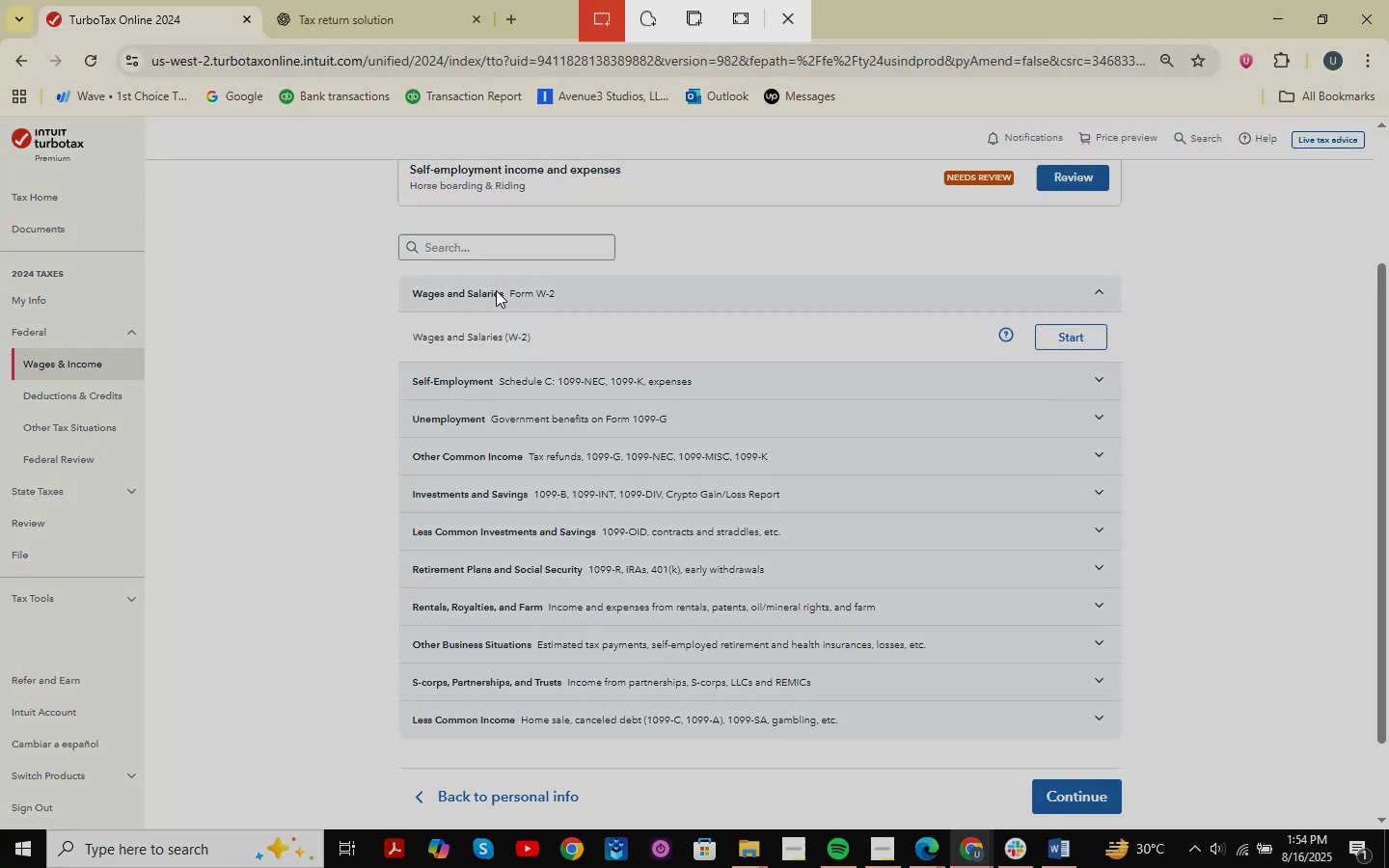 
left_click_drag(start_coordinate=[285, 226], to_coordinate=[1306, 781])
 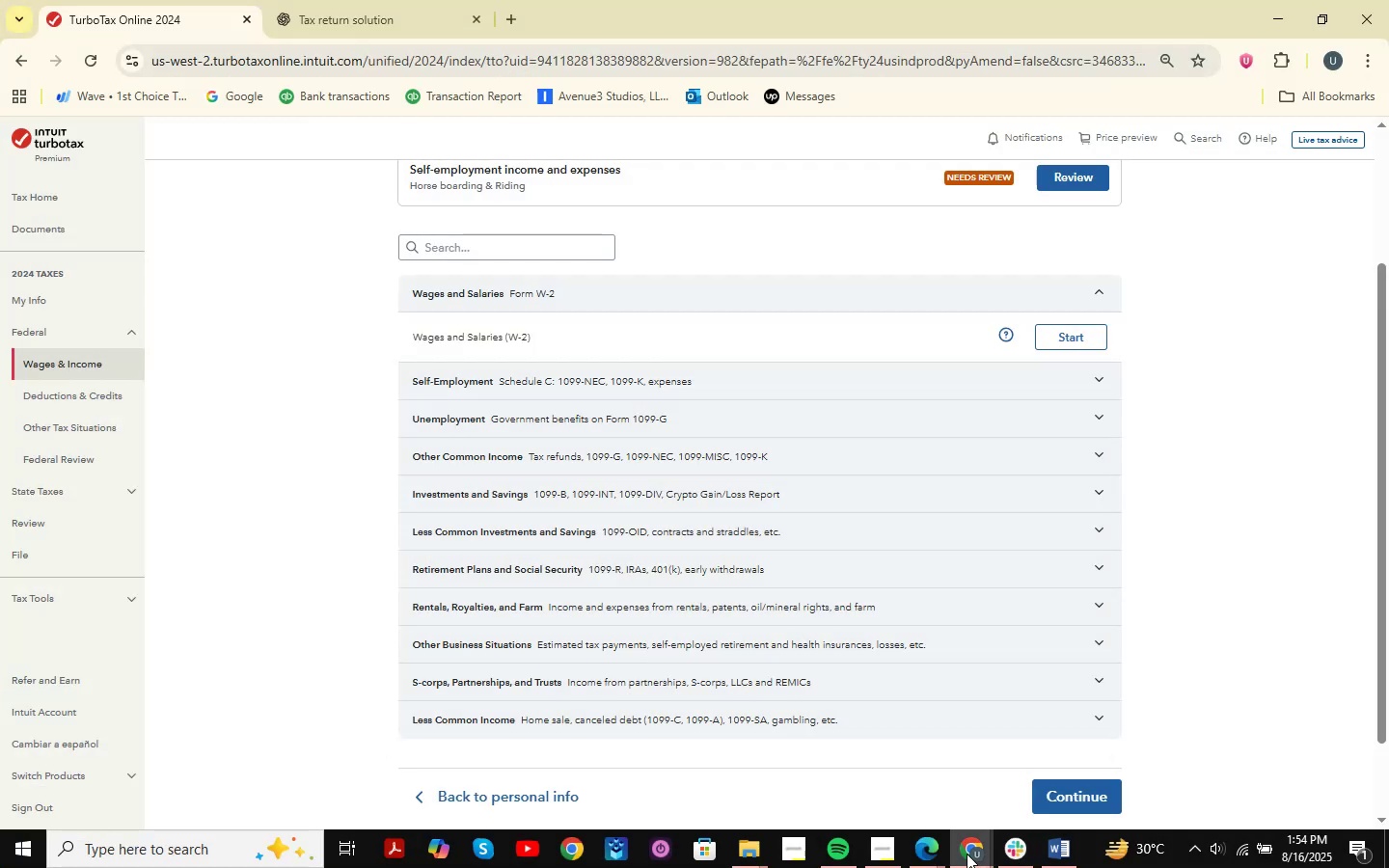 
double_click([1060, 785])
 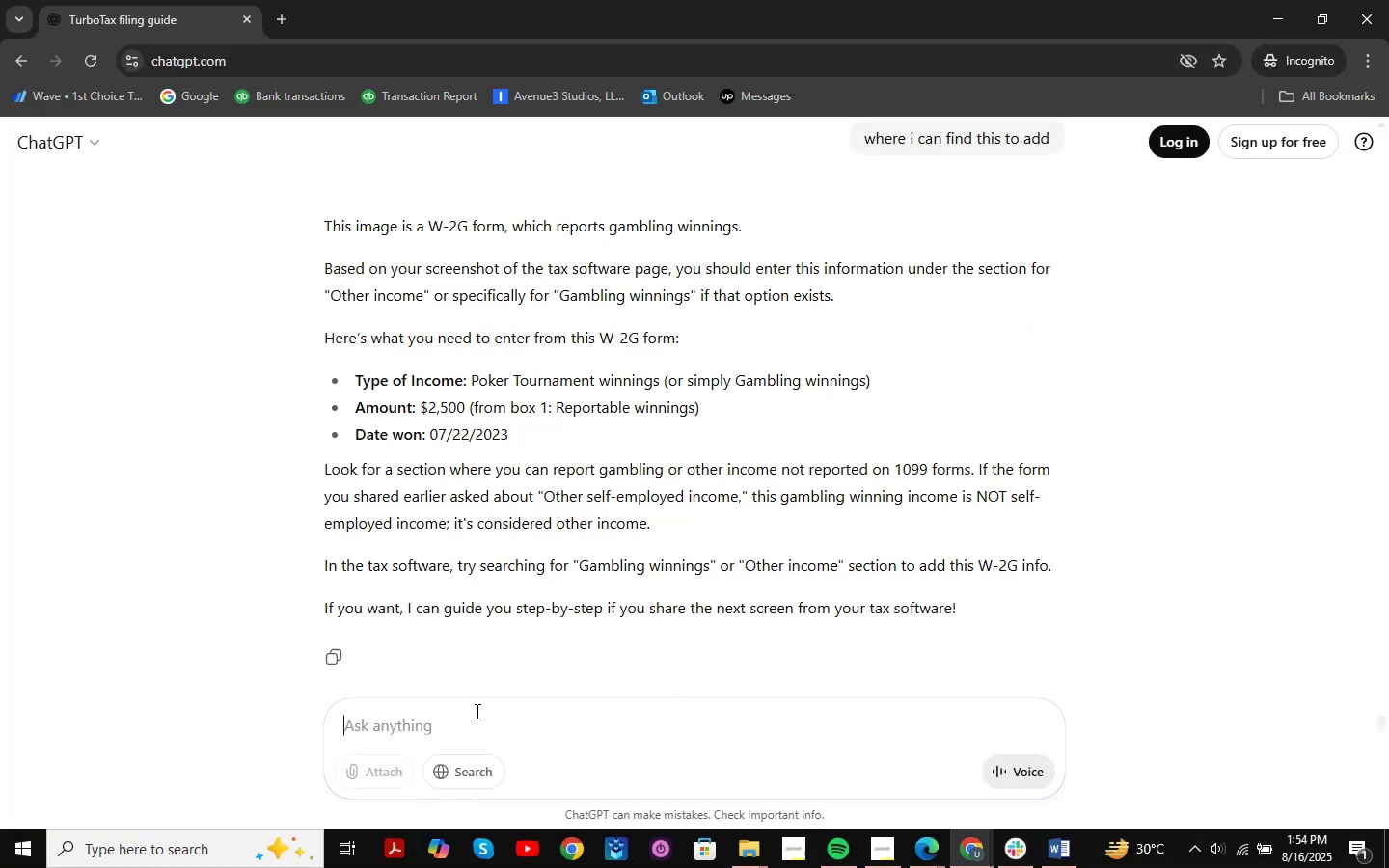 
key(Control+ControlLeft)
 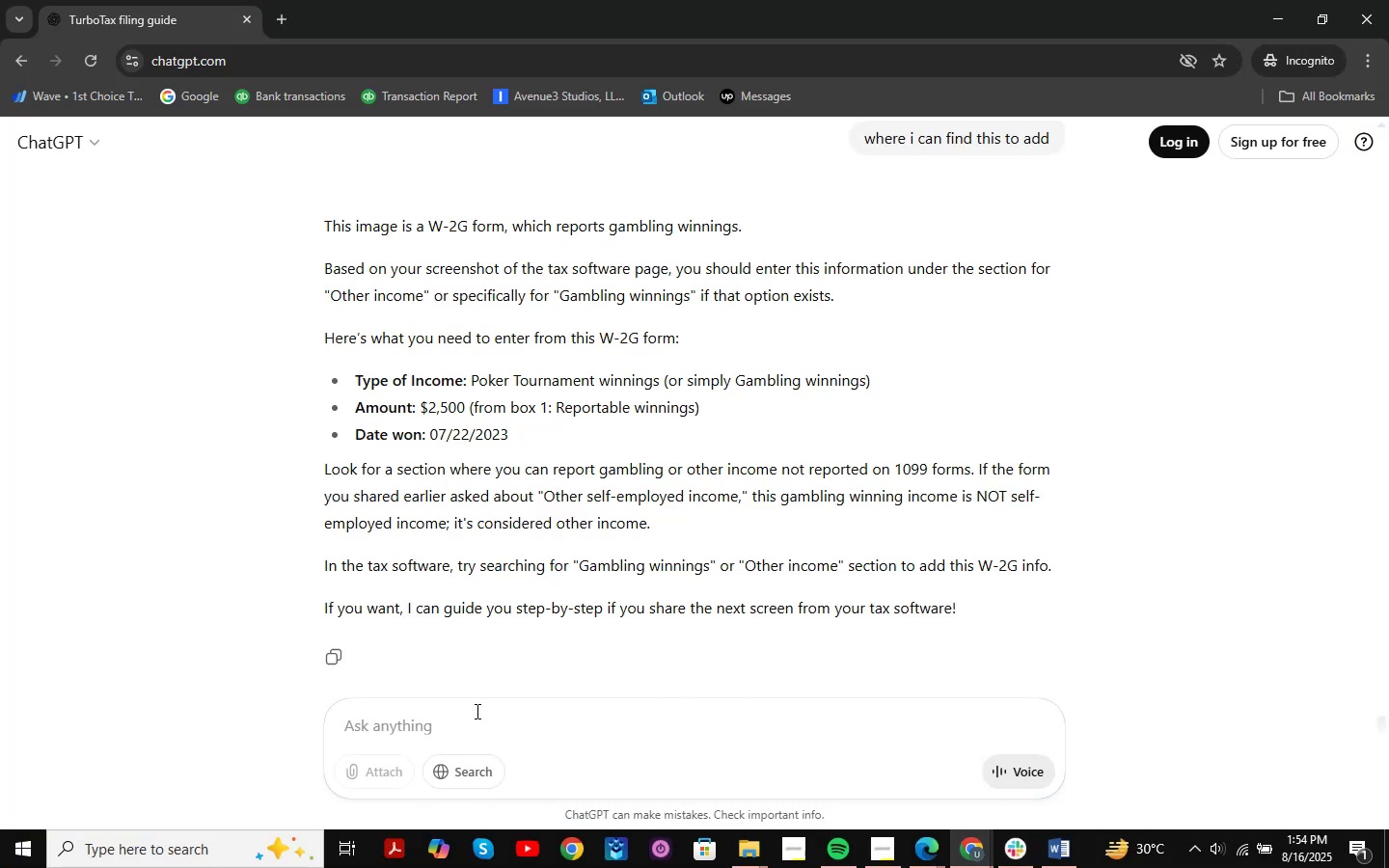 
key(Control+V)
 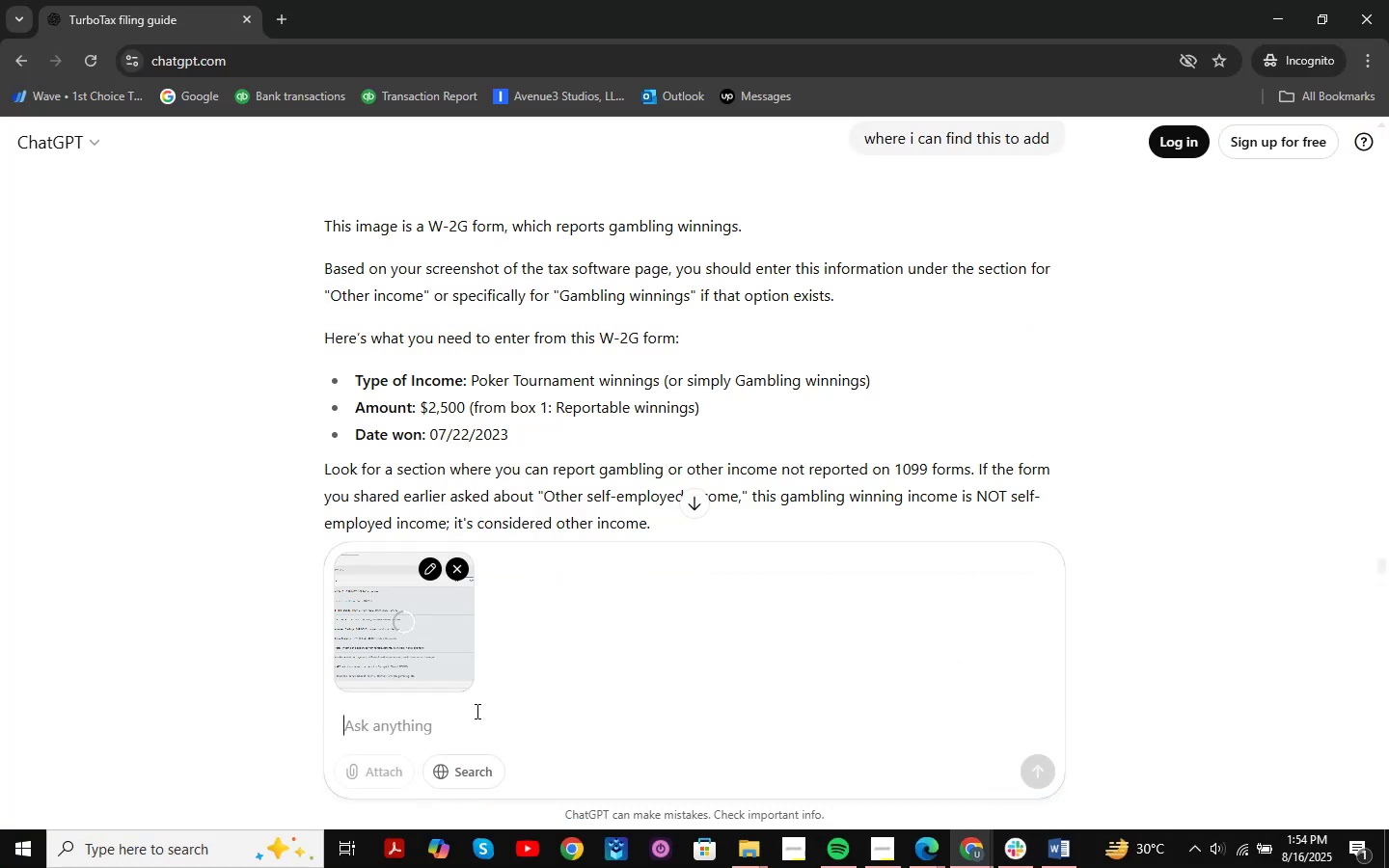 
key(NumpadEnter)
 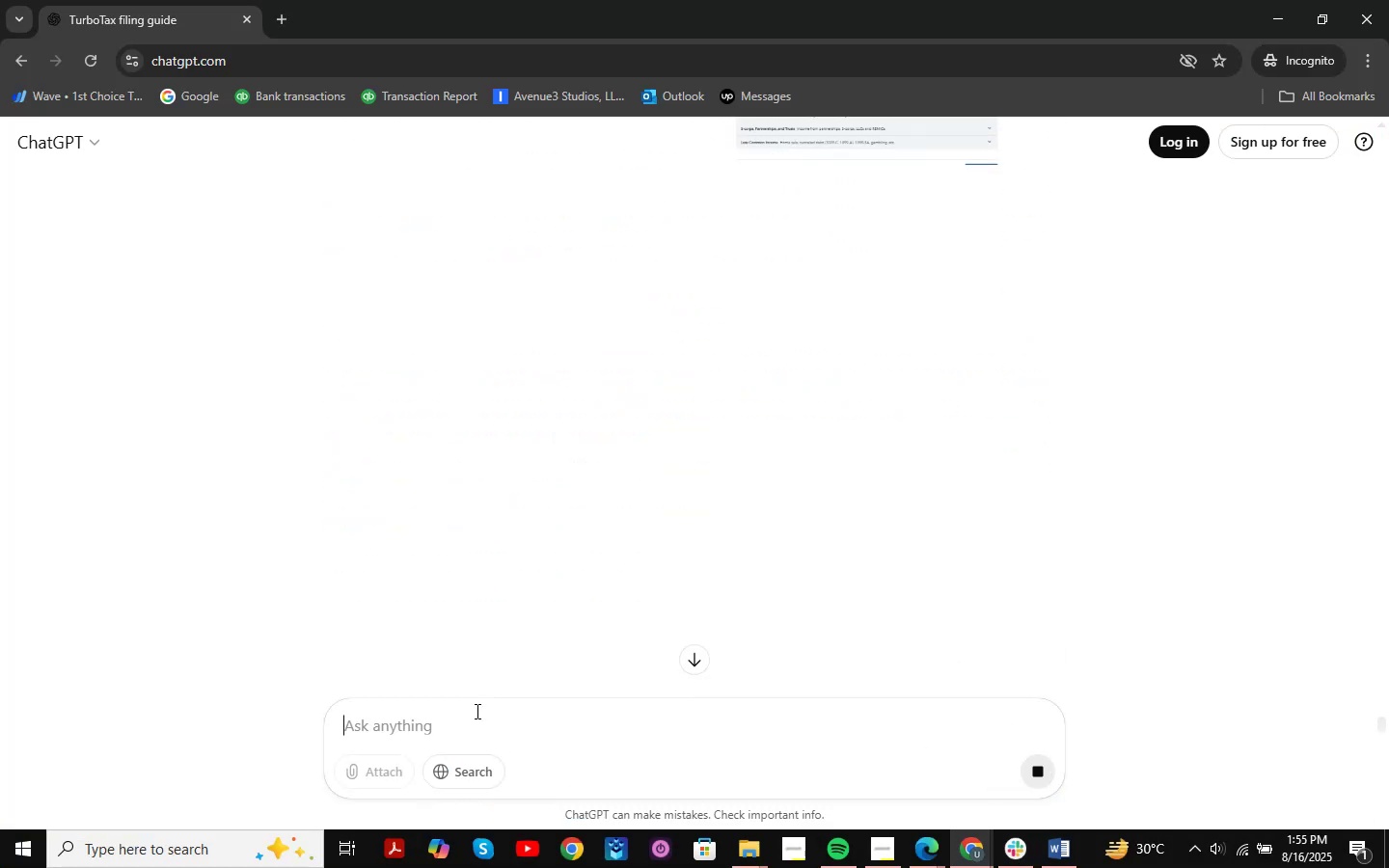 
scroll: coordinate [700, 492], scroll_direction: up, amount: 7.0
 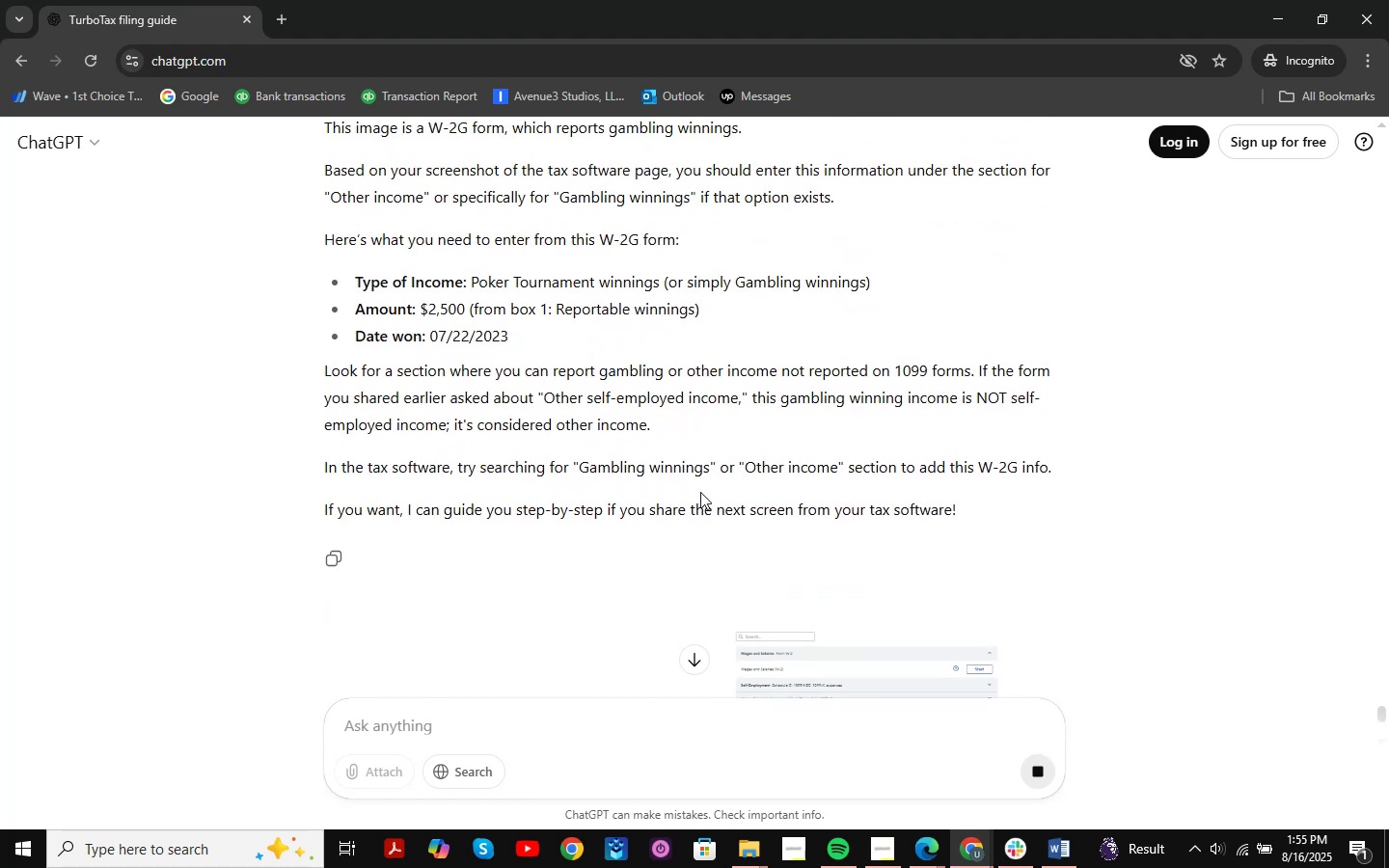 
scroll: coordinate [700, 492], scroll_direction: down, amount: 5.0
 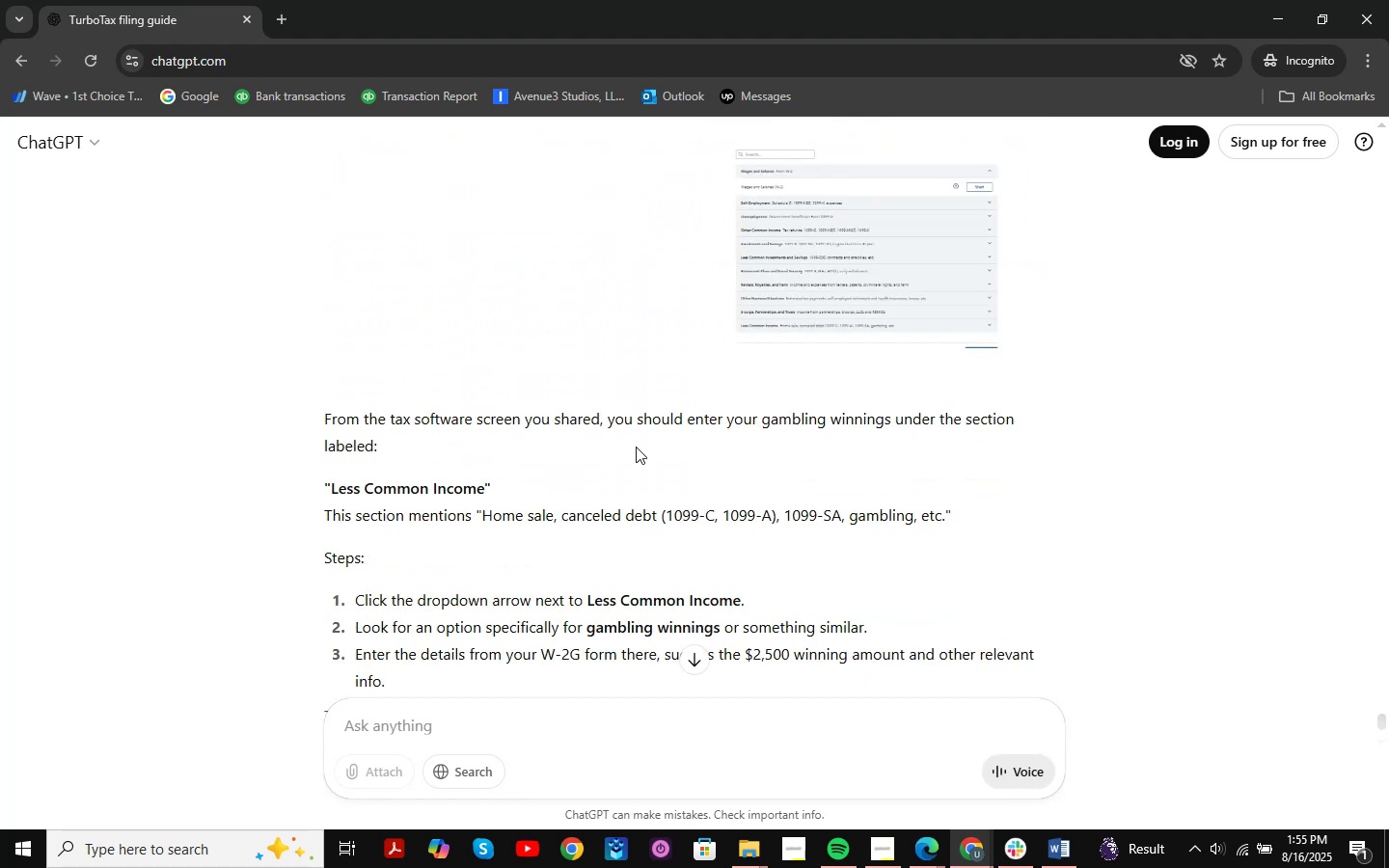 
wait(7.4)
 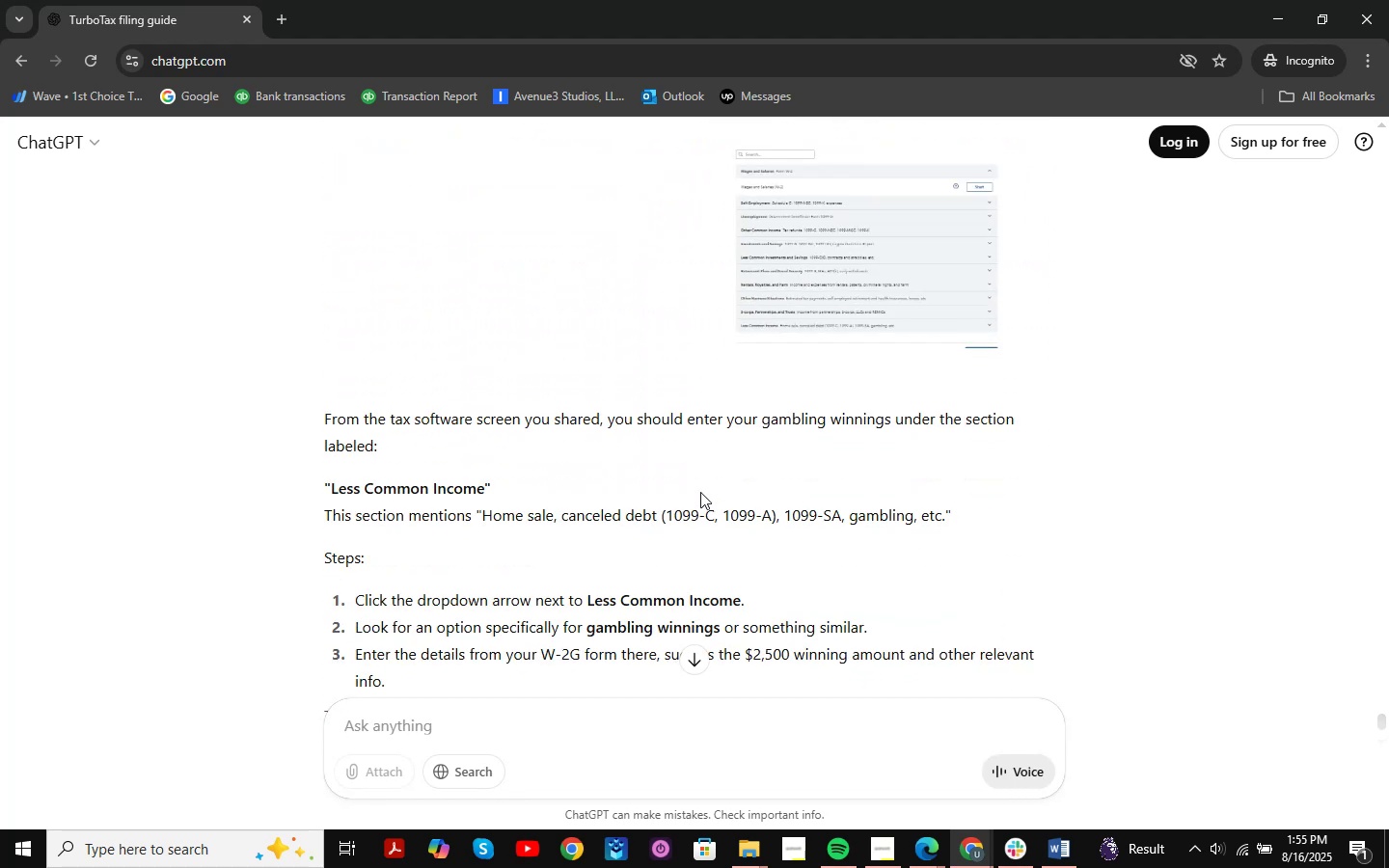 
scroll: coordinate [536, 511], scroll_direction: down, amount: 1.0
 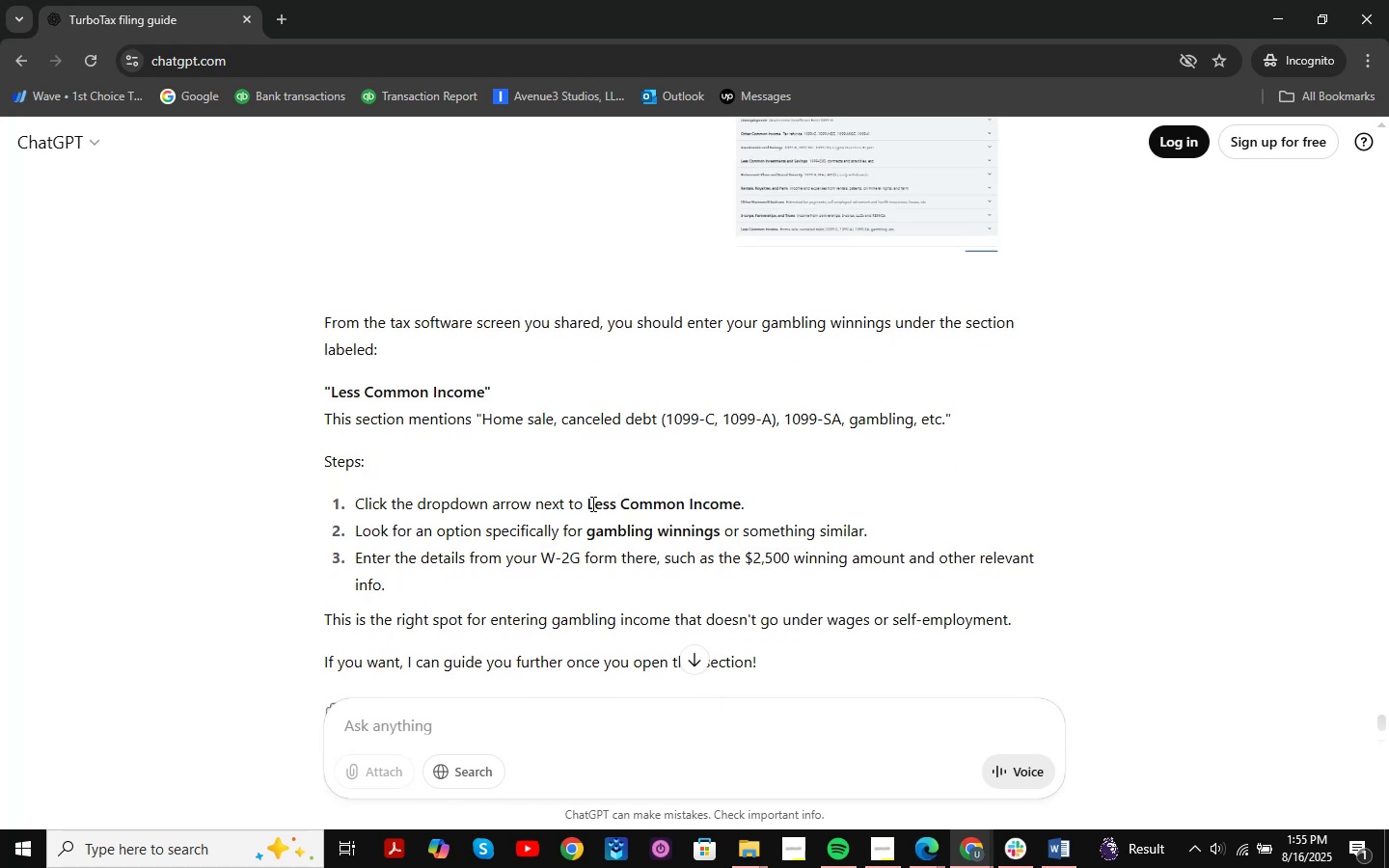 
wait(6.19)
 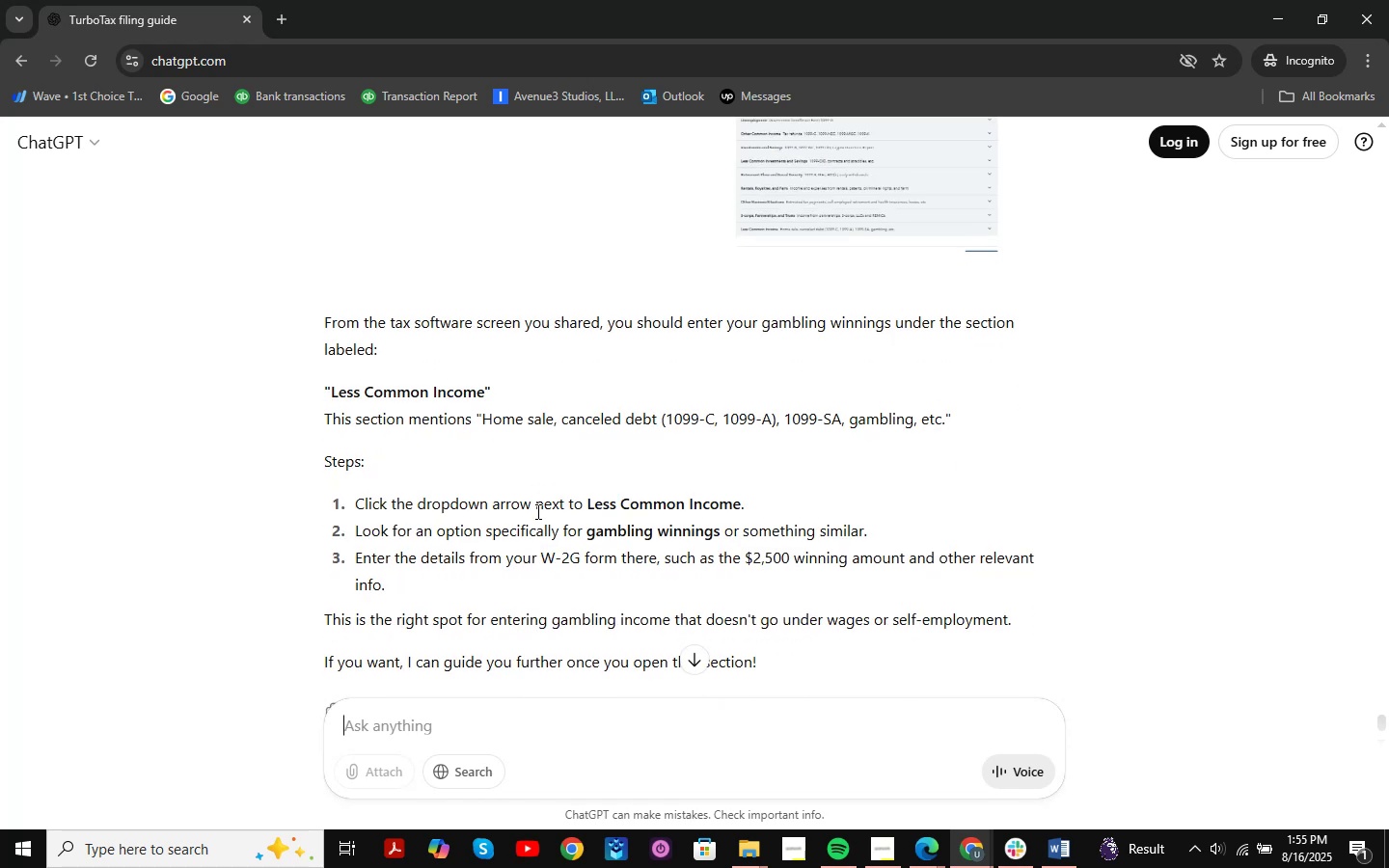 
left_click([975, 850])
 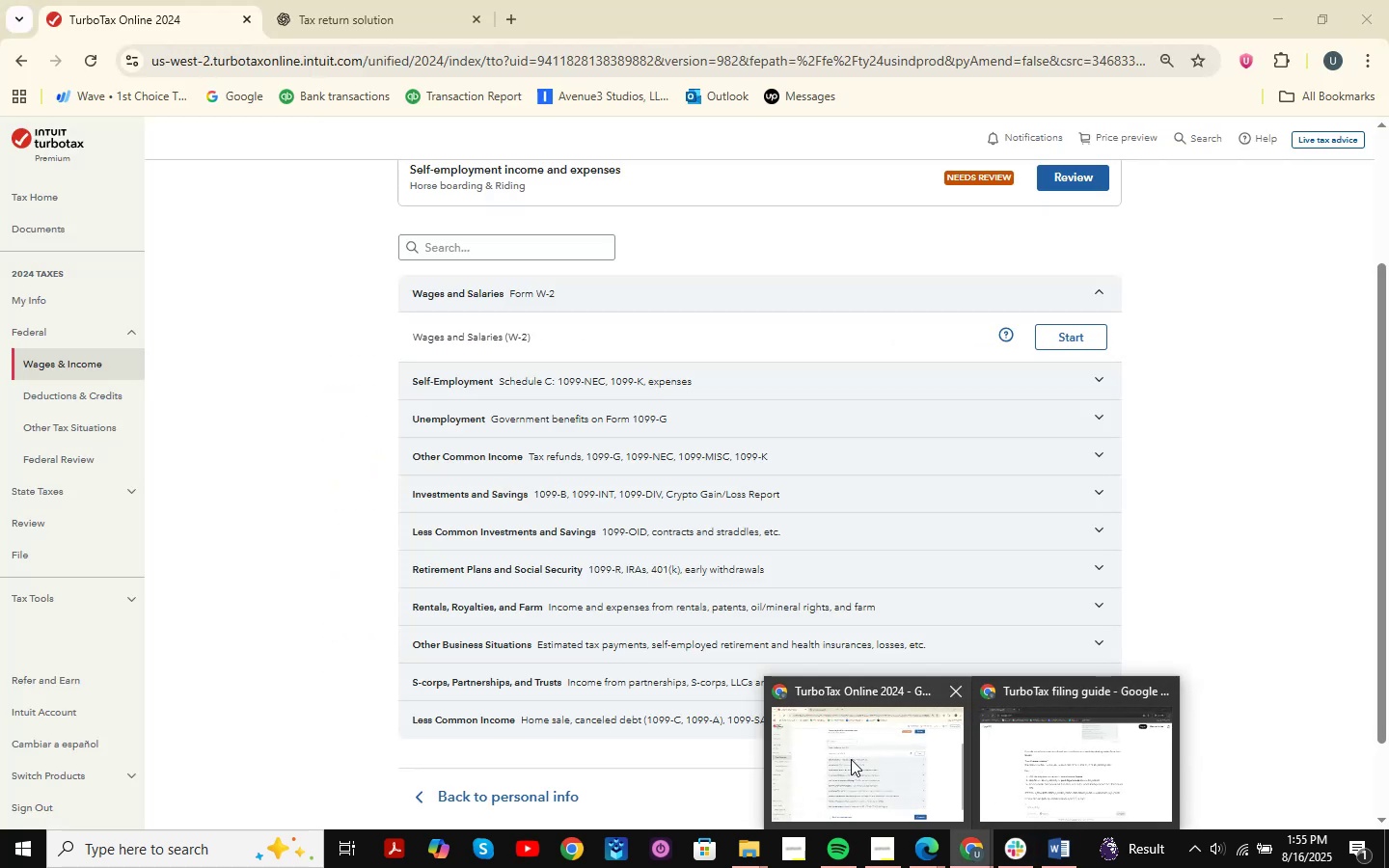 
left_click([851, 759])
 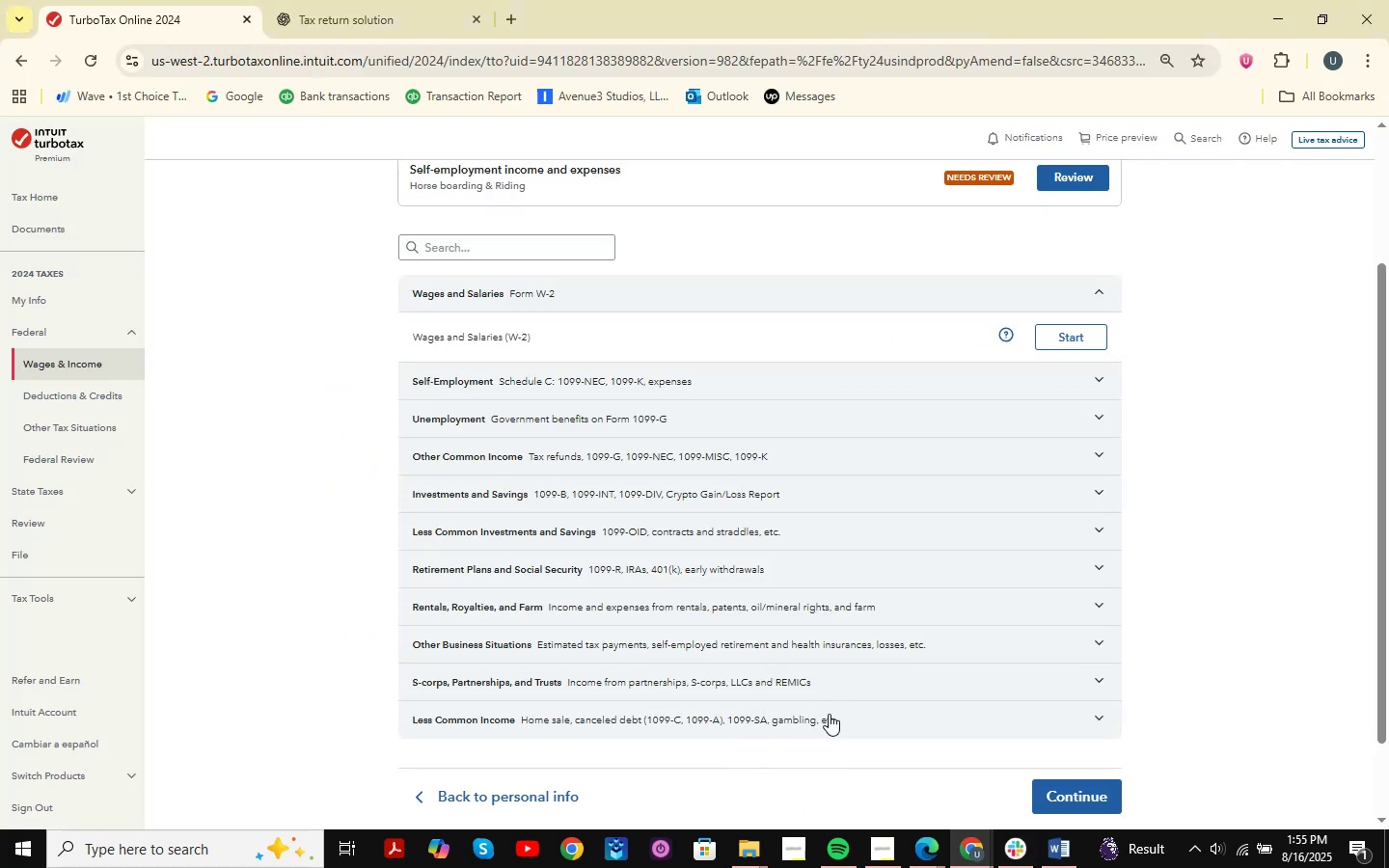 
left_click([830, 735])
 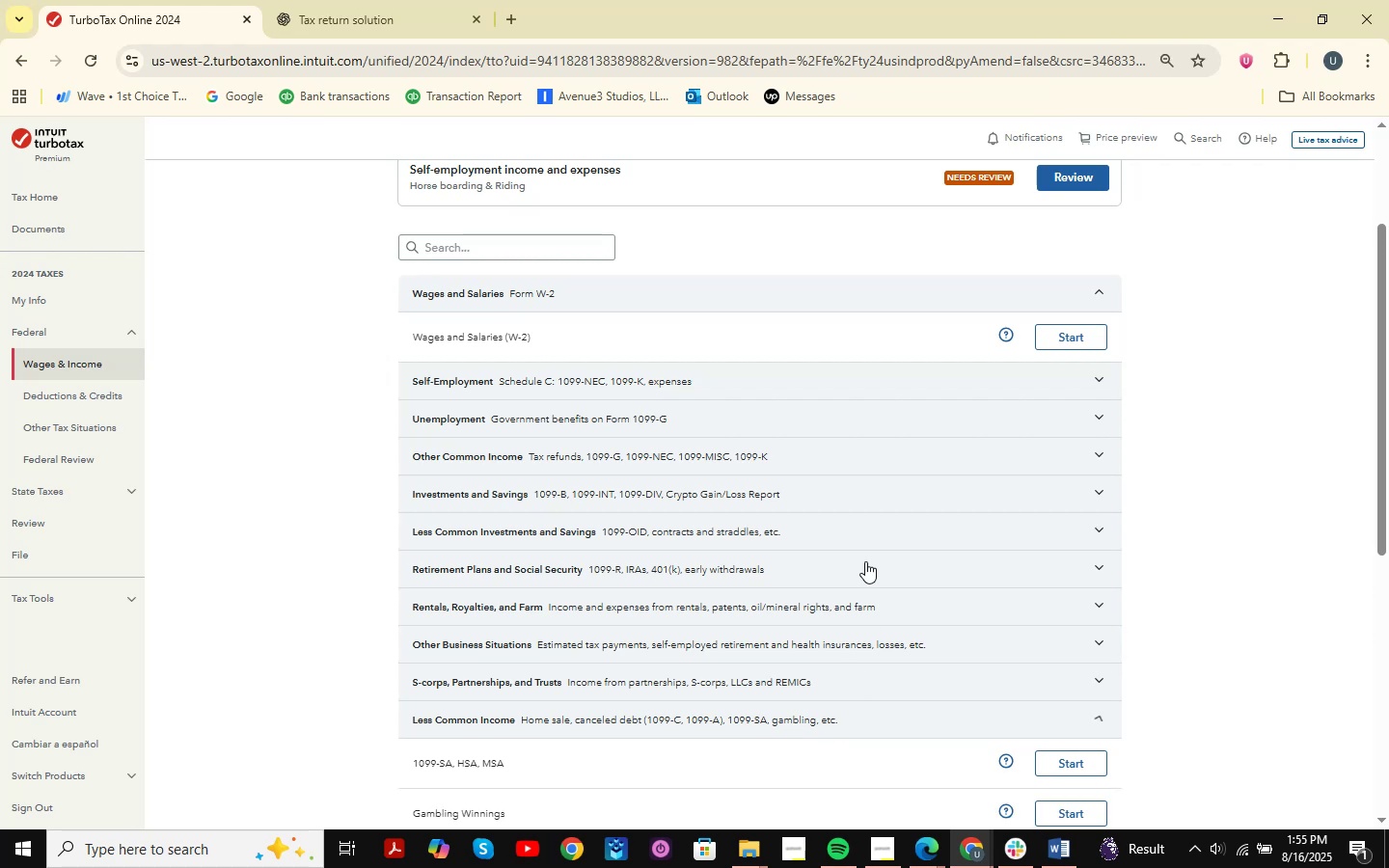 
scroll: coordinate [865, 561], scroll_direction: down, amount: 4.0
 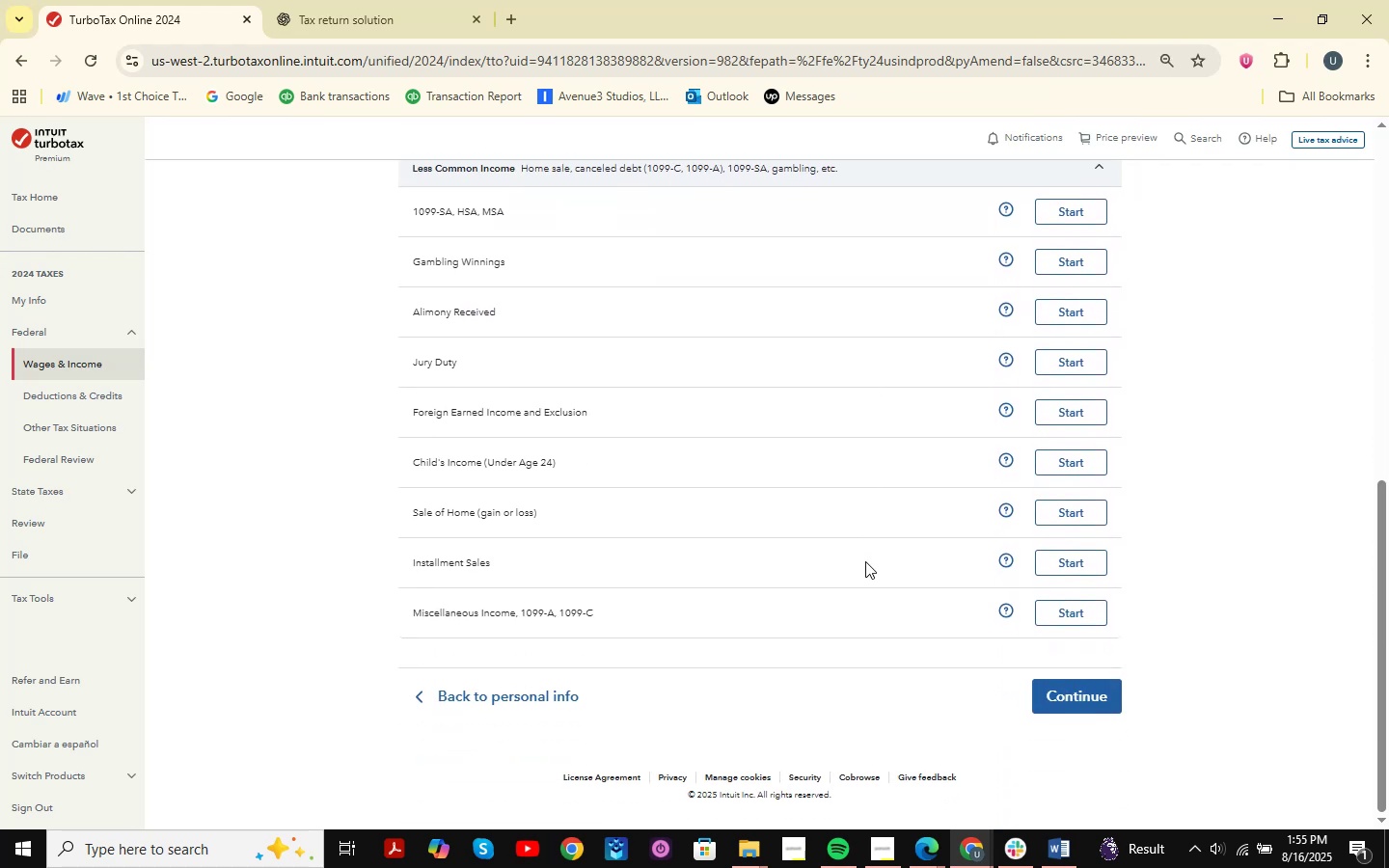 
scroll: coordinate [865, 561], scroll_direction: up, amount: 10.0
 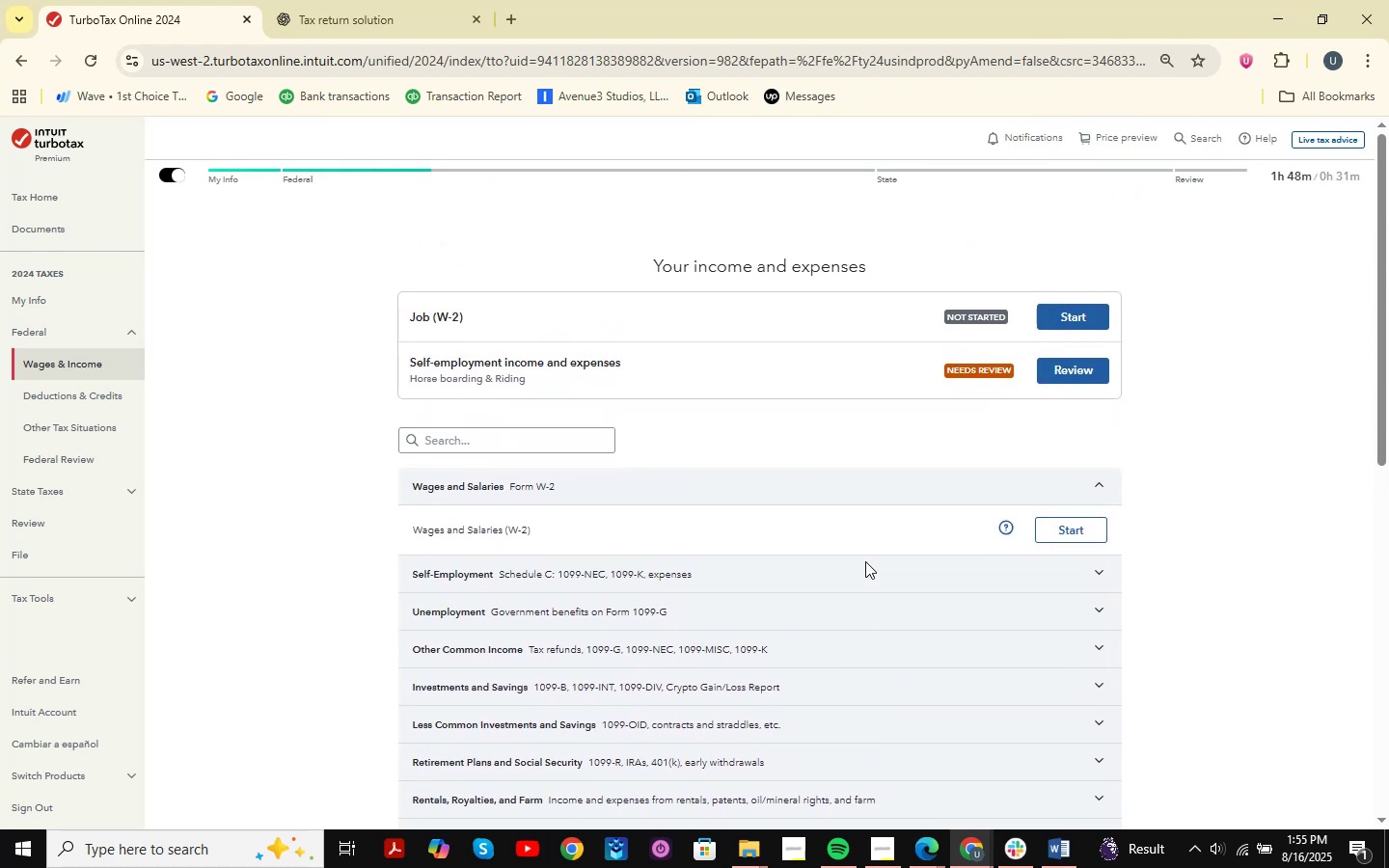 
scroll: coordinate [865, 561], scroll_direction: down, amount: 8.0
 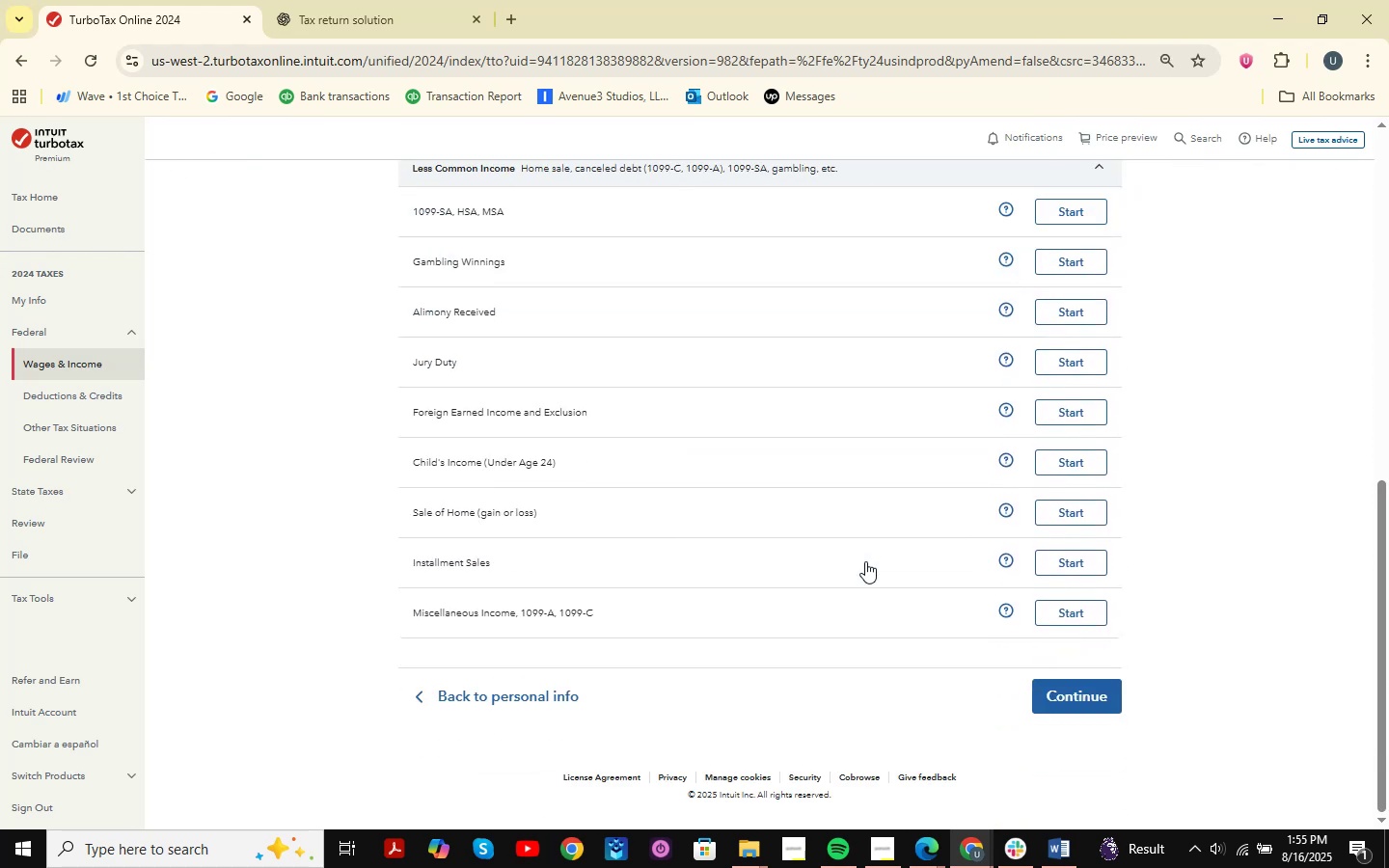 
scroll: coordinate [865, 561], scroll_direction: up, amount: 1.0
 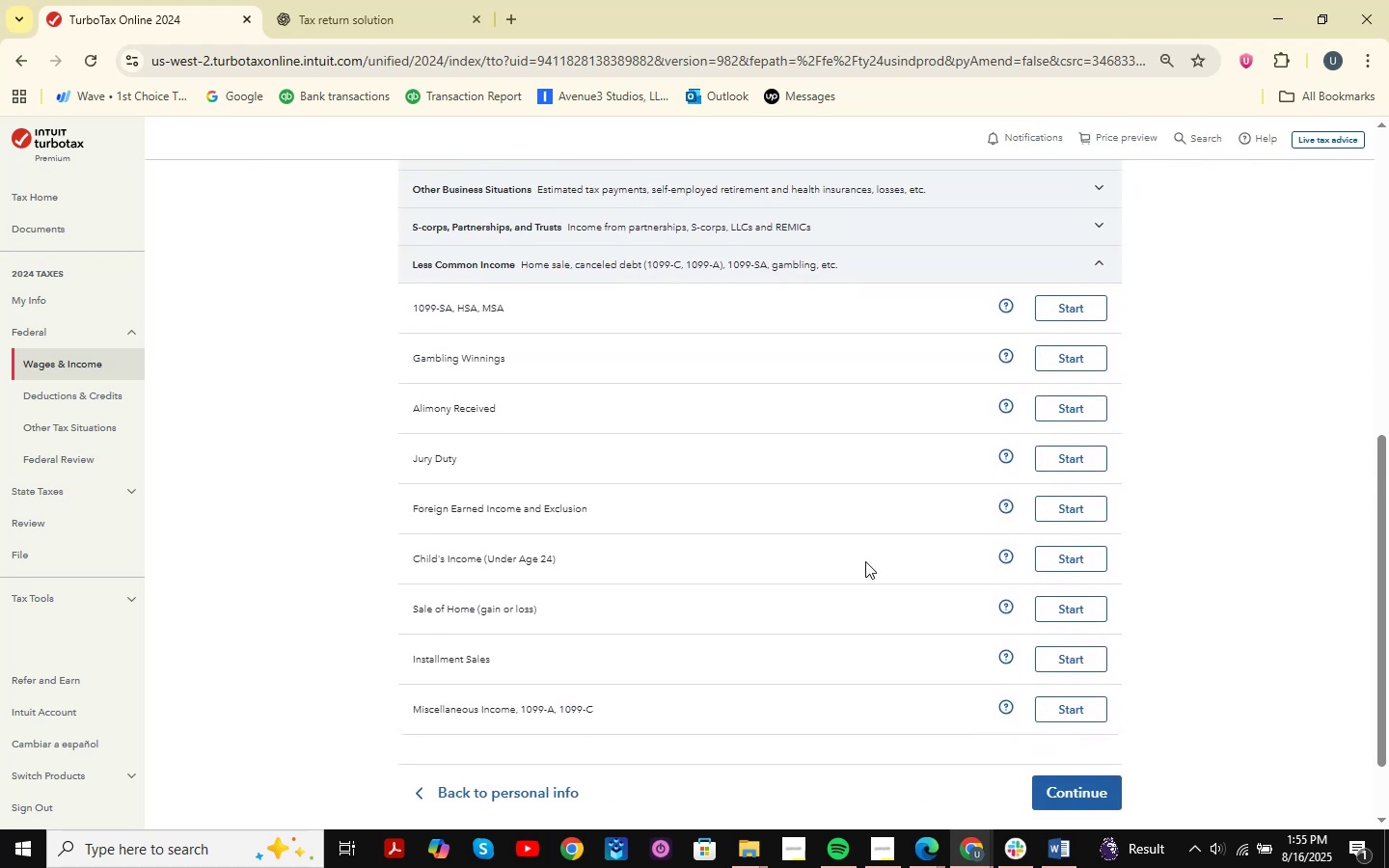 
key(Meta+Shift+MetaLeft)
 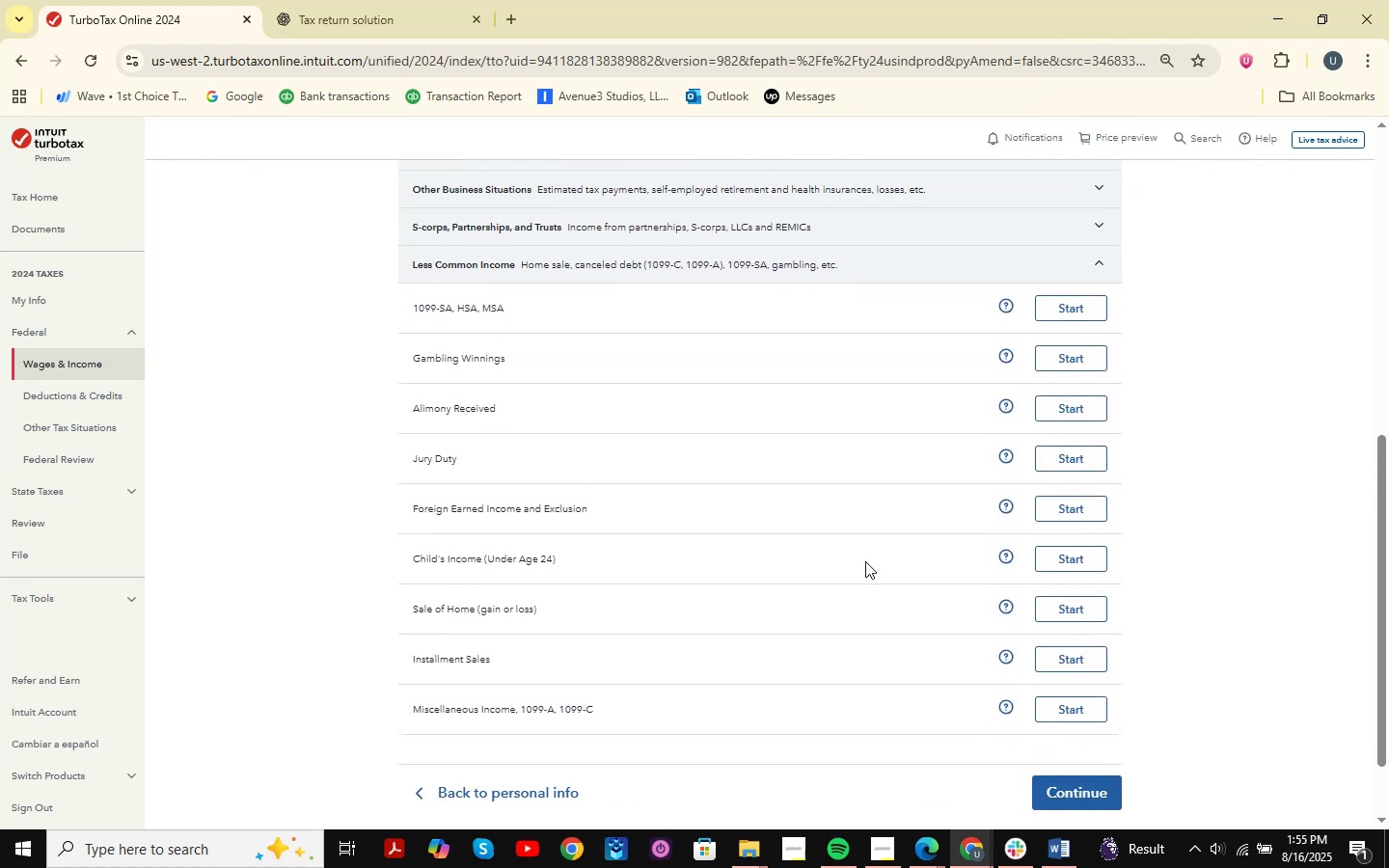 
key(Meta+Shift+S)
 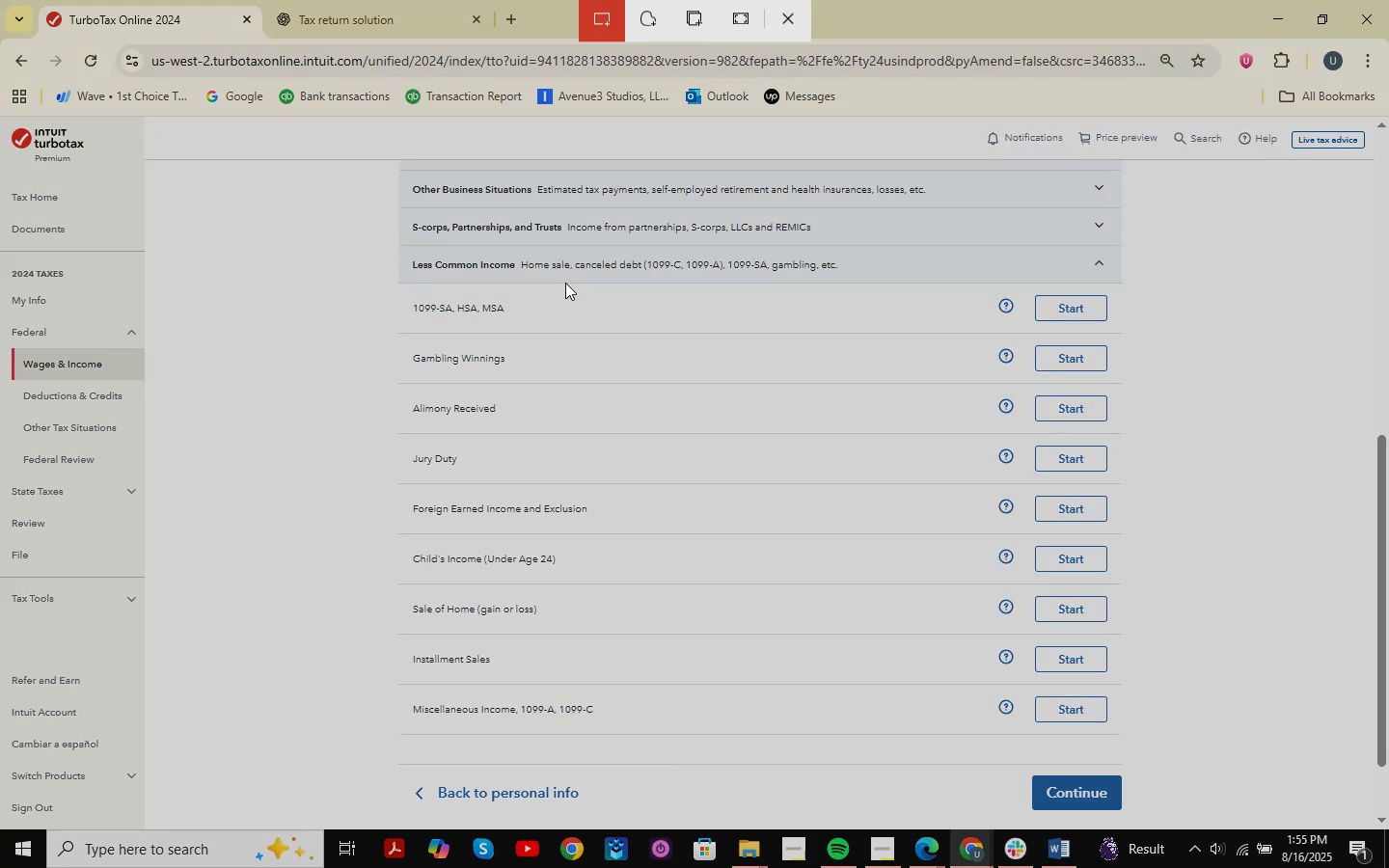 
left_click_drag(start_coordinate=[357, 270], to_coordinate=[1214, 803])
 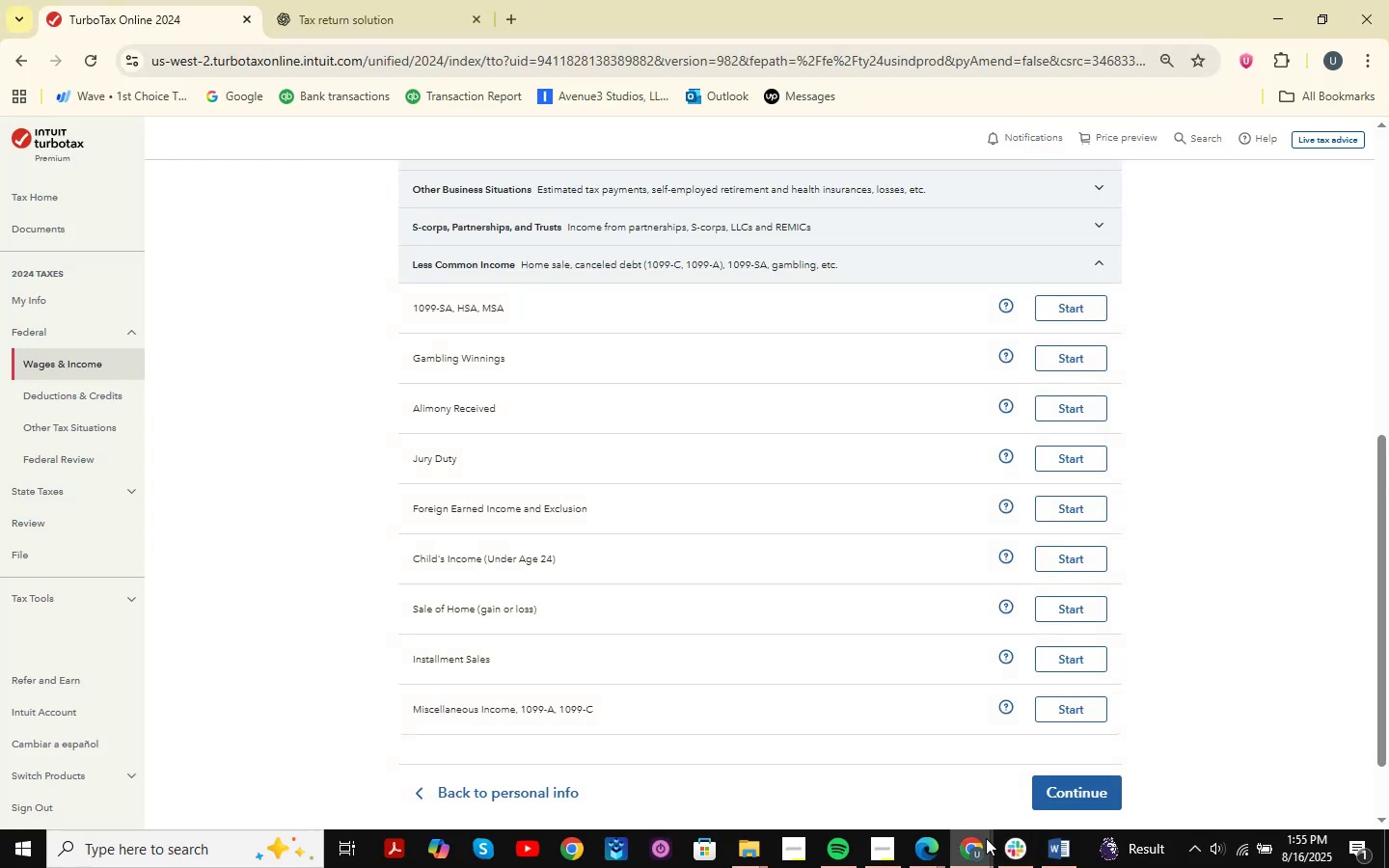 
double_click([1035, 776])
 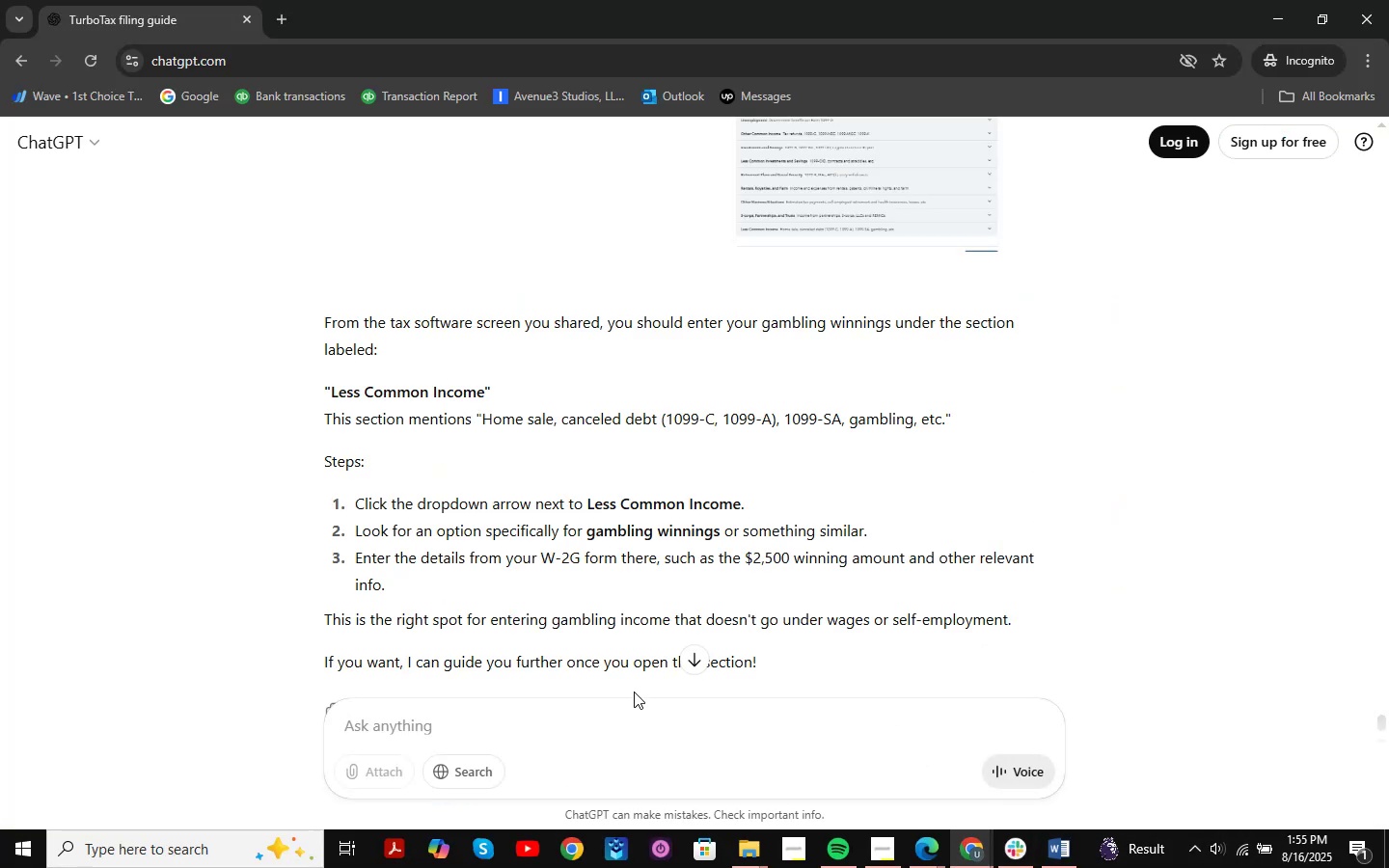 
key(Control+ControlLeft)
 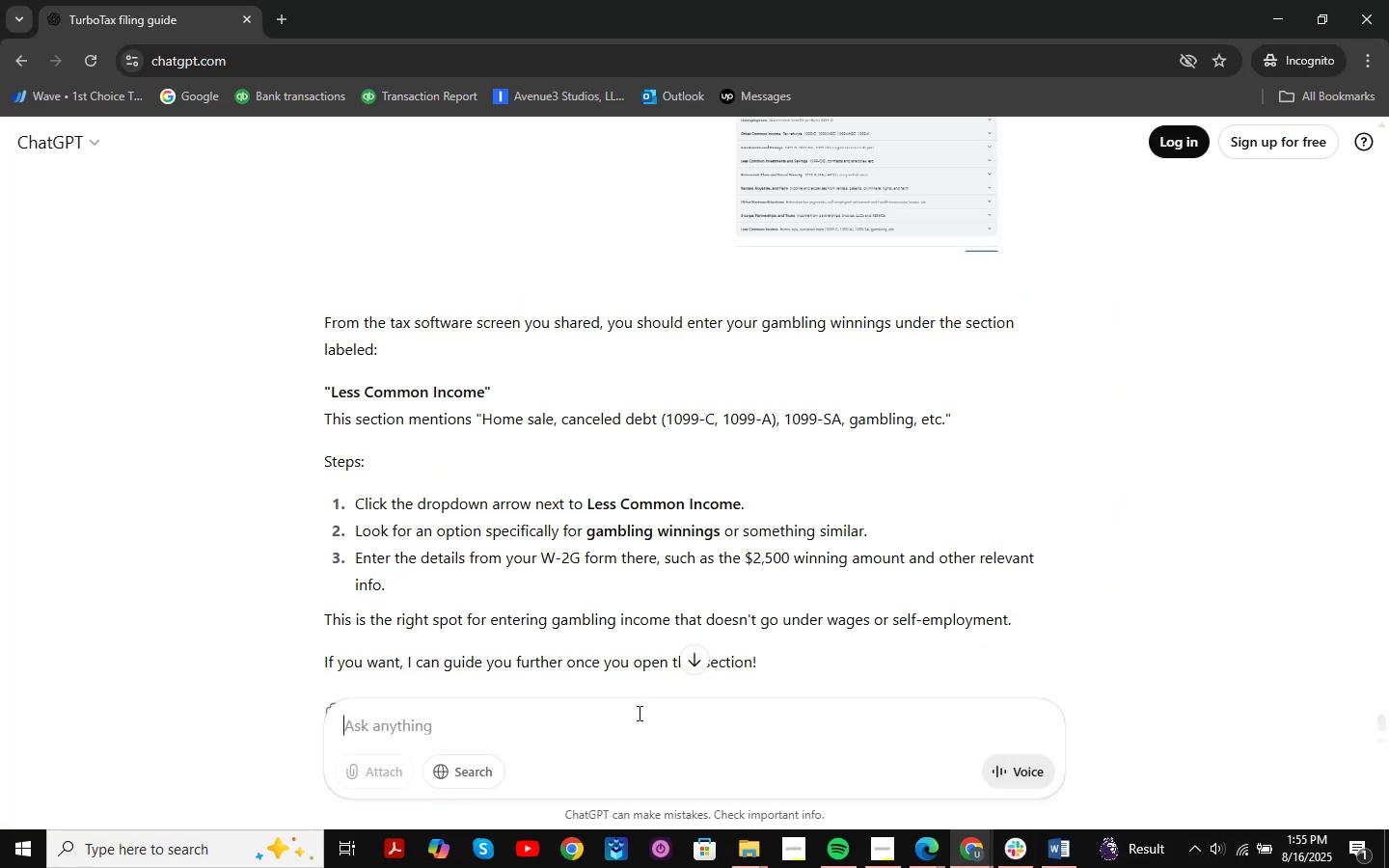 
key(Control+V)
 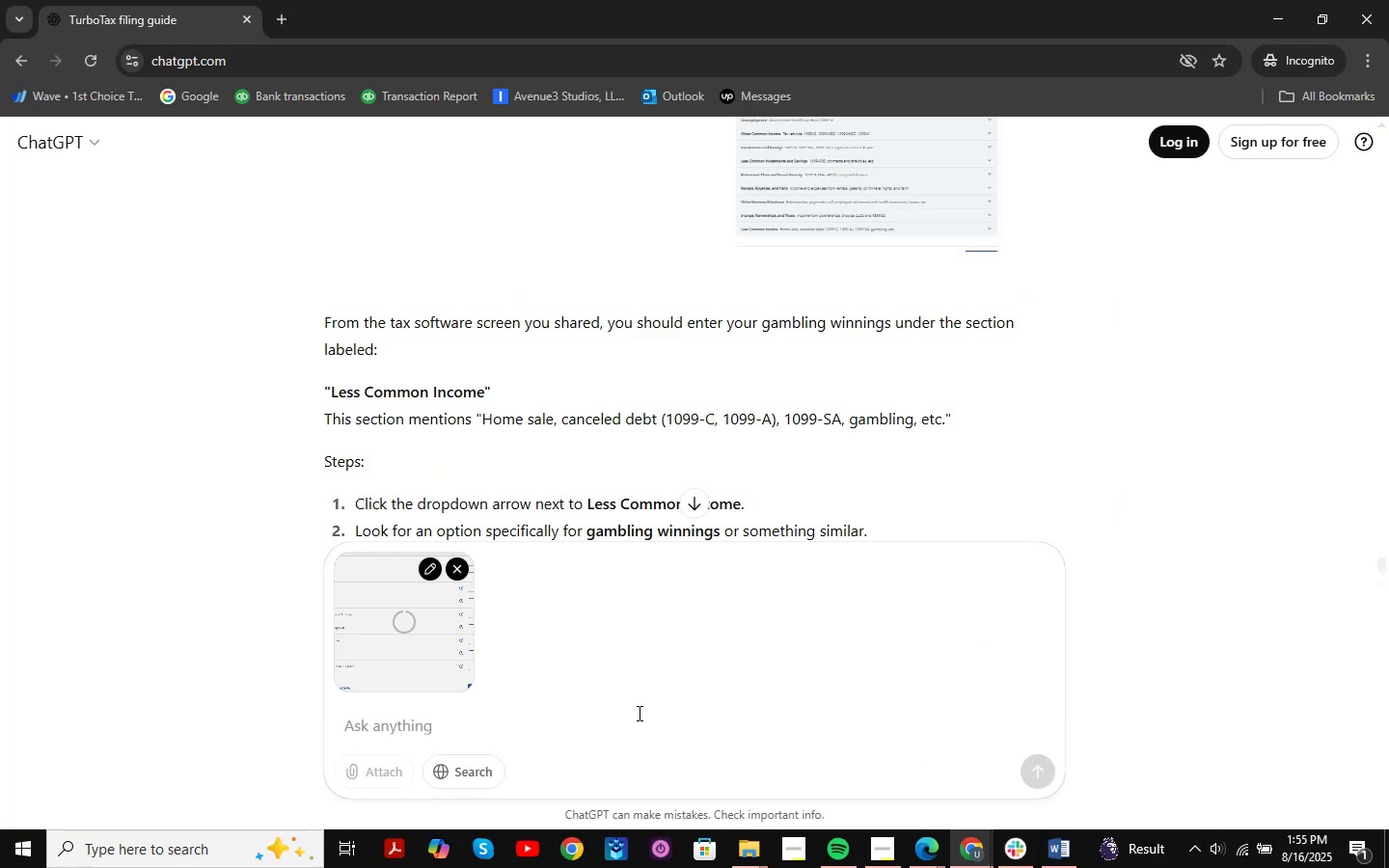 
type(which should i selected based on the ino)
key(Backspace)
type(formation?)
 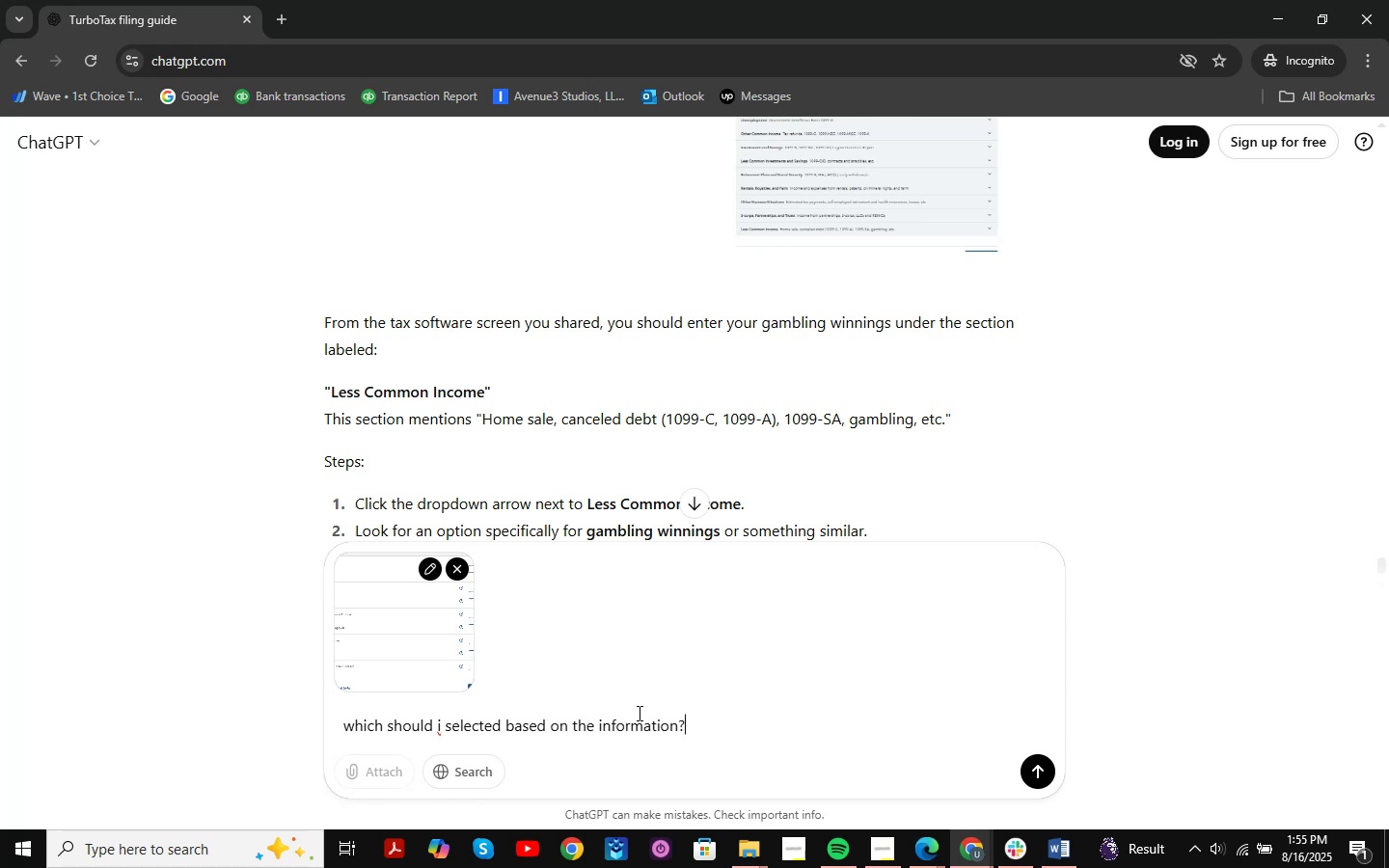 
key(Enter)
 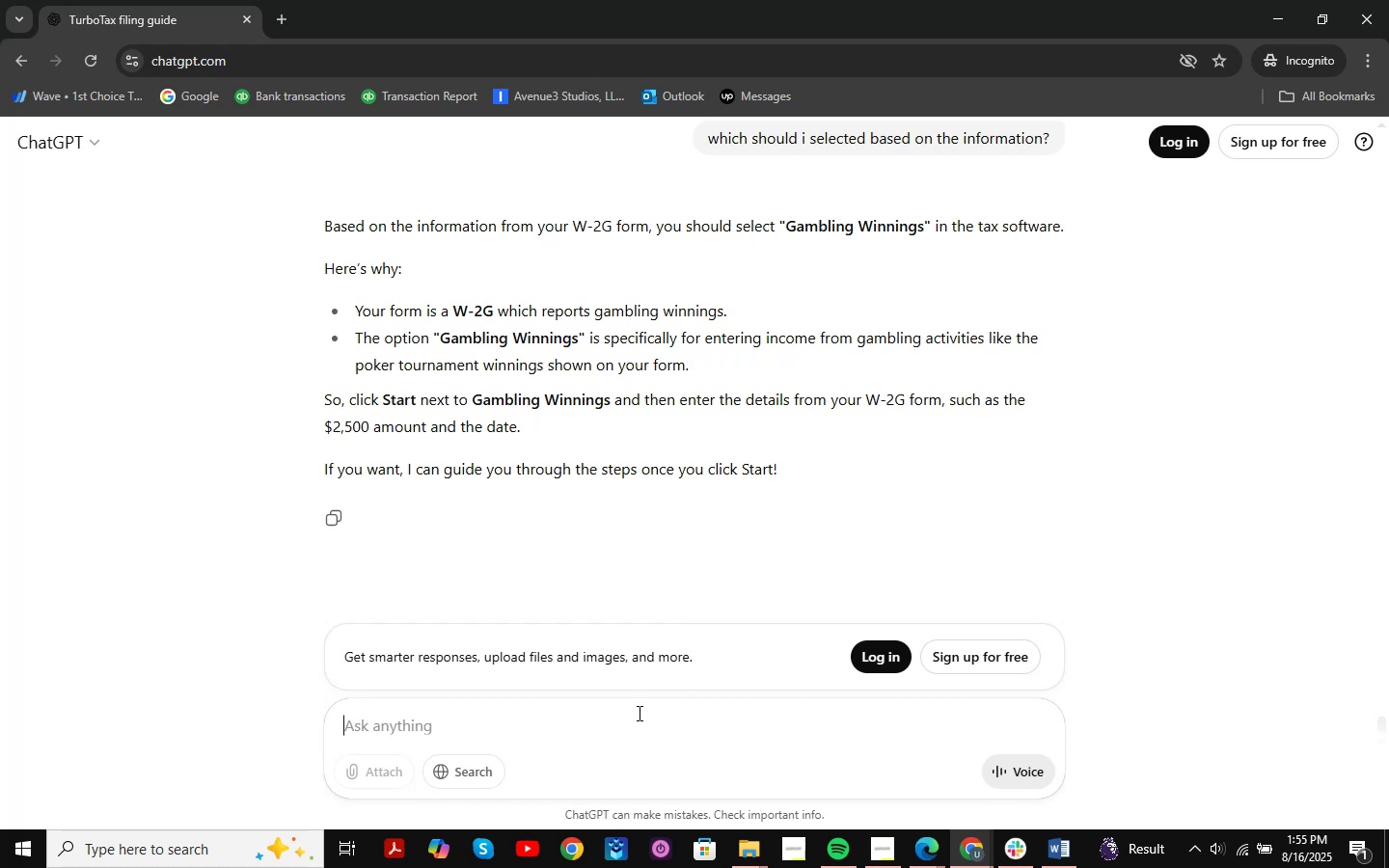 
wait(14.24)
 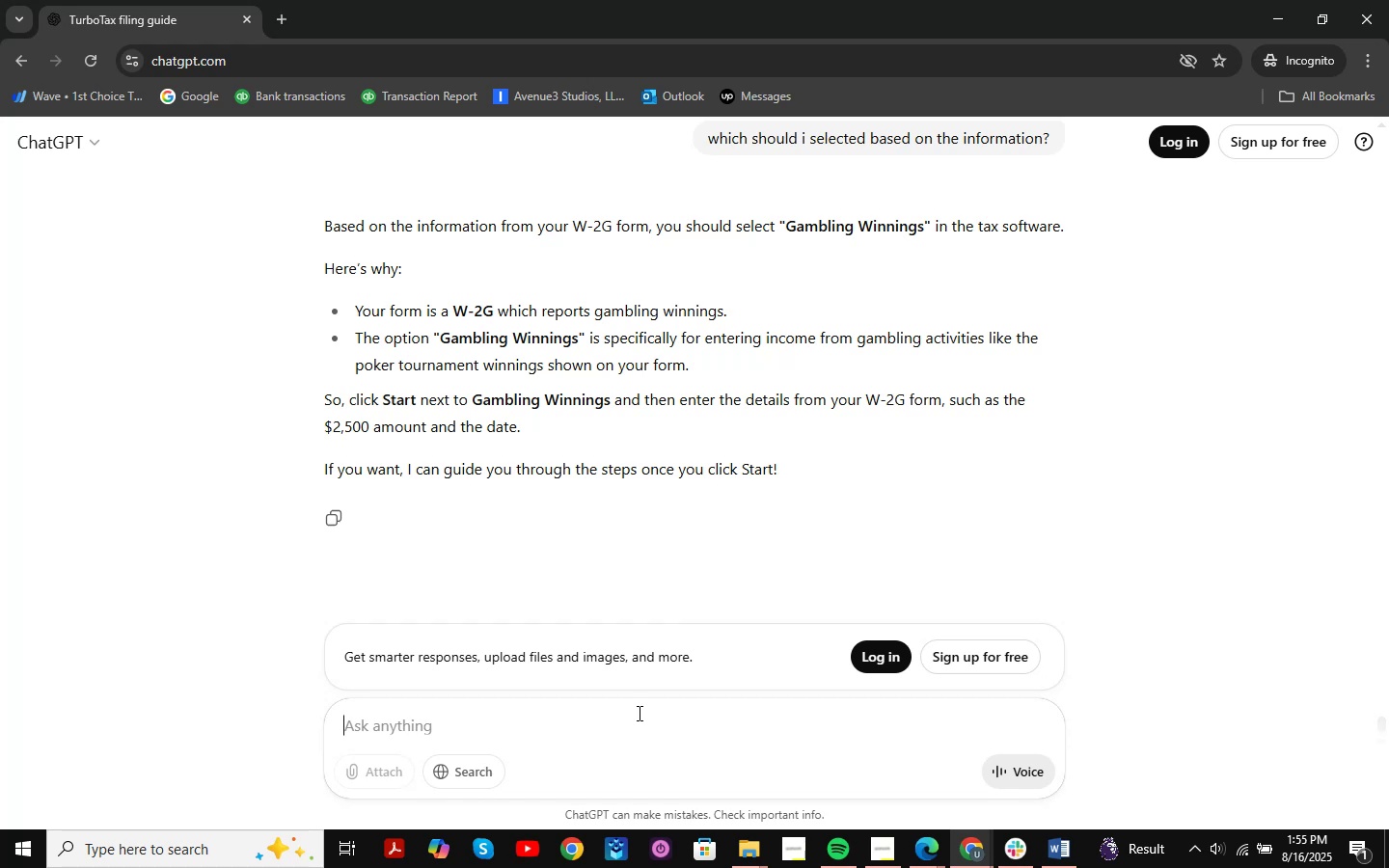 
left_click([1261, 6])
 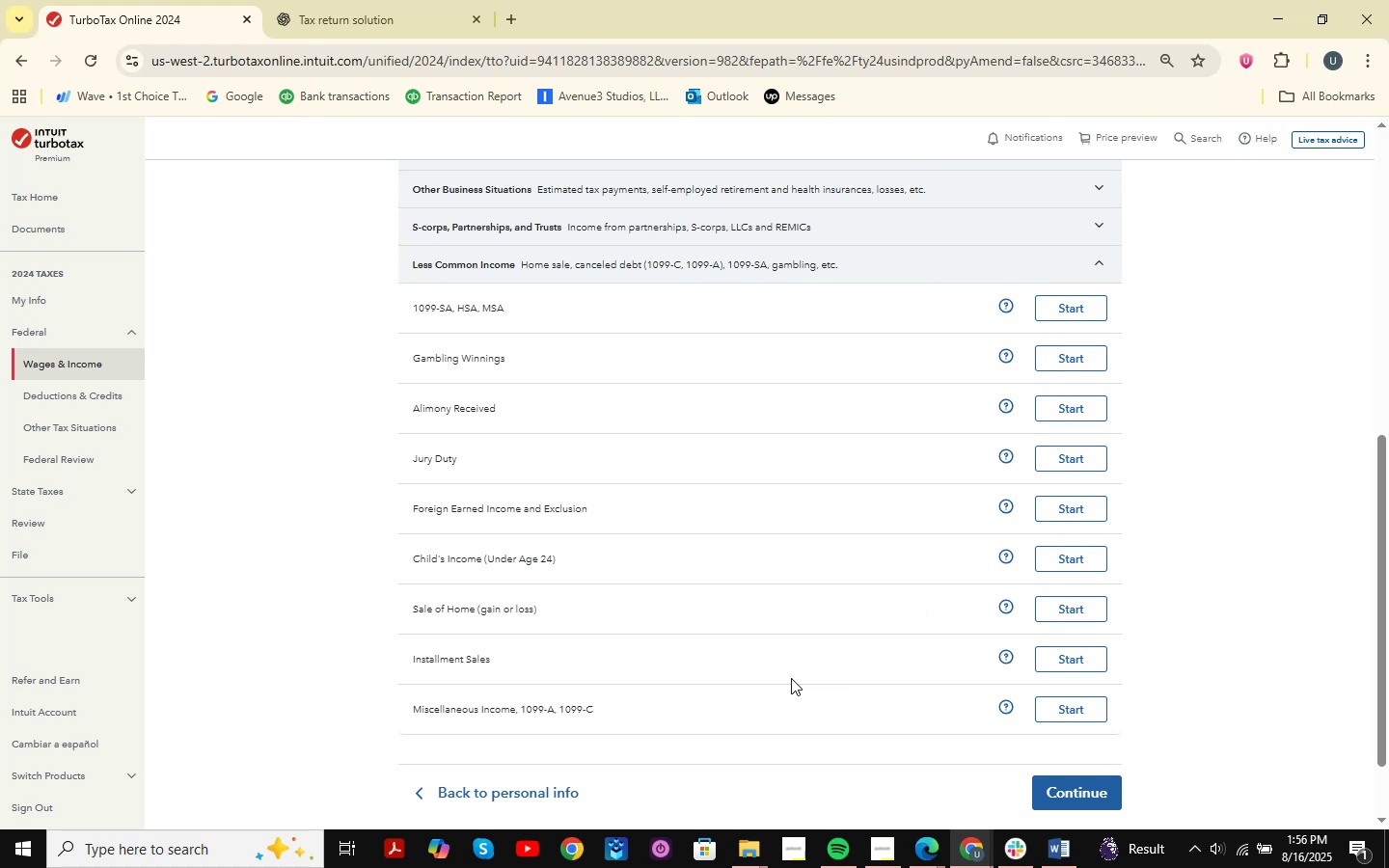 
left_click([1056, 358])
 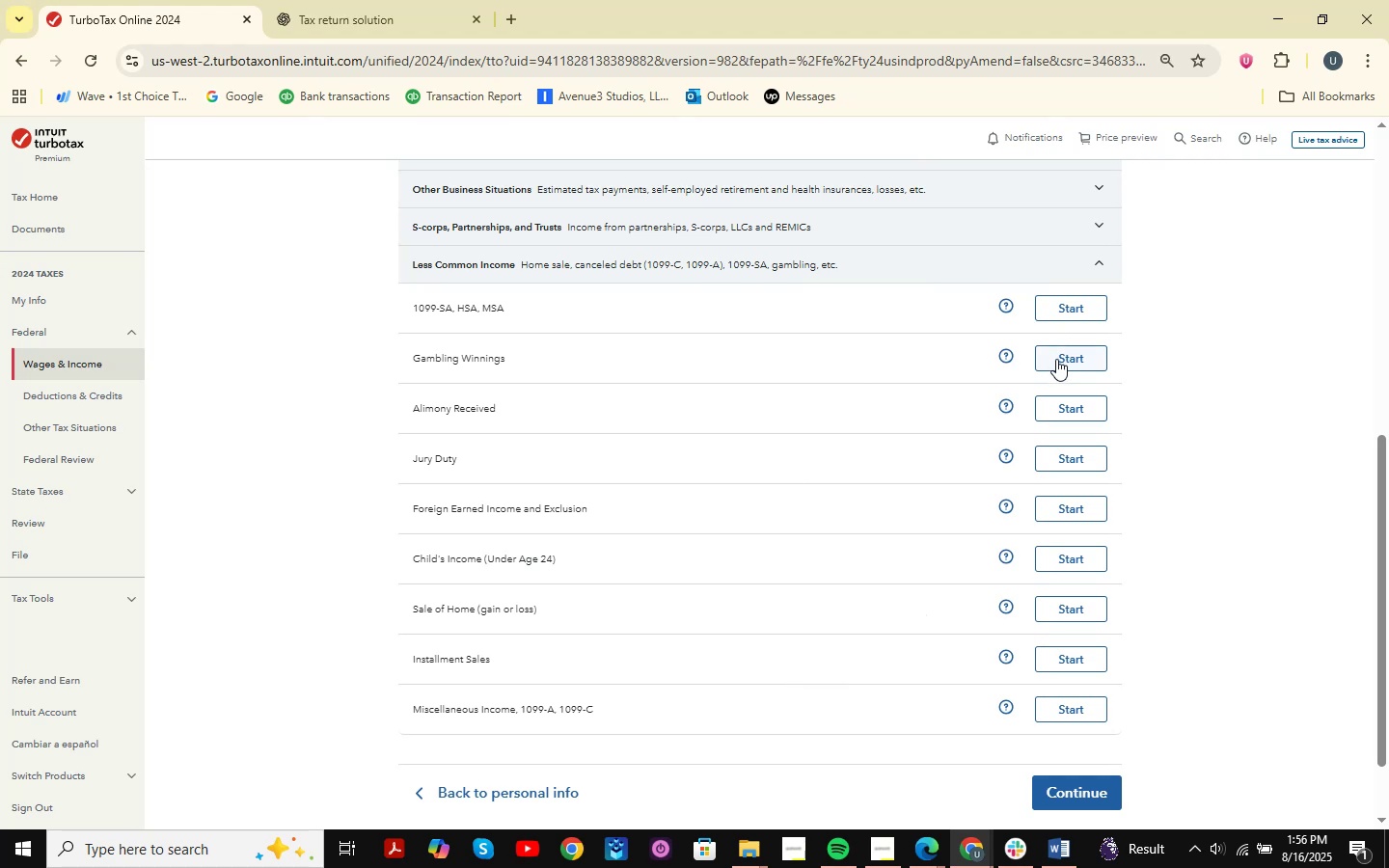 
mouse_move([959, 415])
 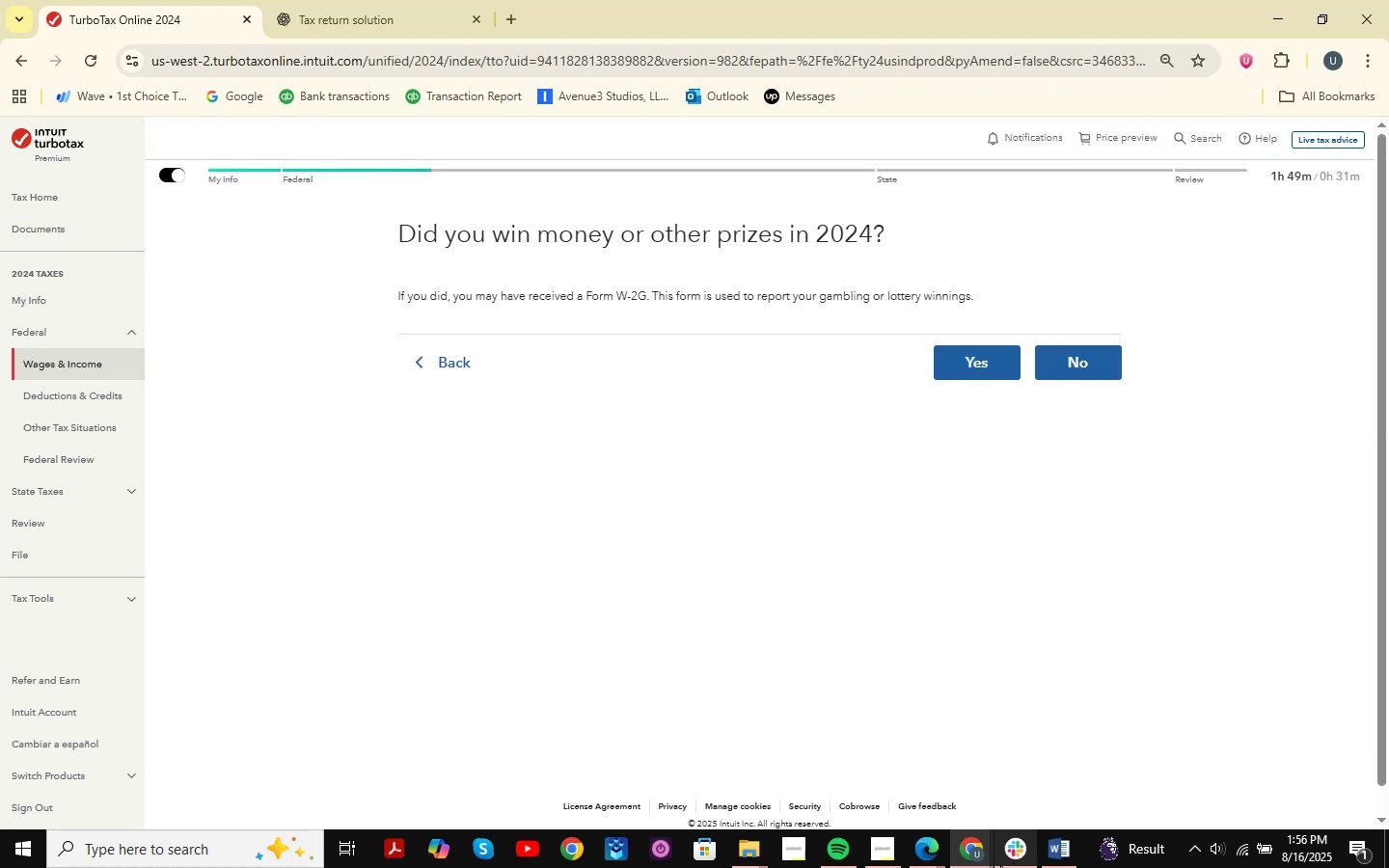 
left_click([988, 859])
 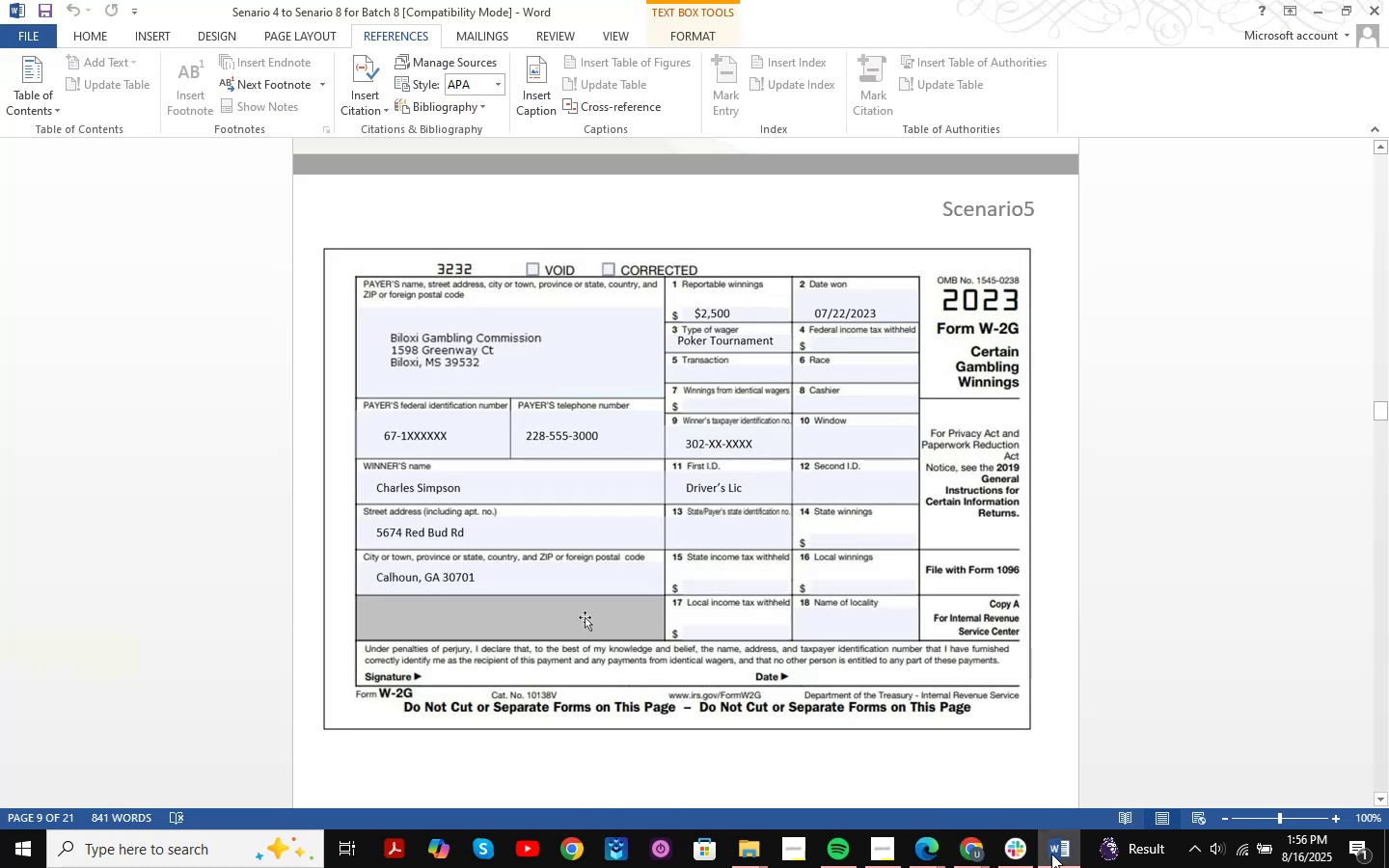 
left_click([1051, 854])
 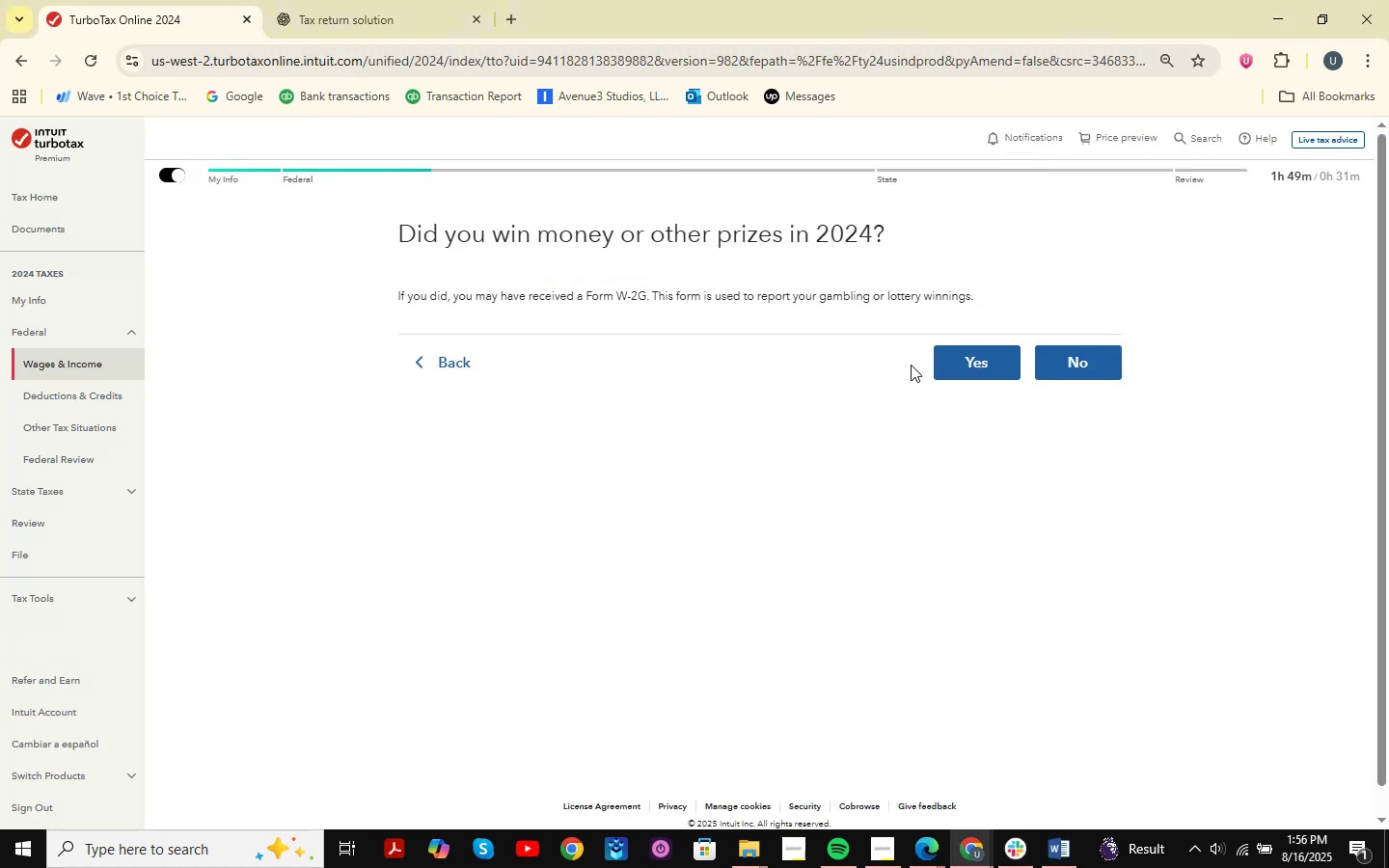 
wait(6.6)
 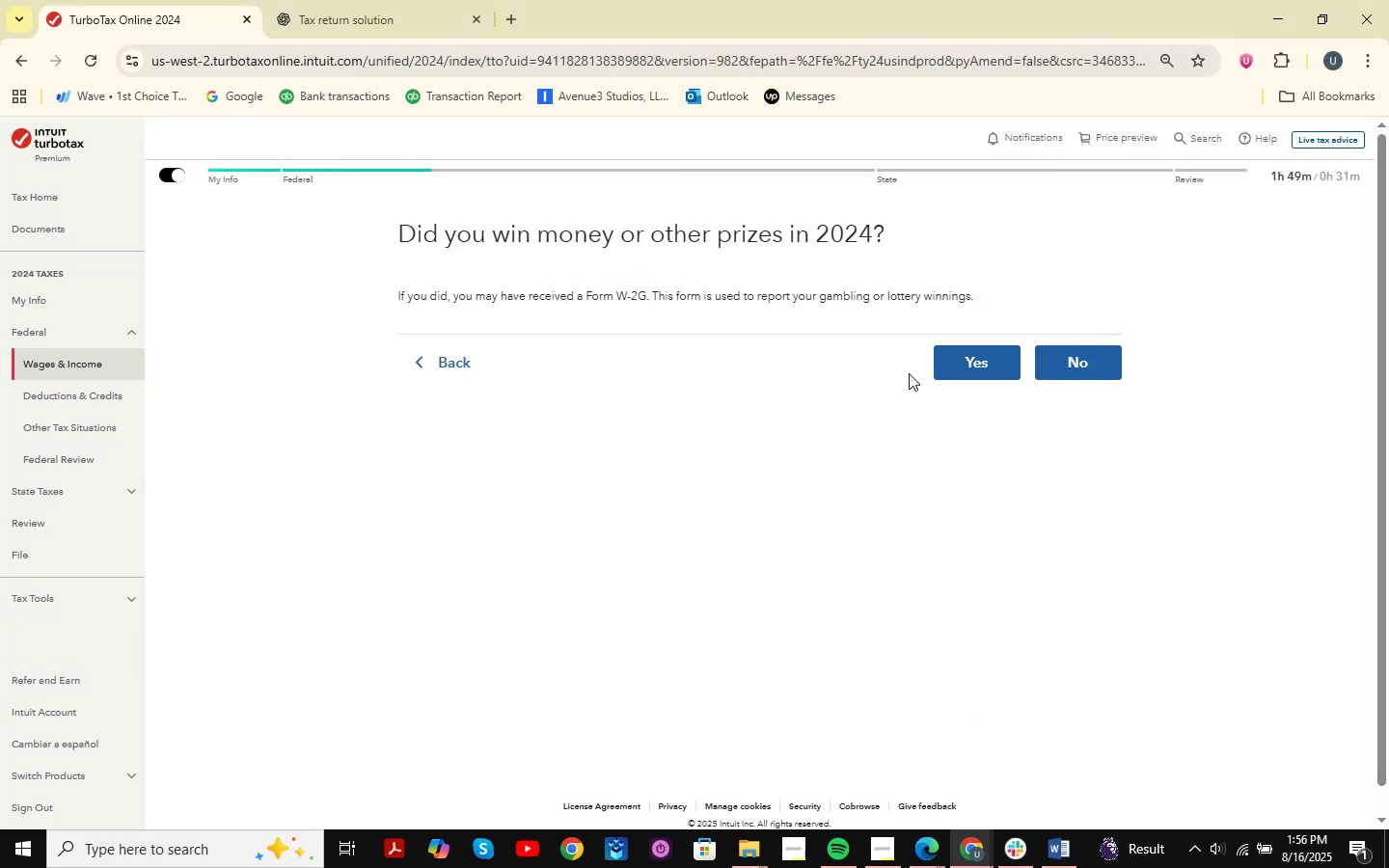 
left_click([964, 363])
 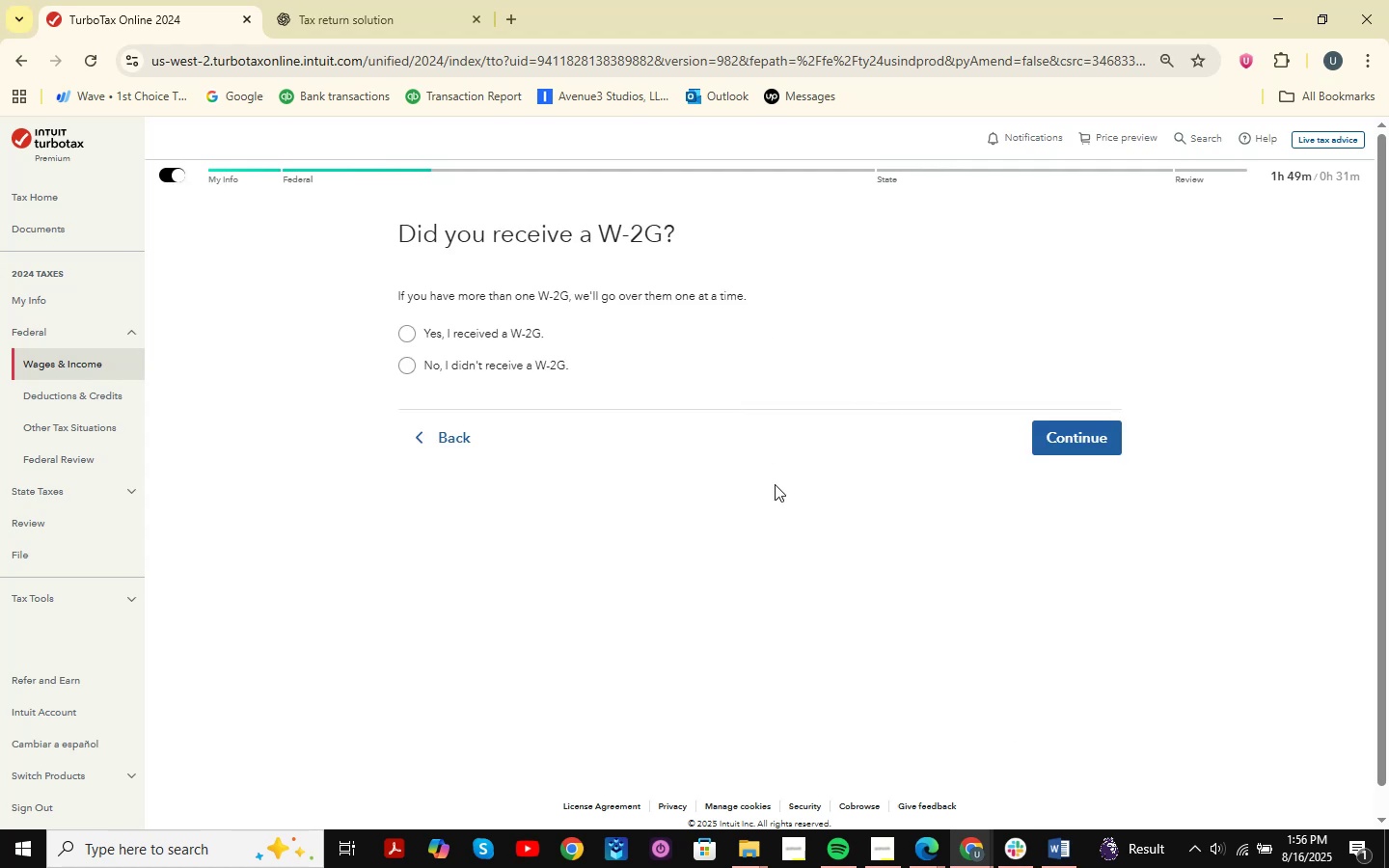 
wait(6.67)
 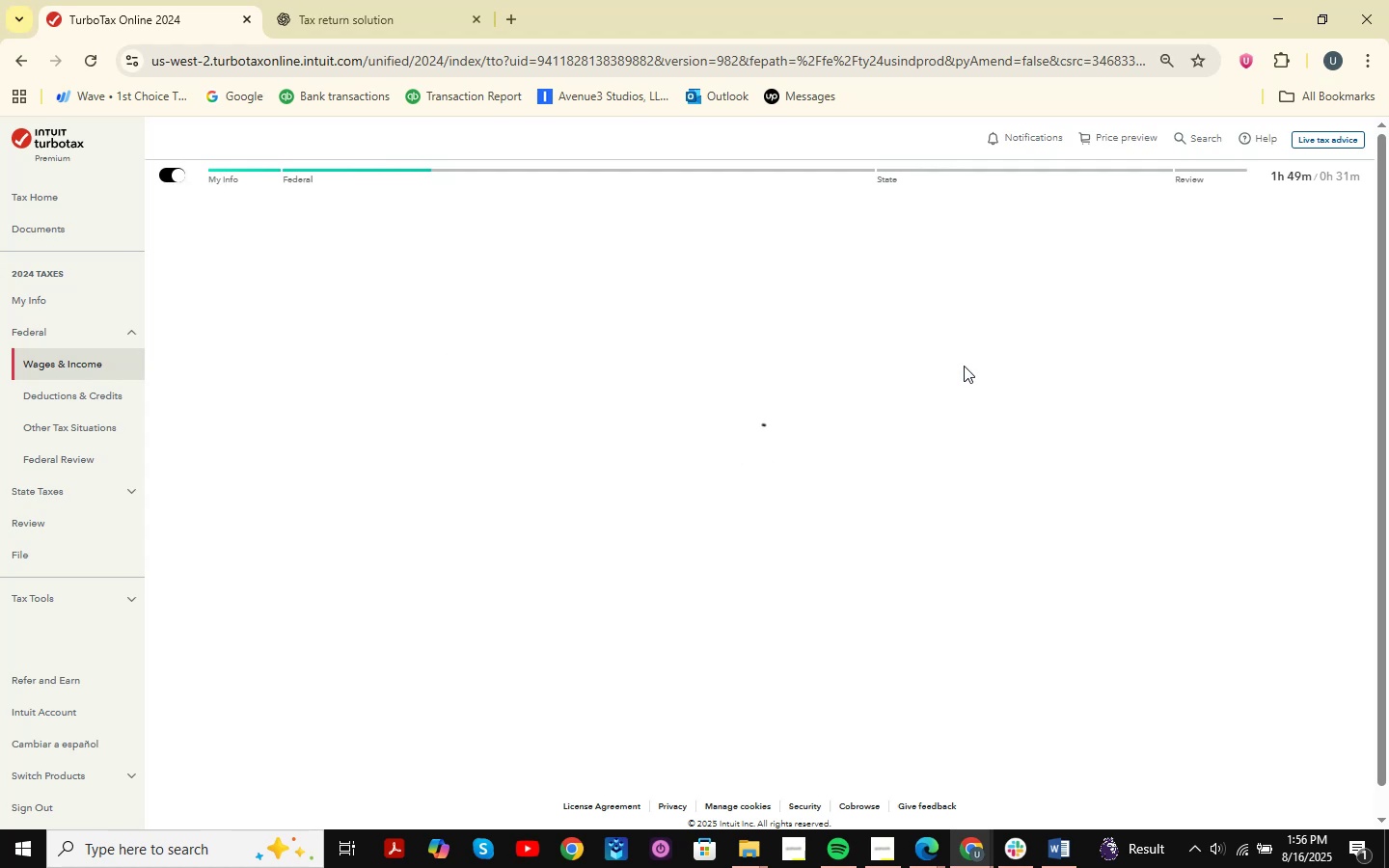 
left_click([1062, 855])
 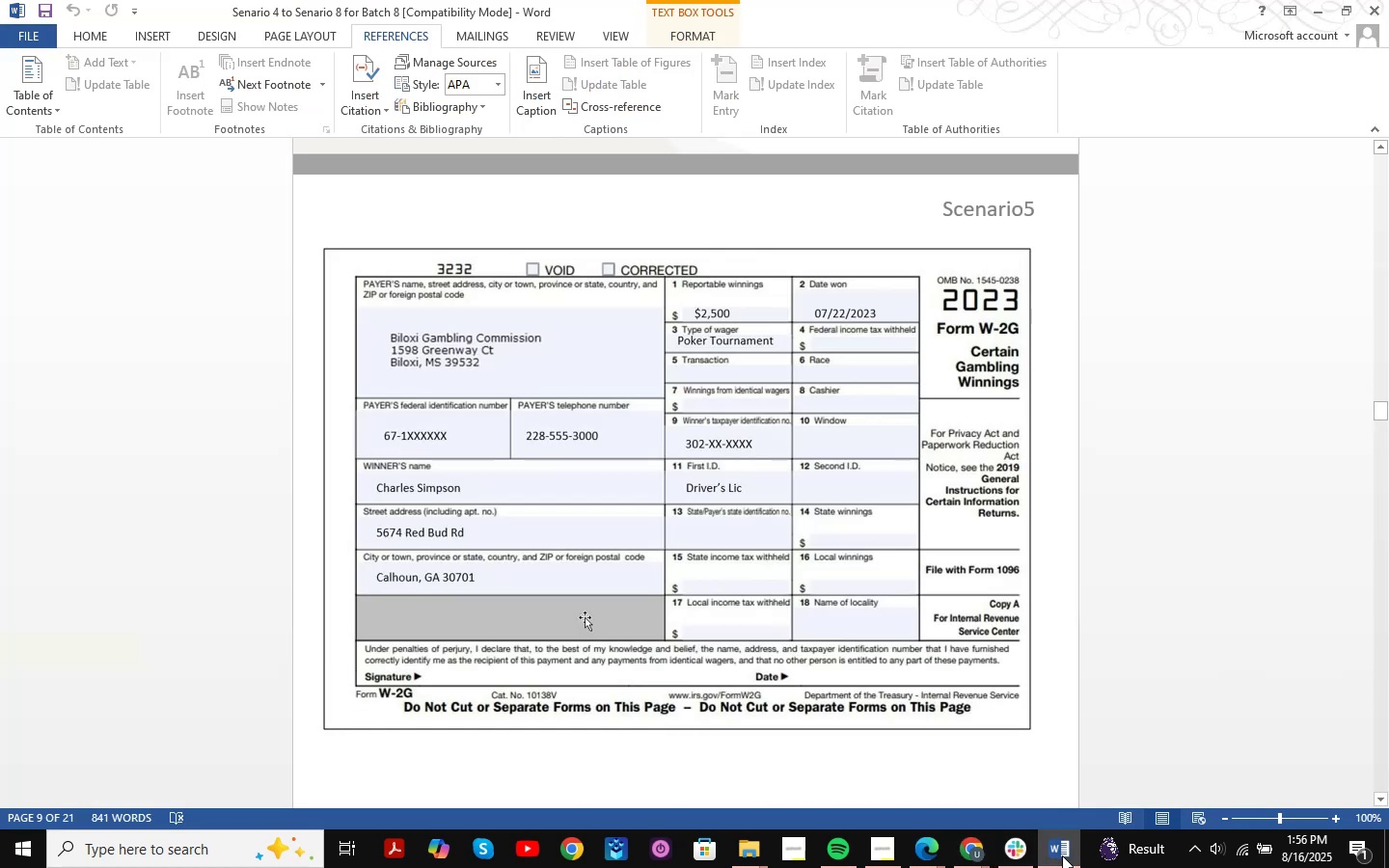 
left_click([1062, 855])
 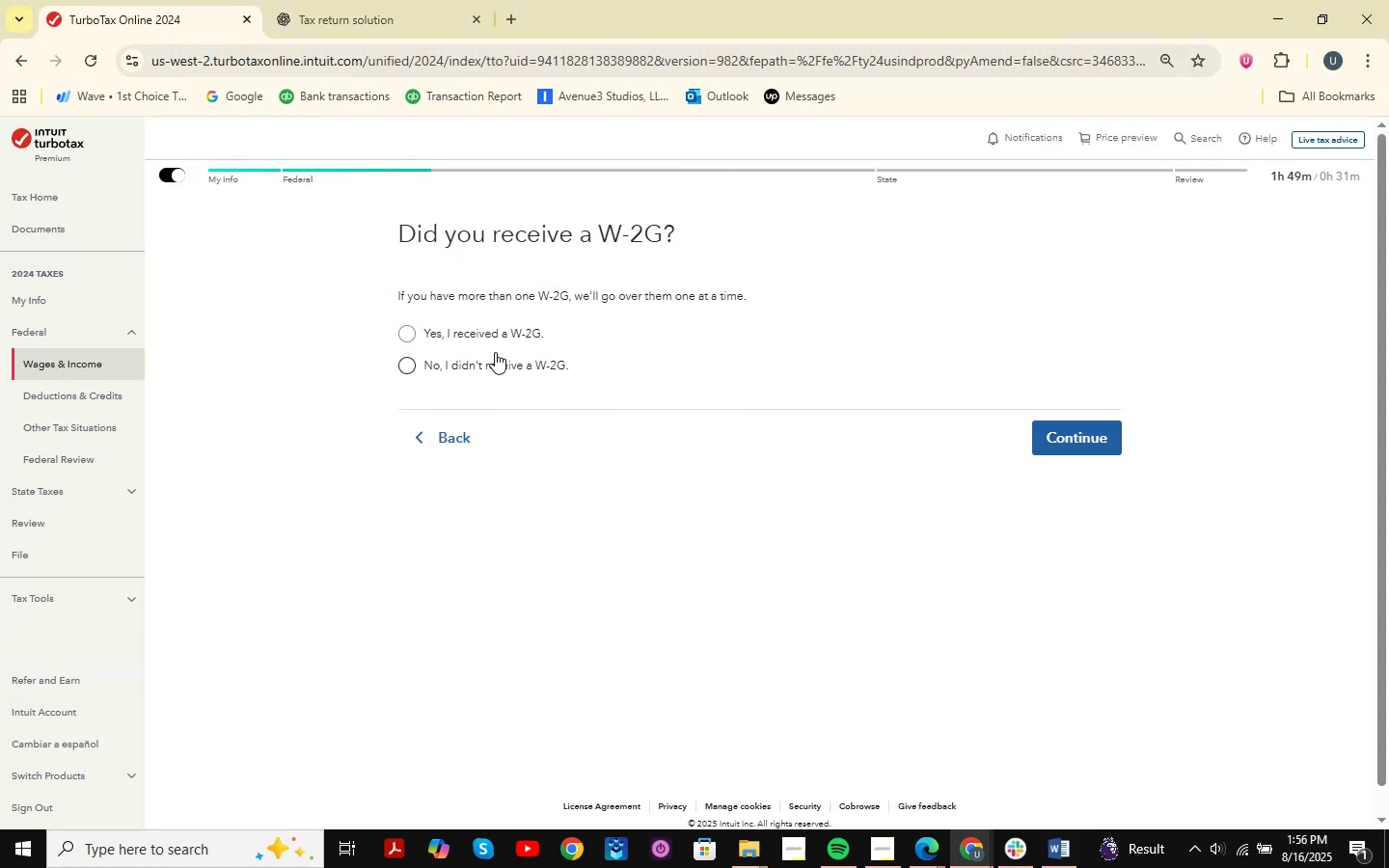 
left_click([489, 338])
 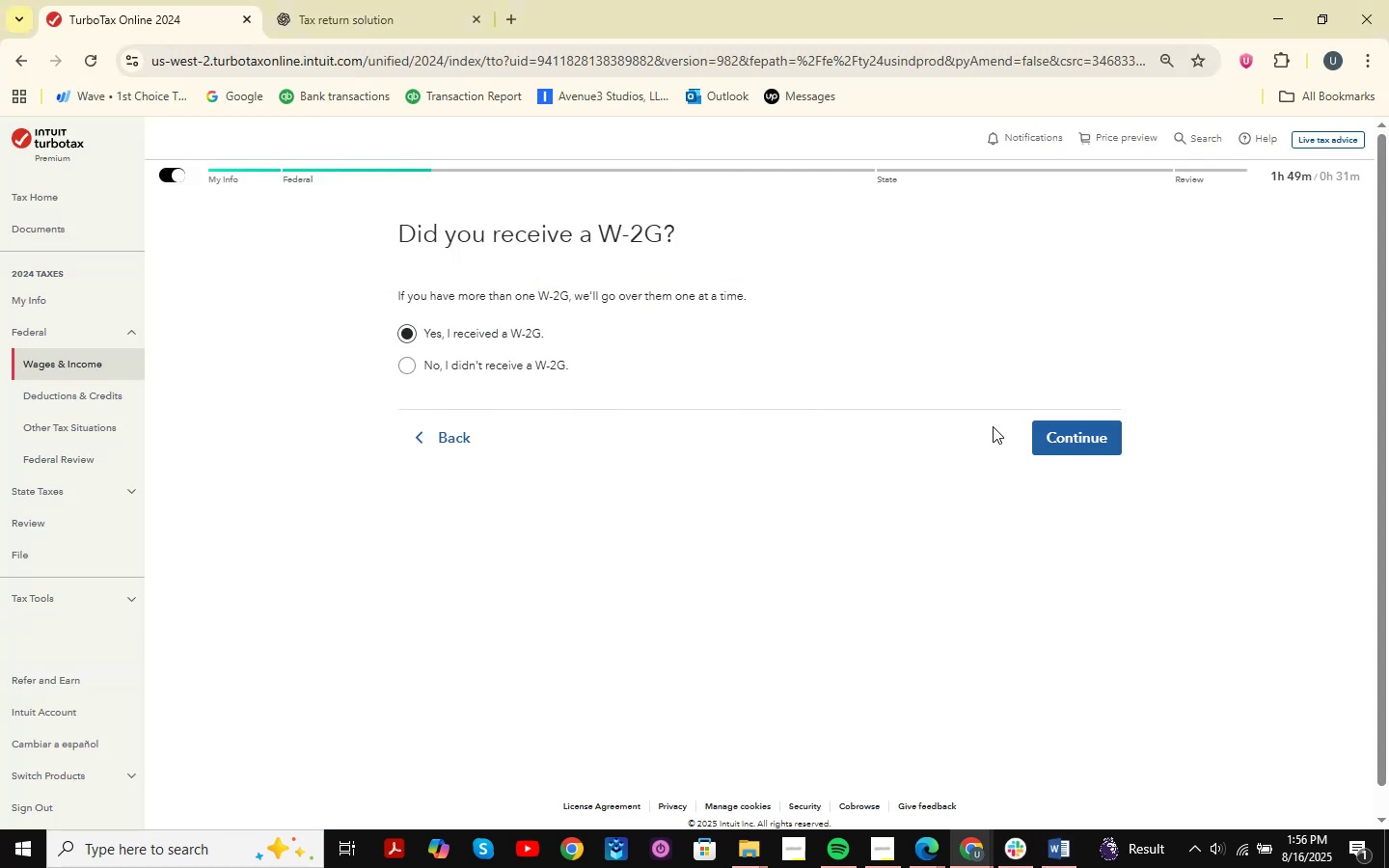 
left_click([1106, 447])
 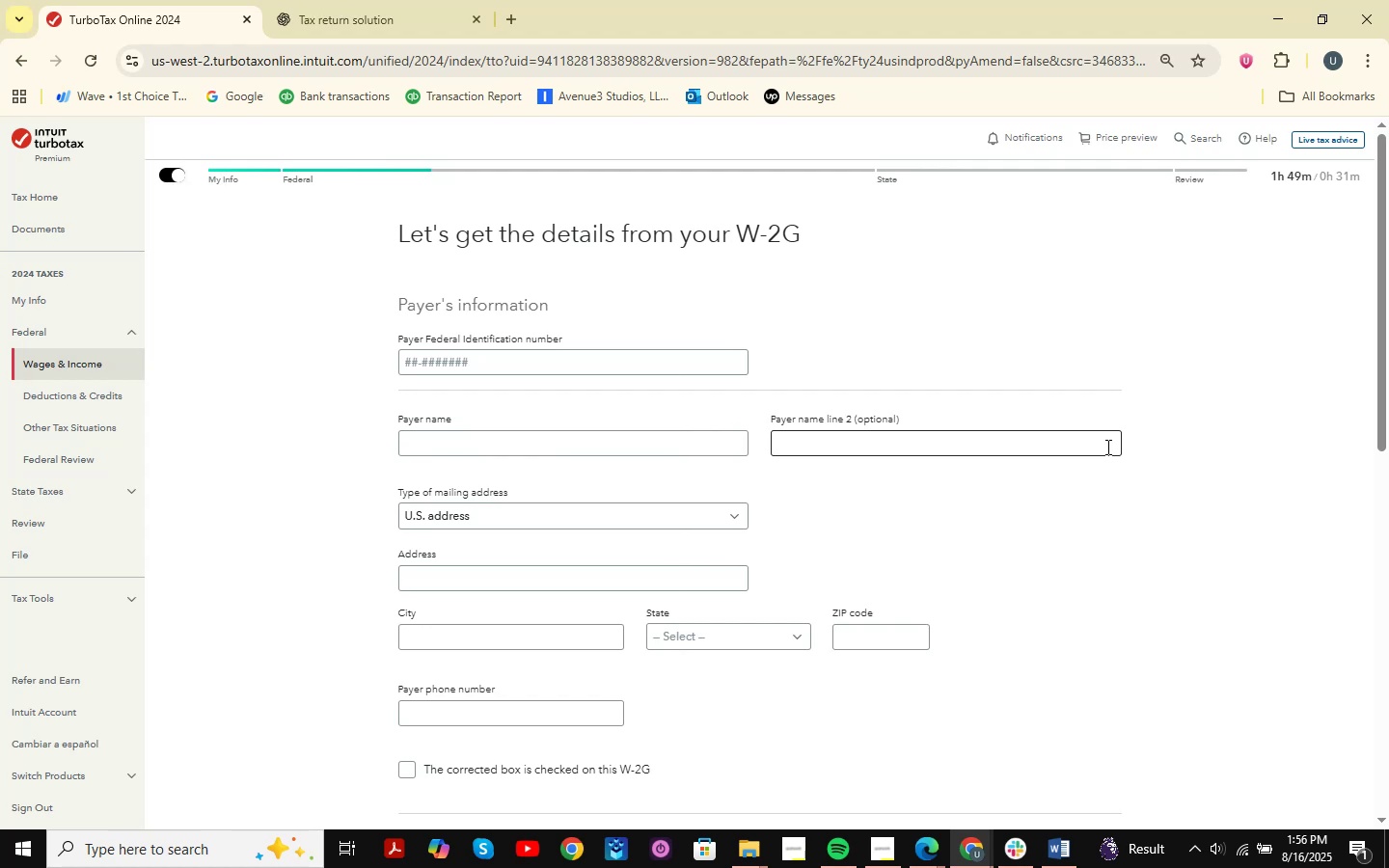 
wait(19.42)
 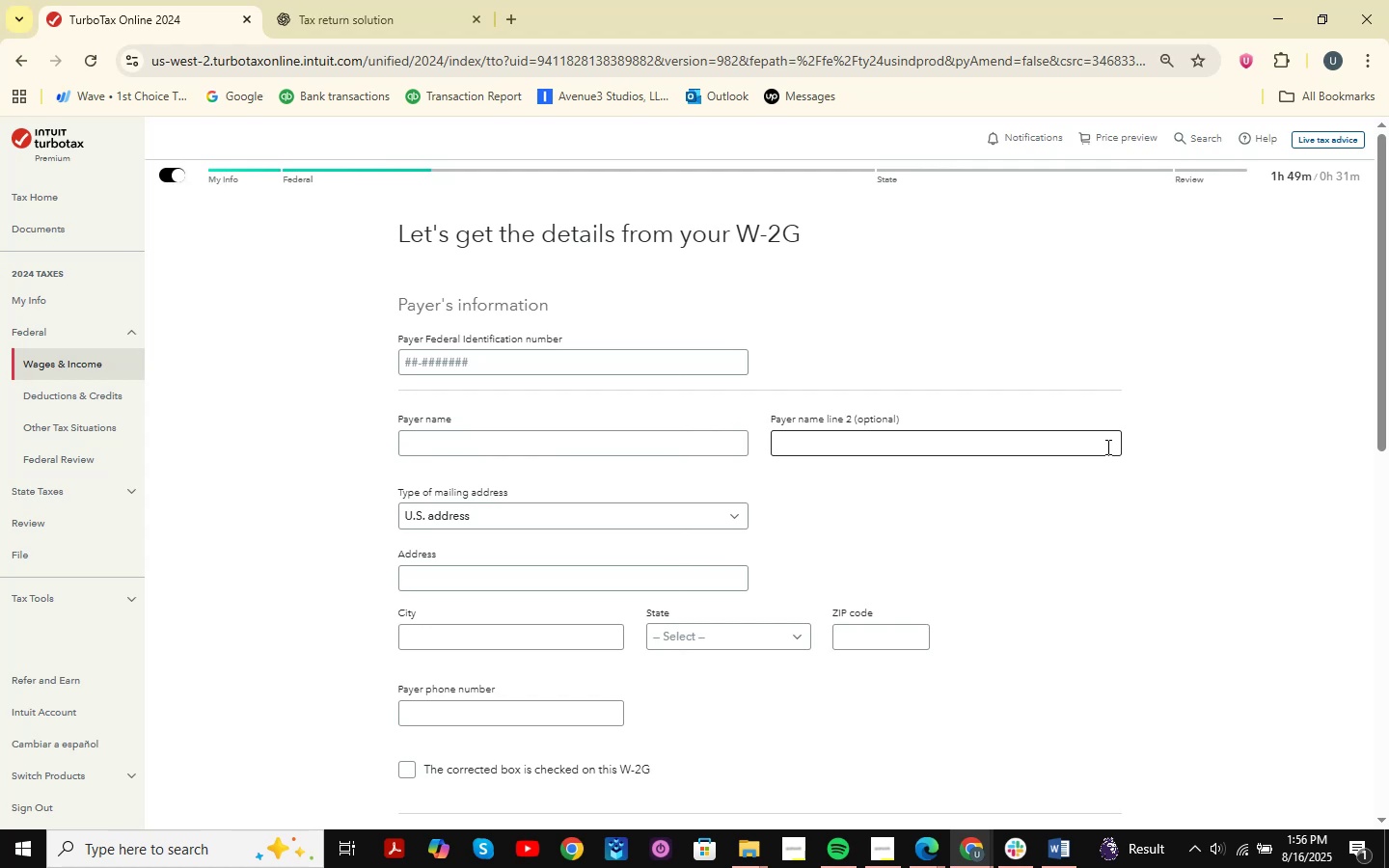 
left_click([1057, 847])
 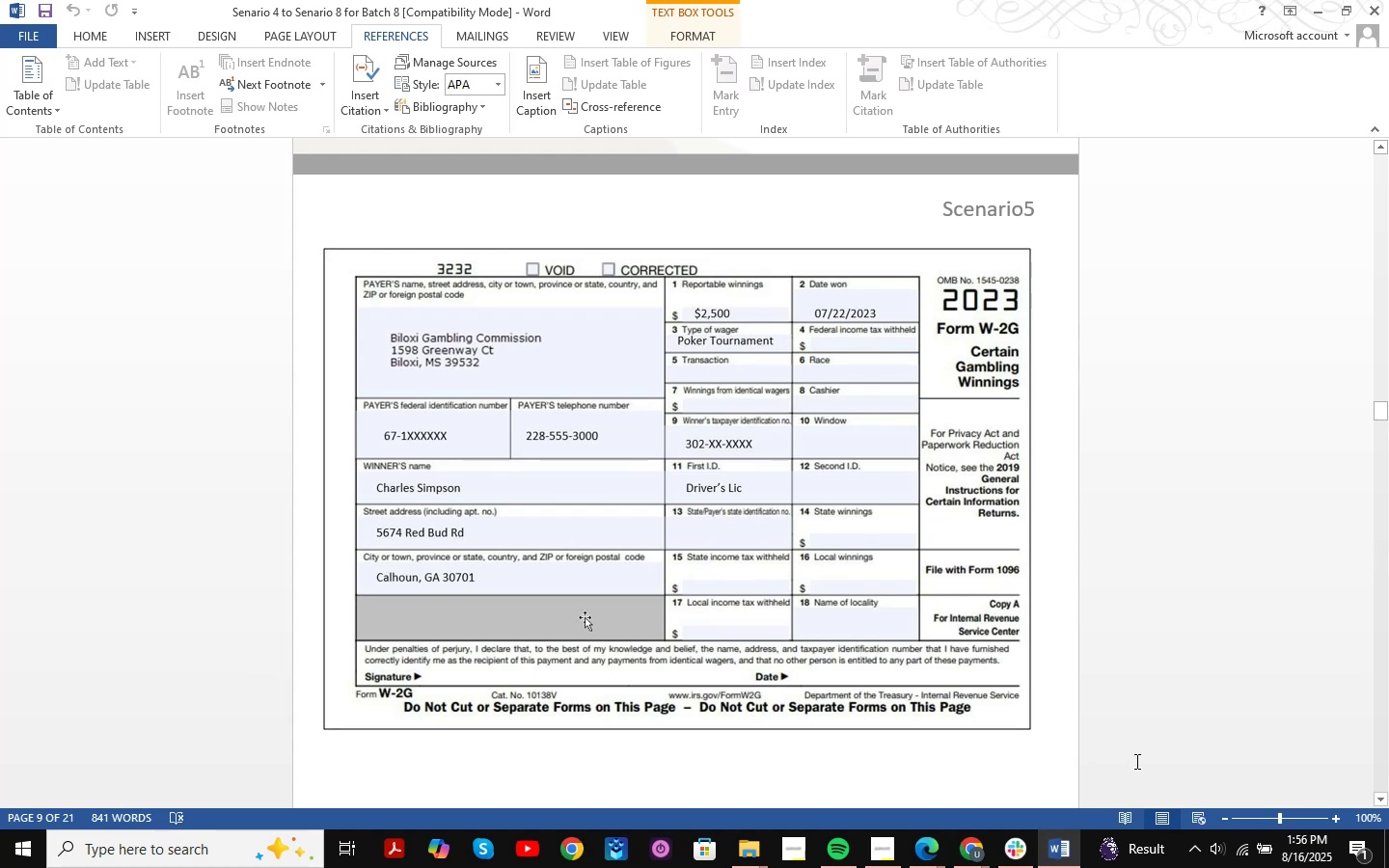 
wait(8.29)
 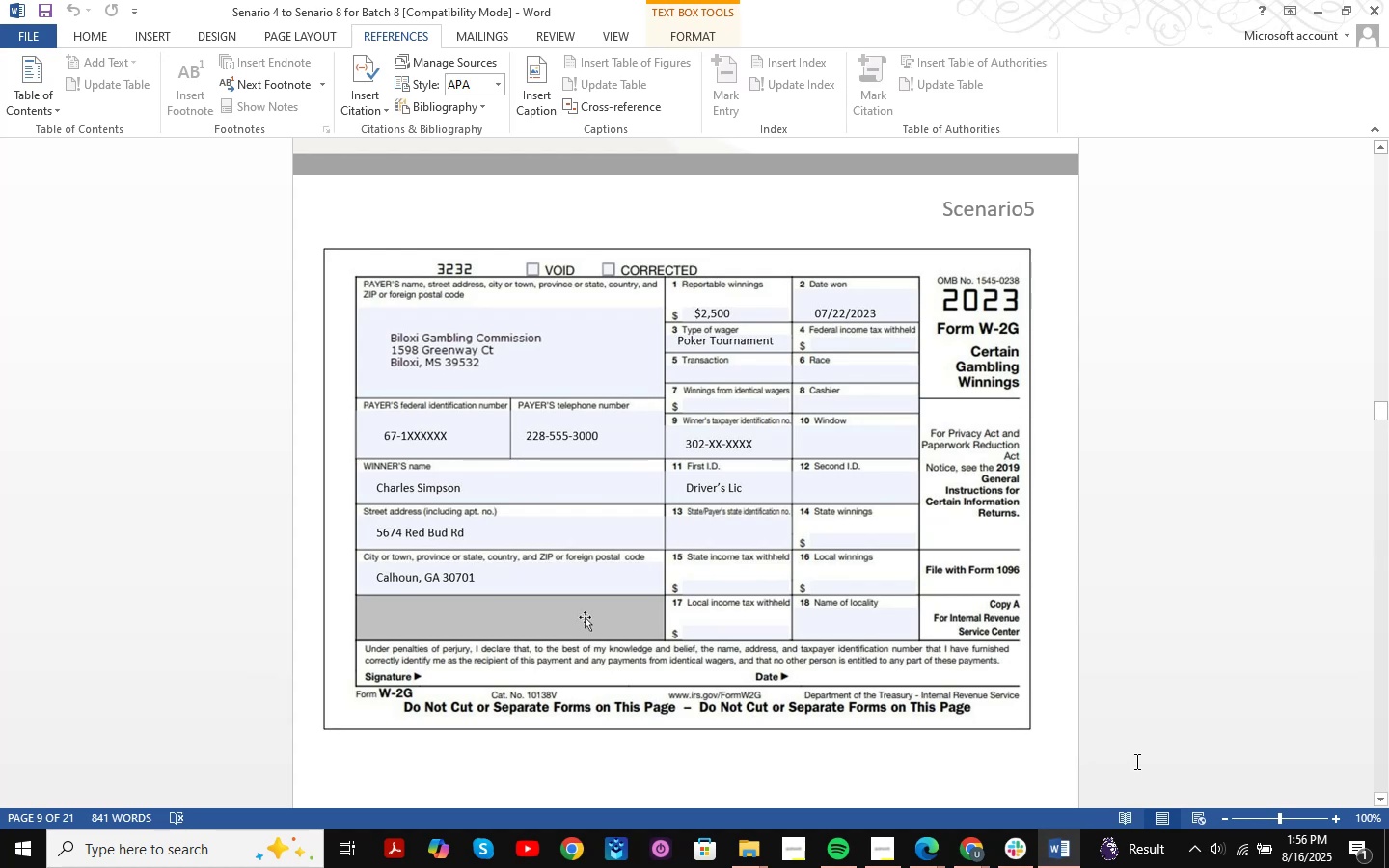 
double_click([445, 438])
 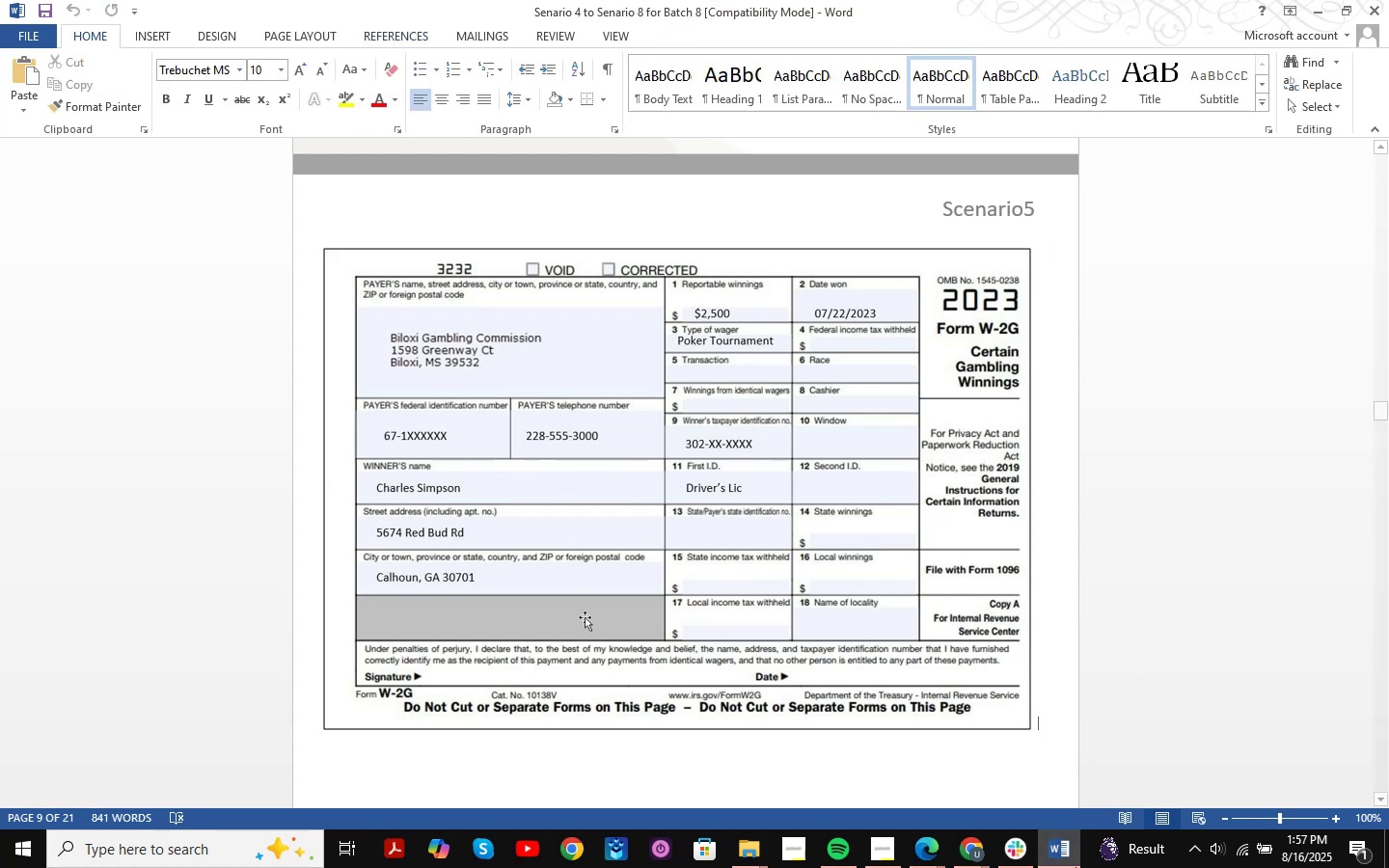 
double_click([1061, 861])
 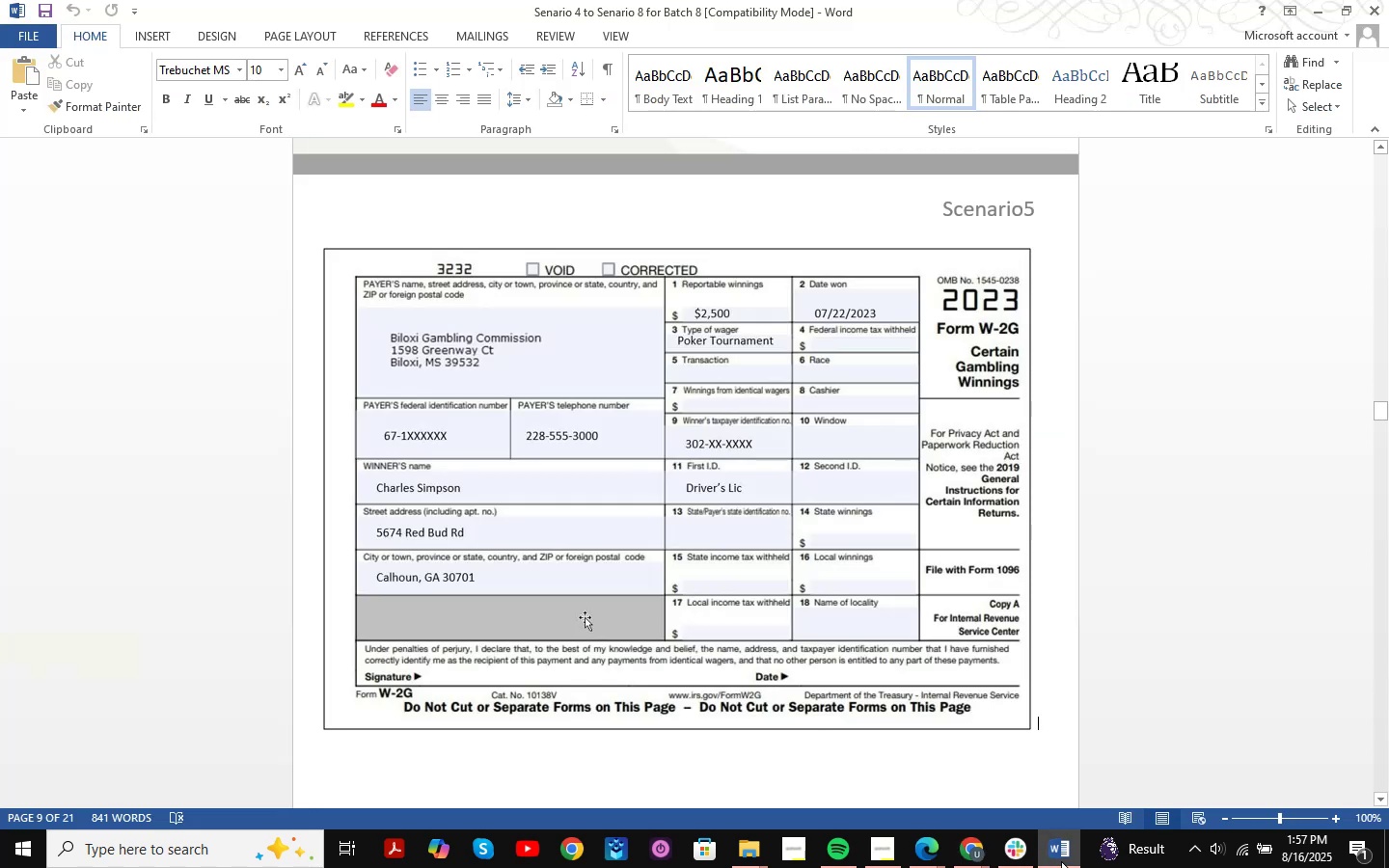 
scroll: coordinate [993, 549], scroll_direction: up, amount: 2.0
 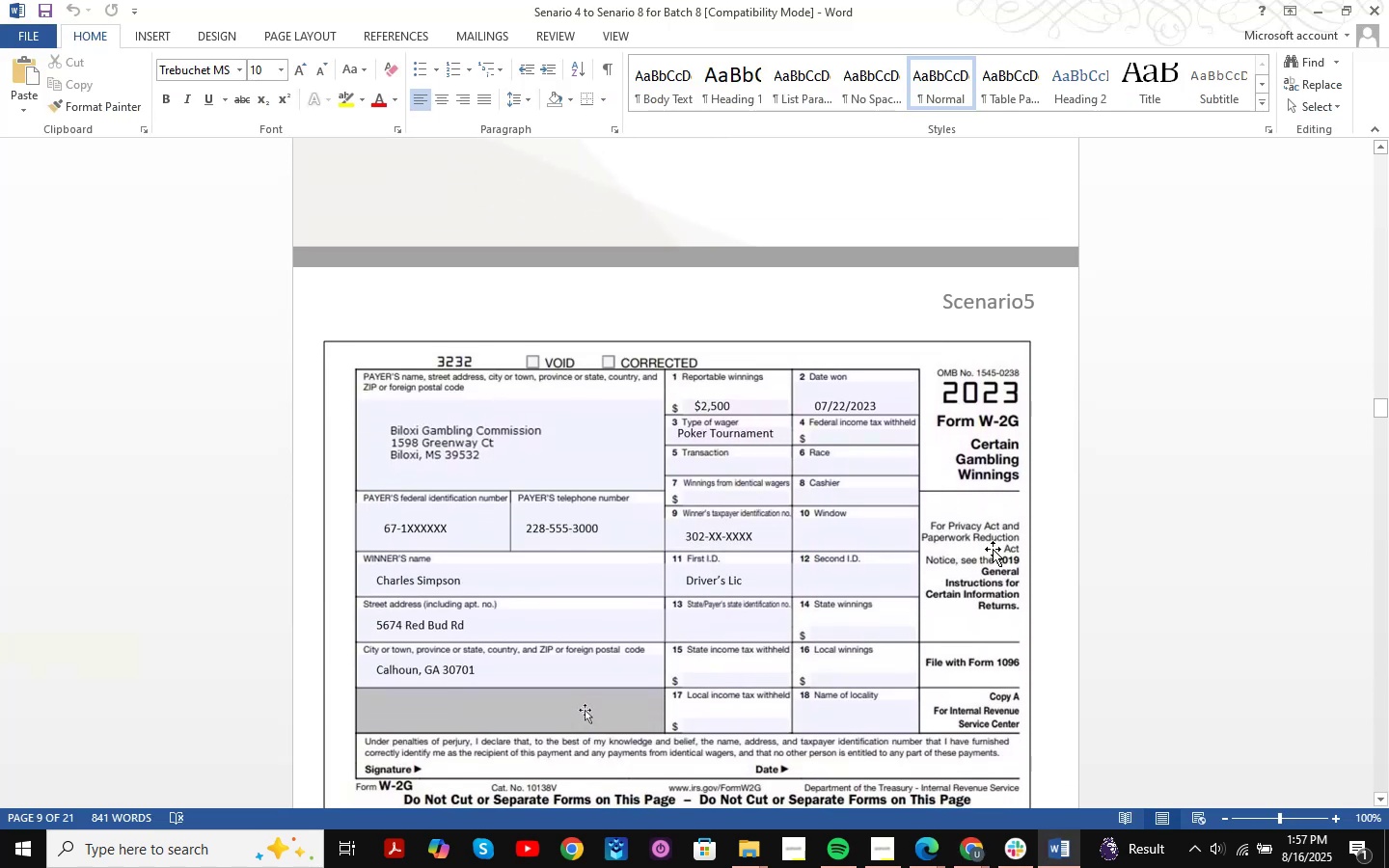 
scroll: coordinate [856, 491], scroll_direction: down, amount: 19.0
 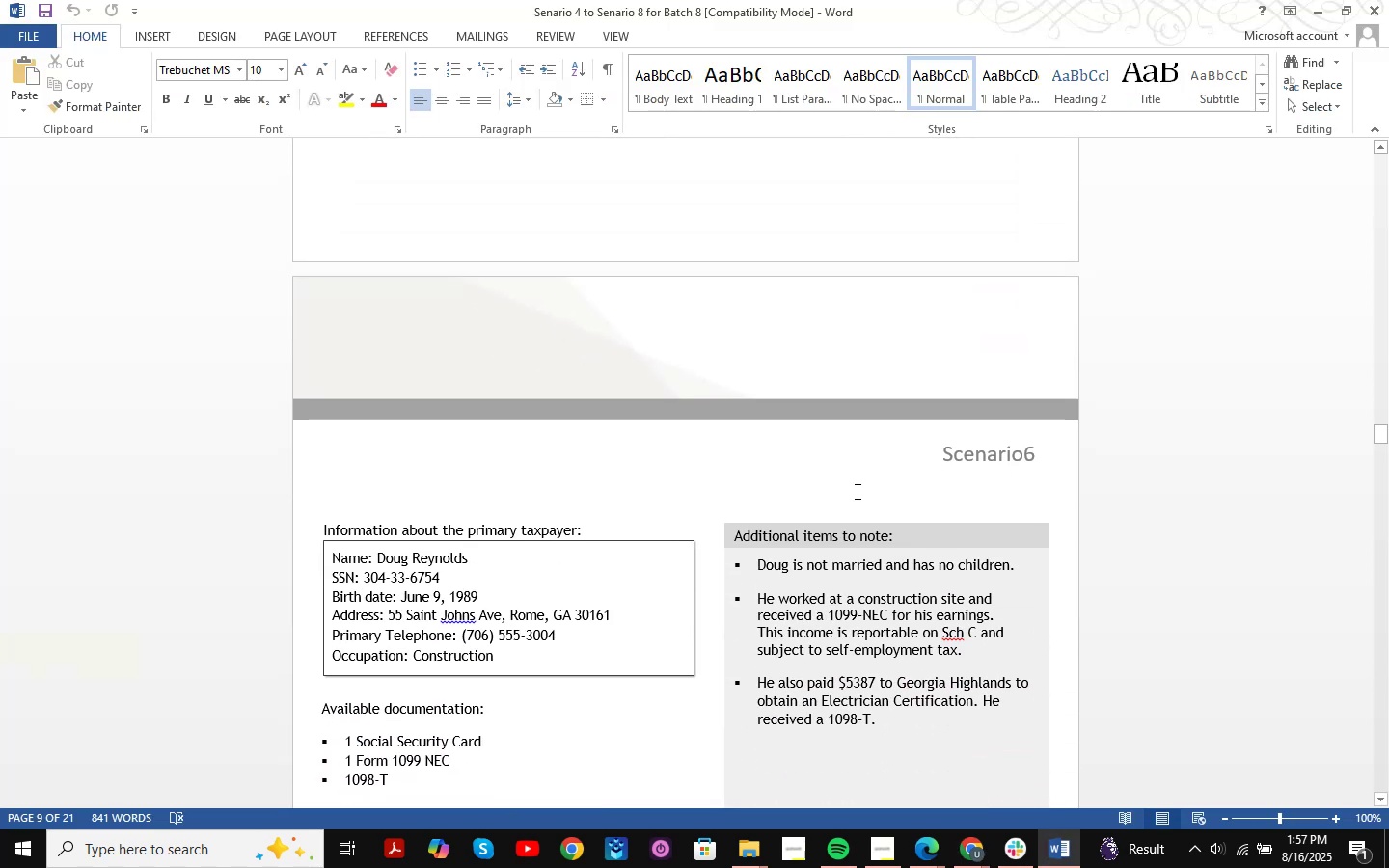 
scroll: coordinate [994, 453], scroll_direction: up, amount: 11.0
 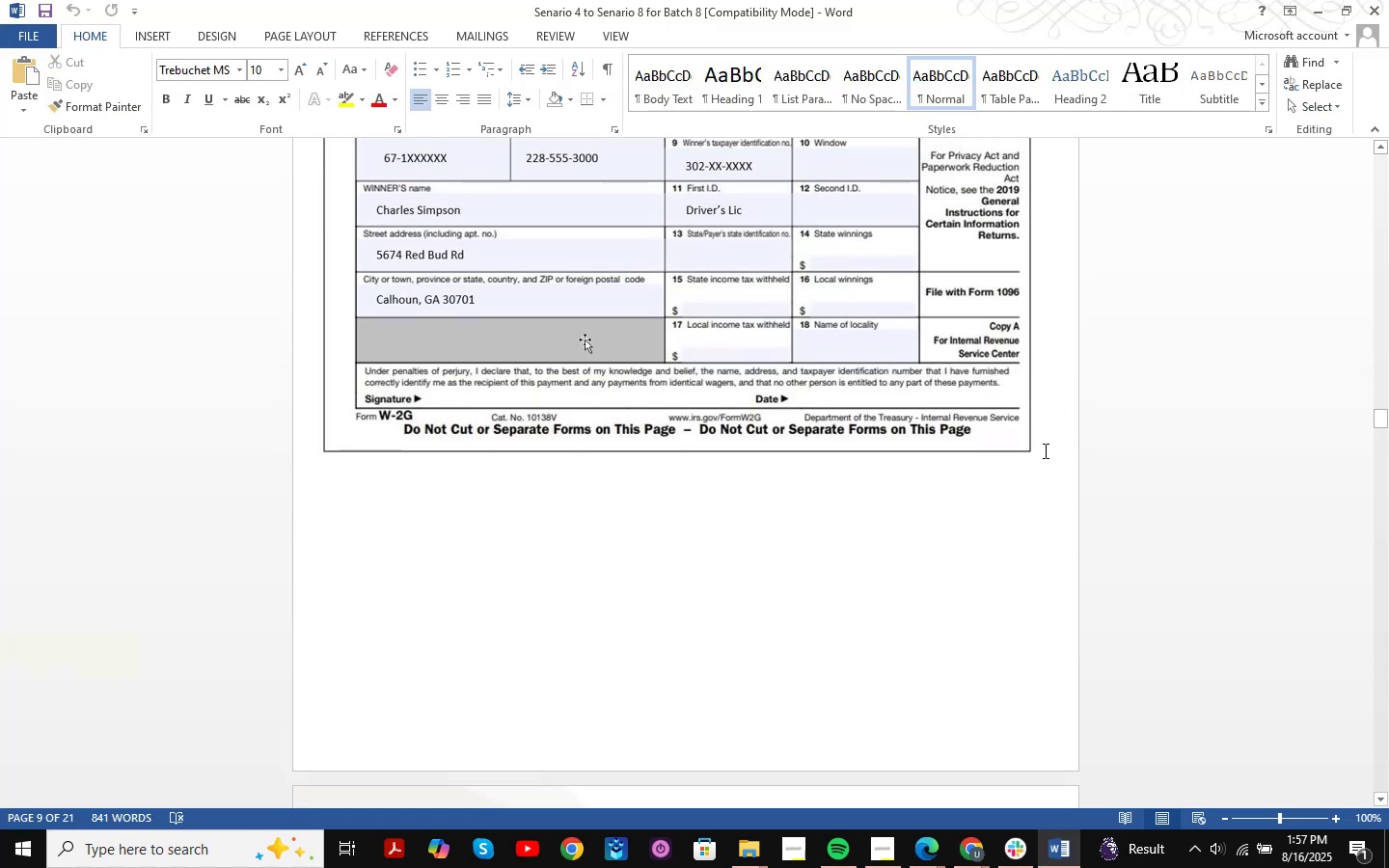 
key(Control+NumpadEnter)
 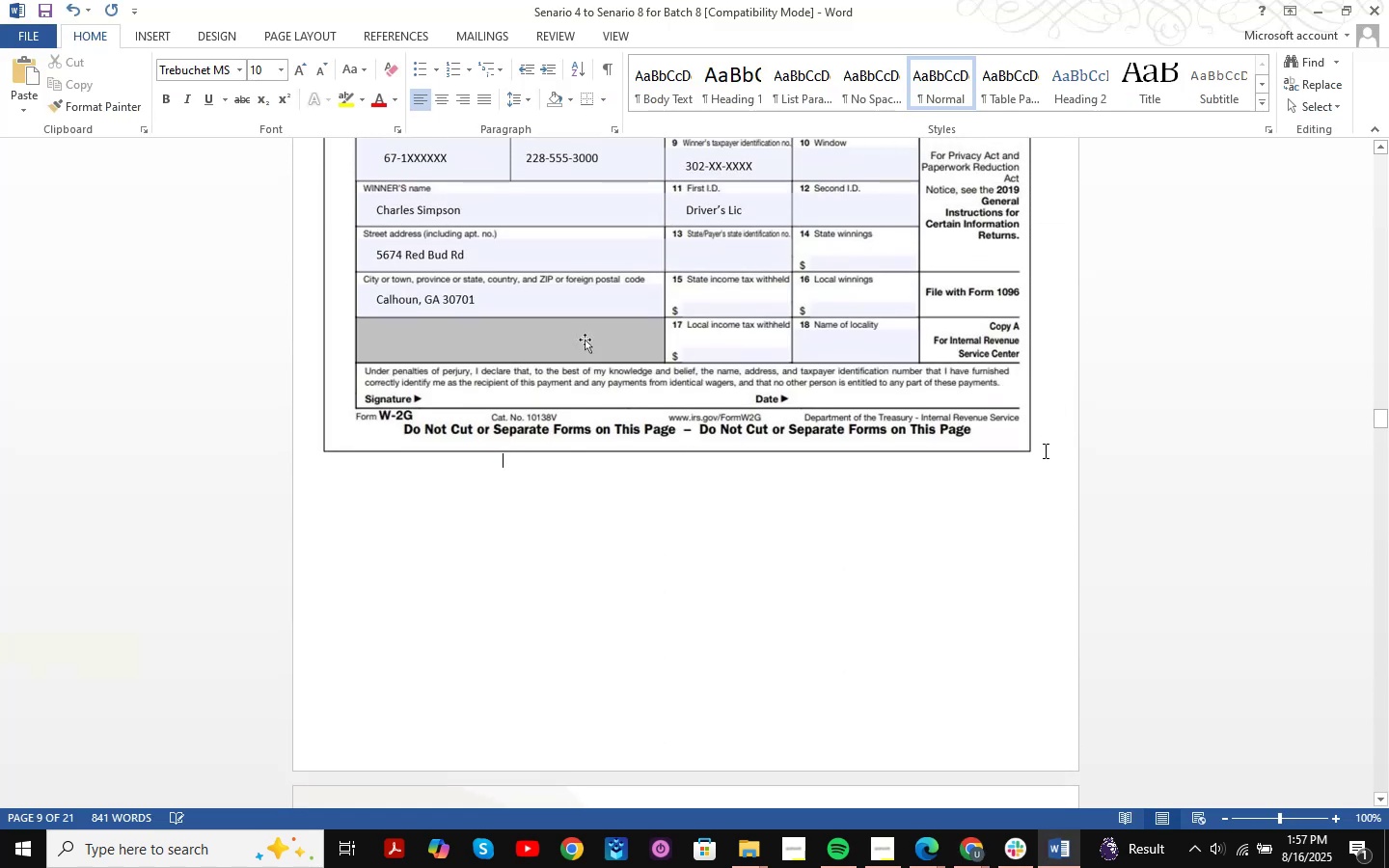 
key(Control+NumpadEnter)
 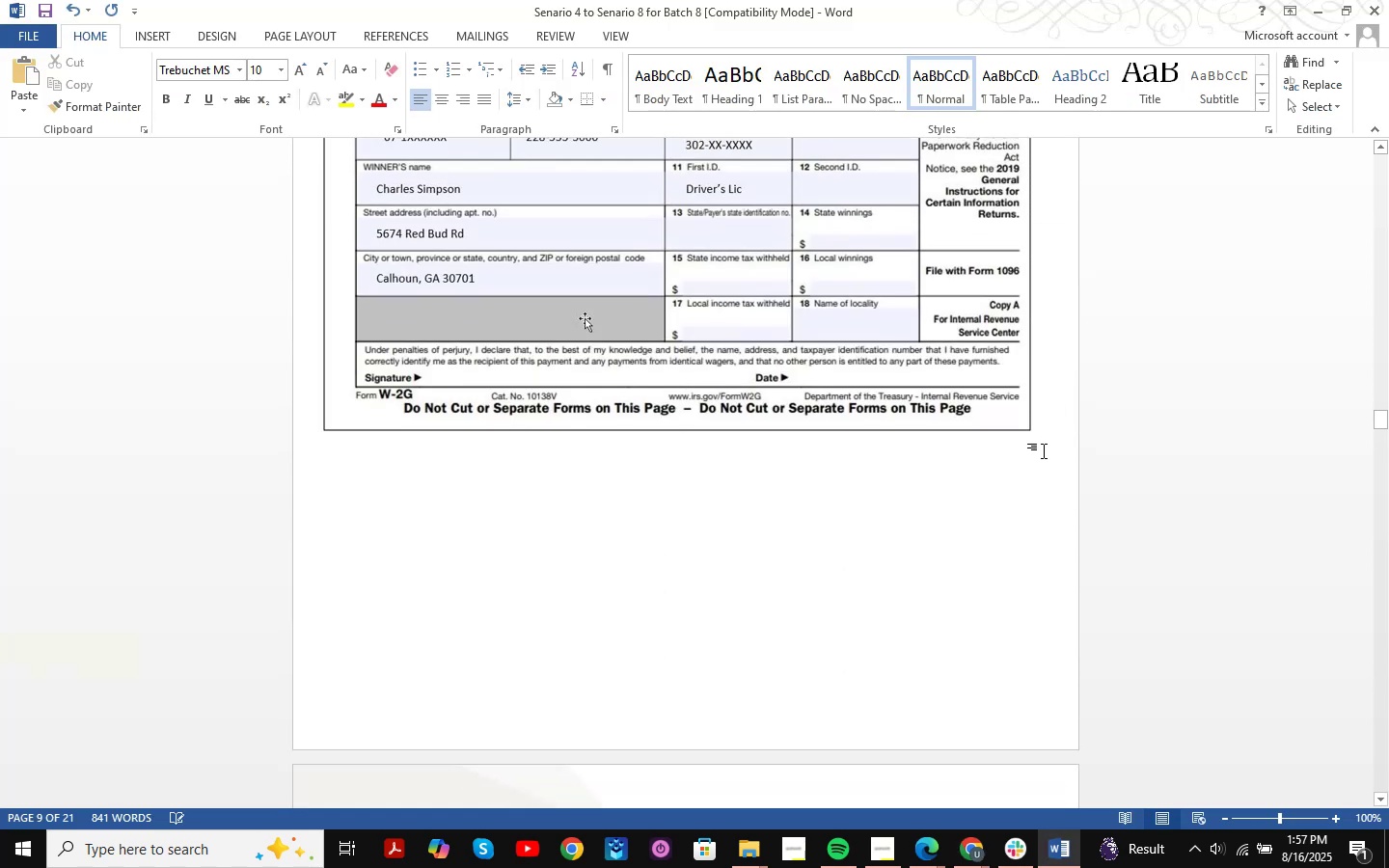 
key(Control+NumpadEnter)
 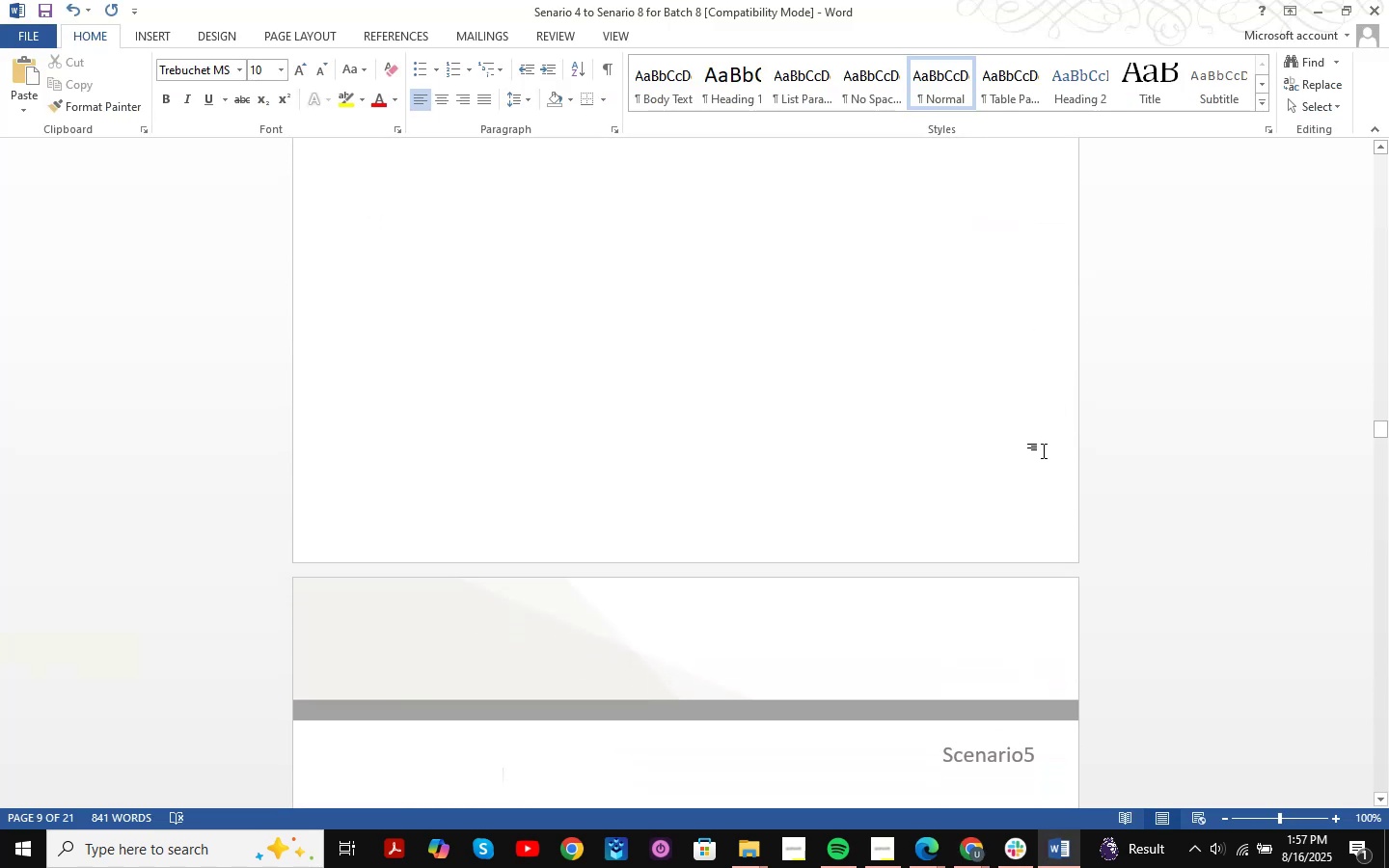 
scroll: coordinate [1049, 548], scroll_direction: up, amount: 11.0
 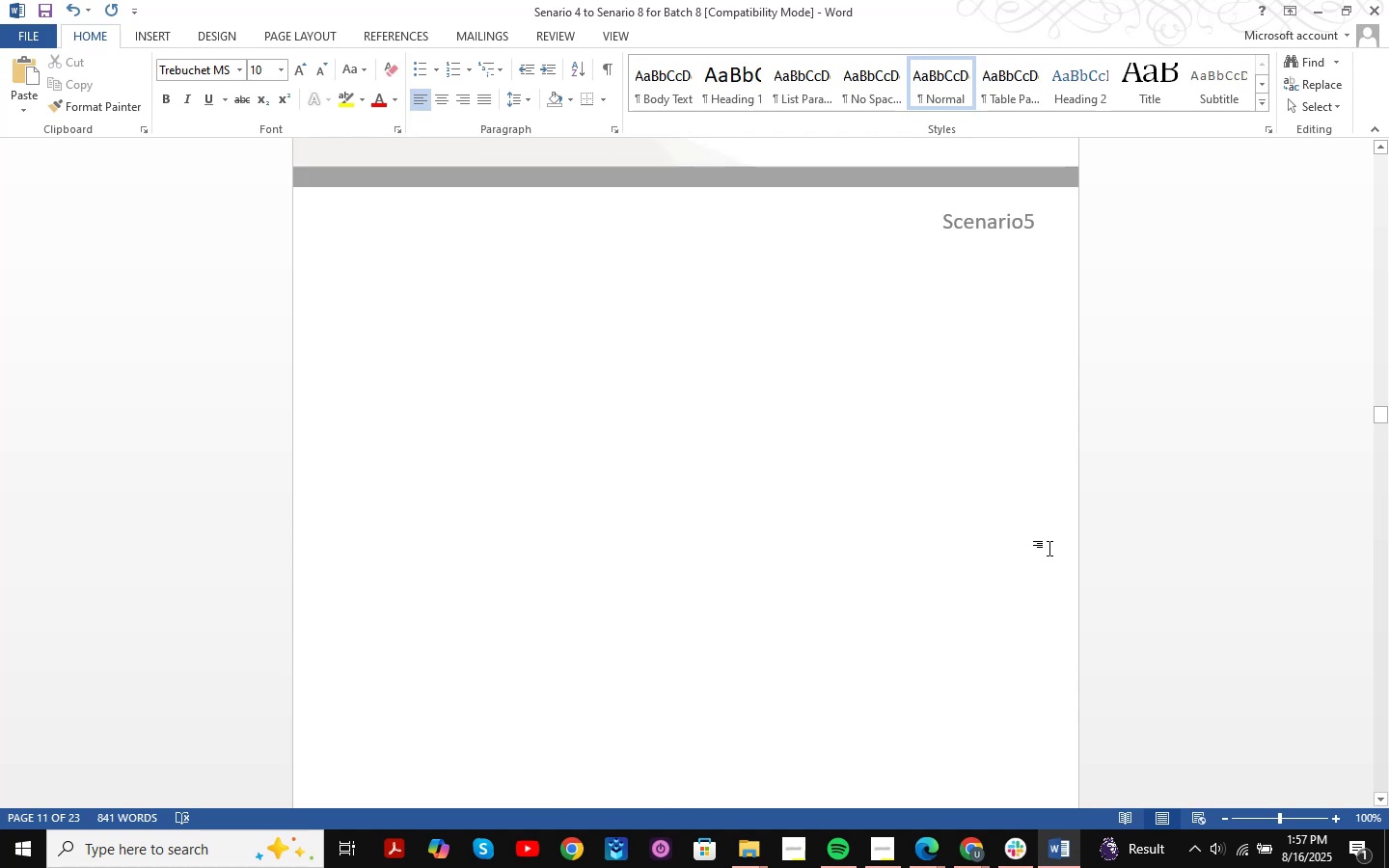 
key(Control+Z)
 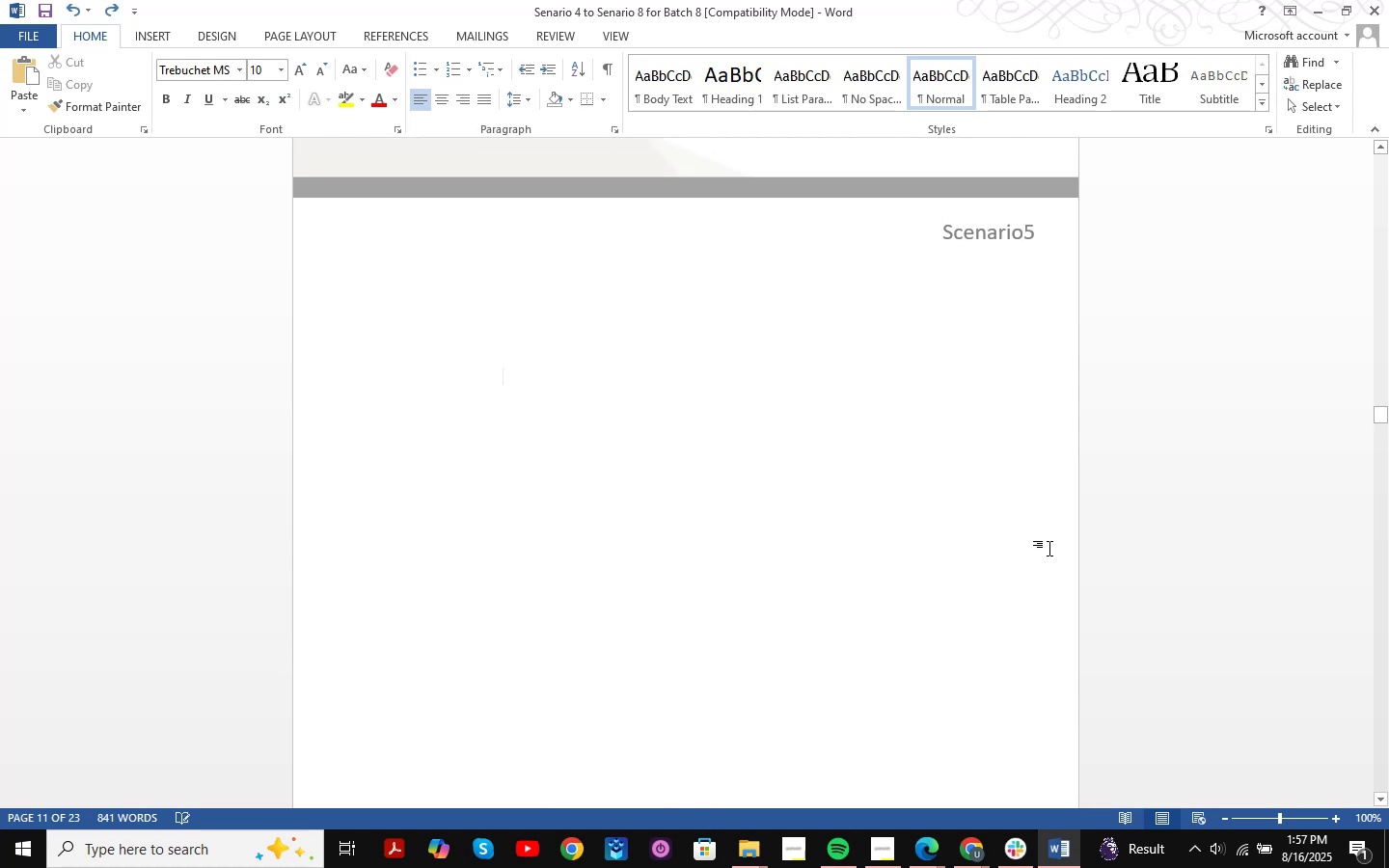 
key(Control+Z)
 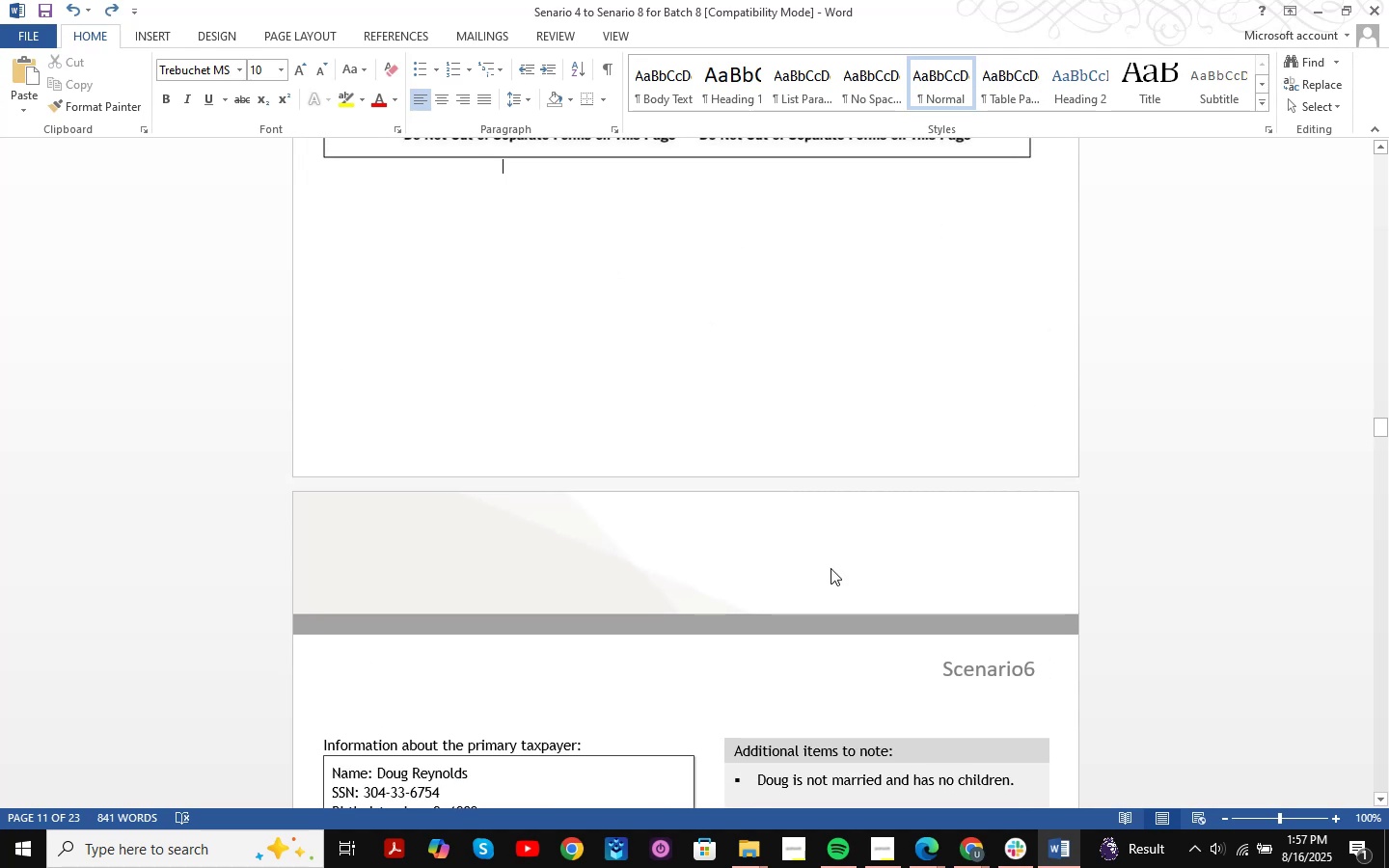 
left_click([427, 567])
 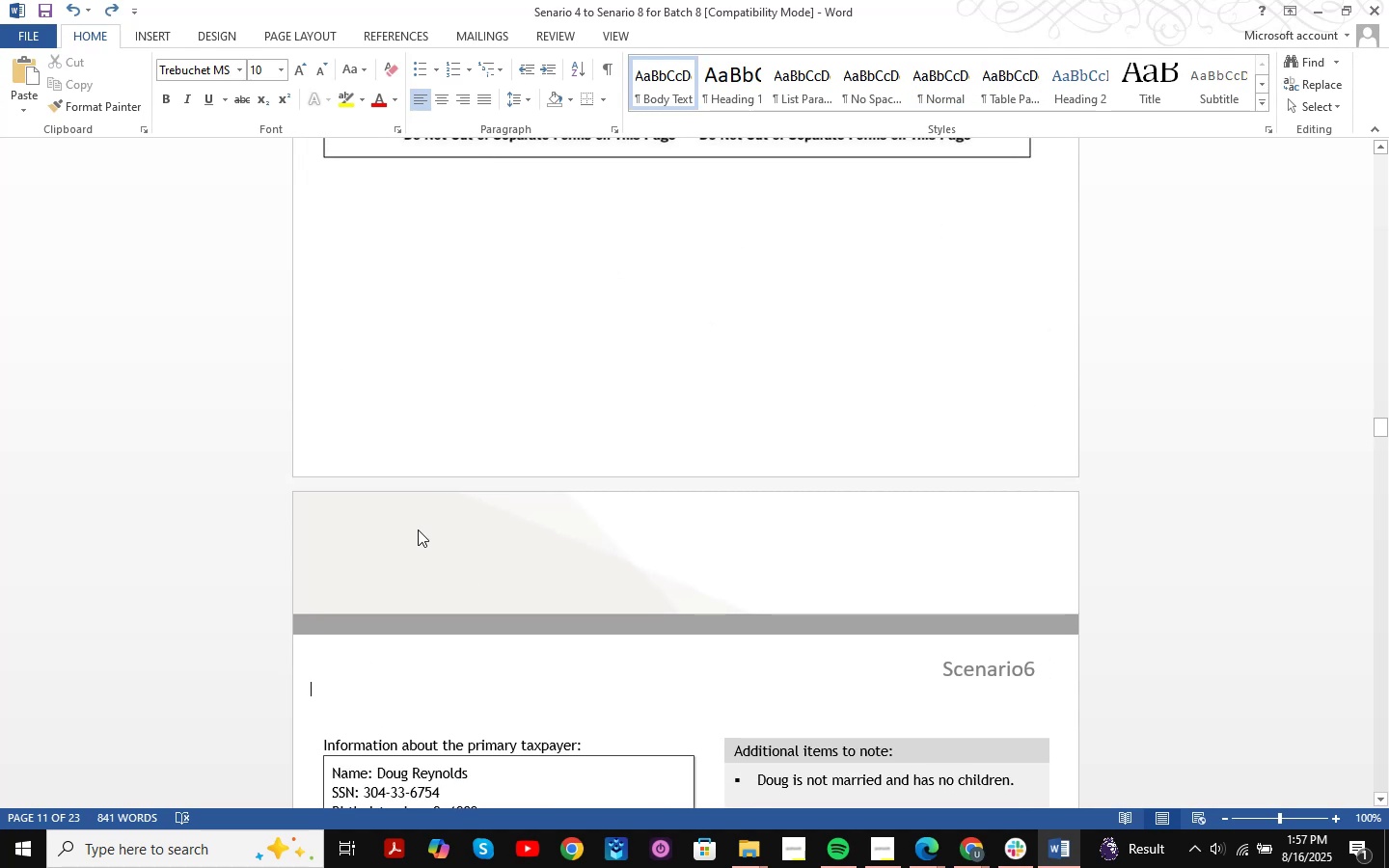 
key(Control+NumpadEnter)
 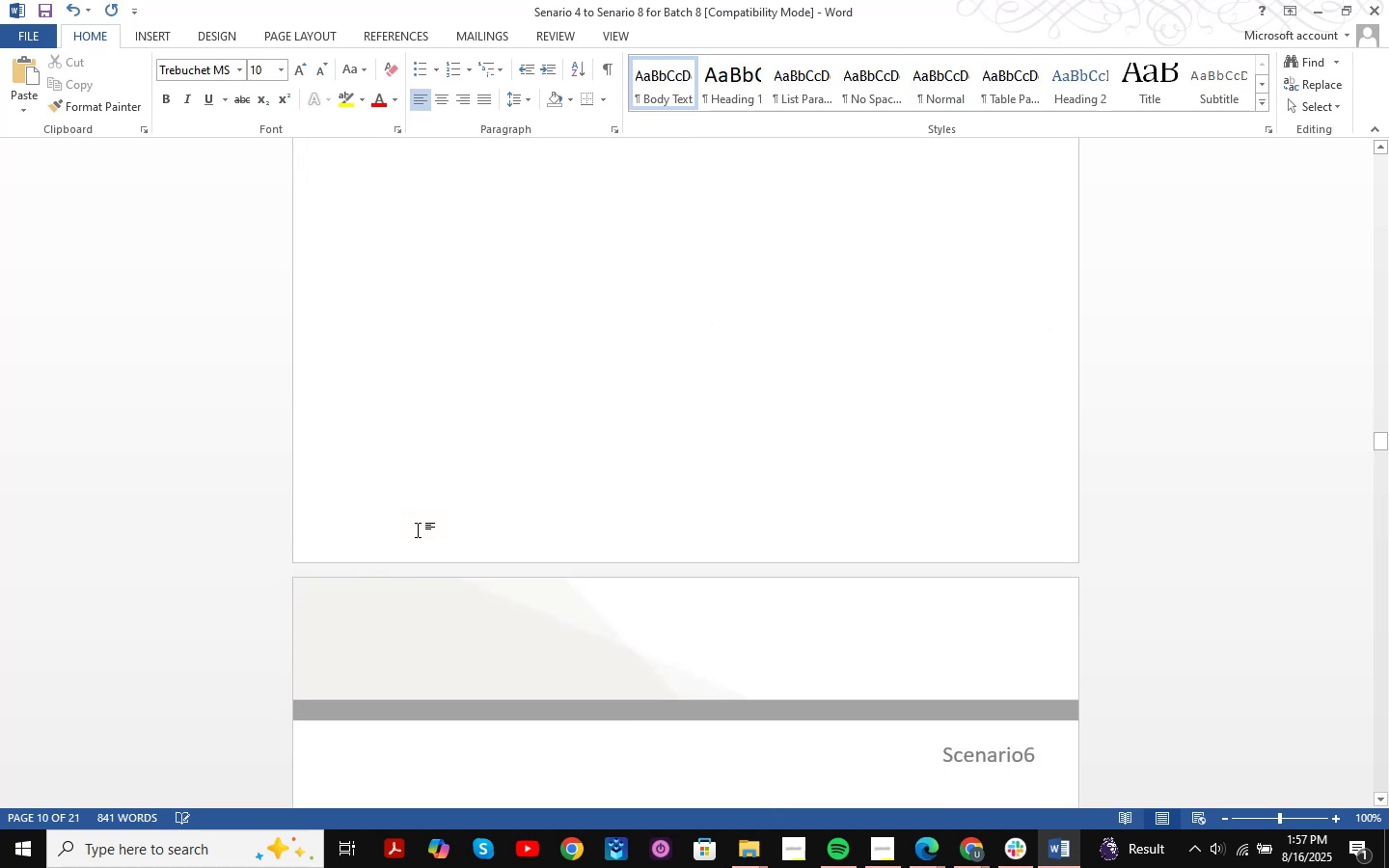 
scroll: coordinate [526, 528], scroll_direction: up, amount: 16.0
 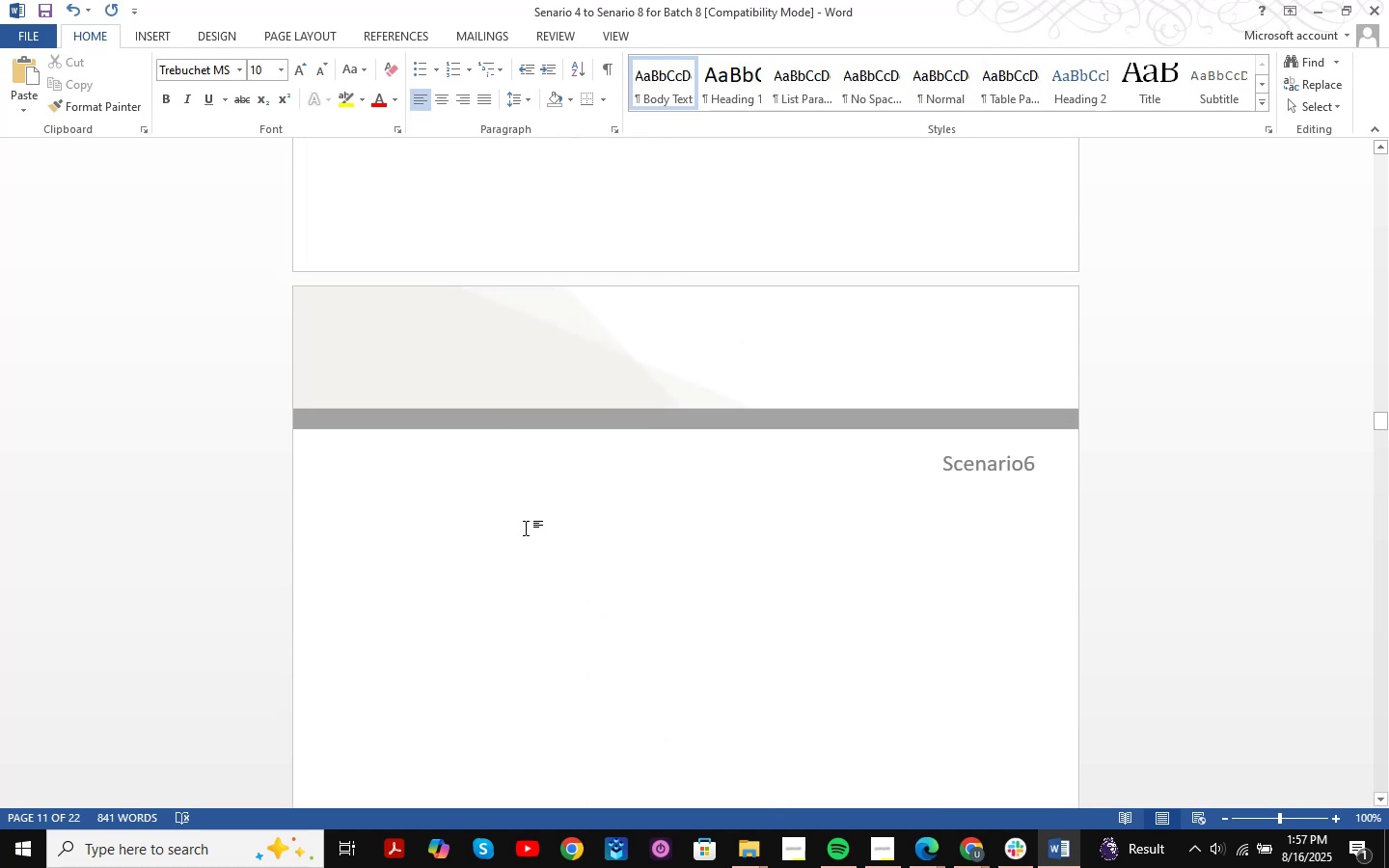 
scroll: coordinate [455, 574], scroll_direction: down, amount: 23.0
 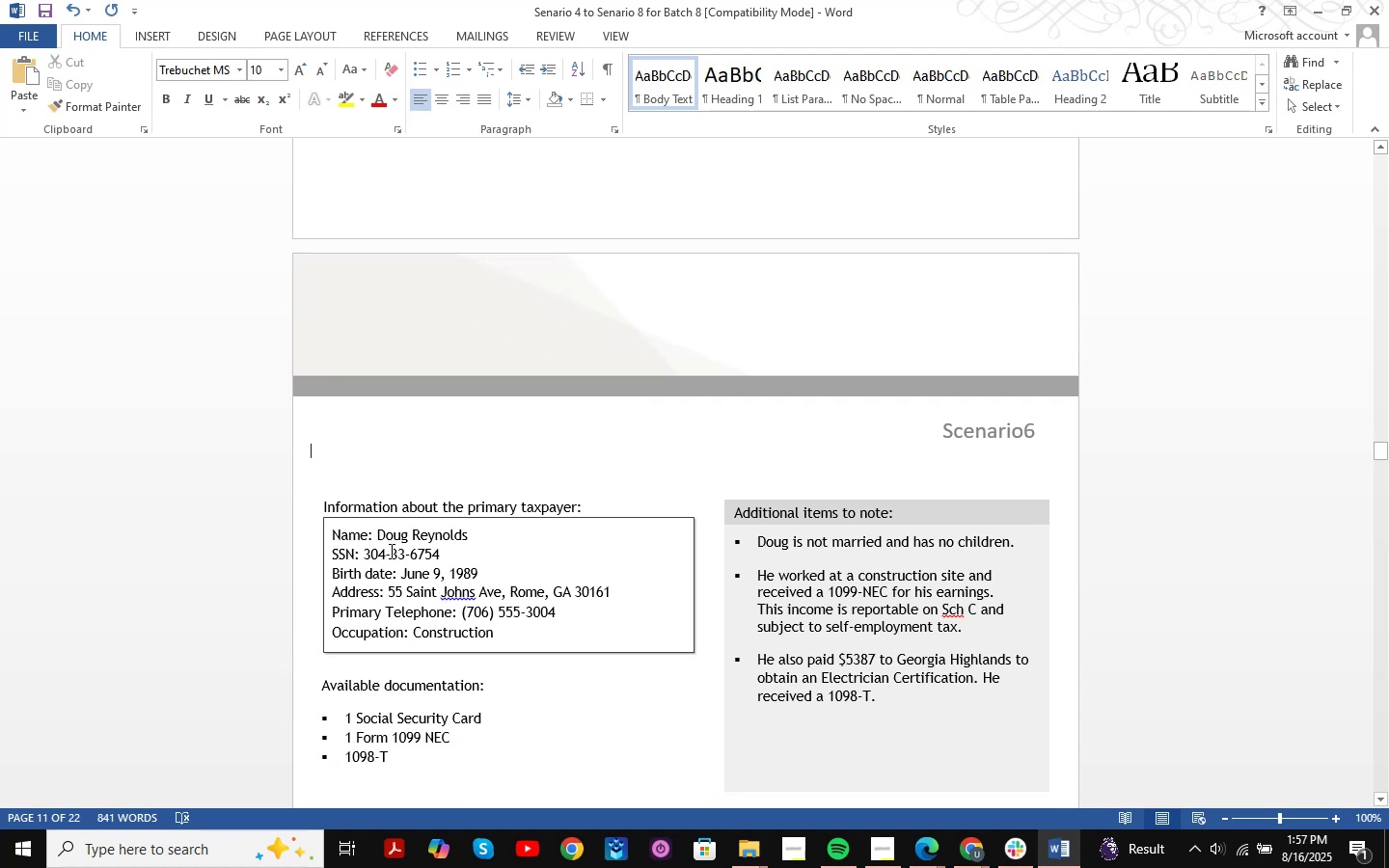 
scroll: coordinate [393, 538], scroll_direction: up, amount: 22.0
 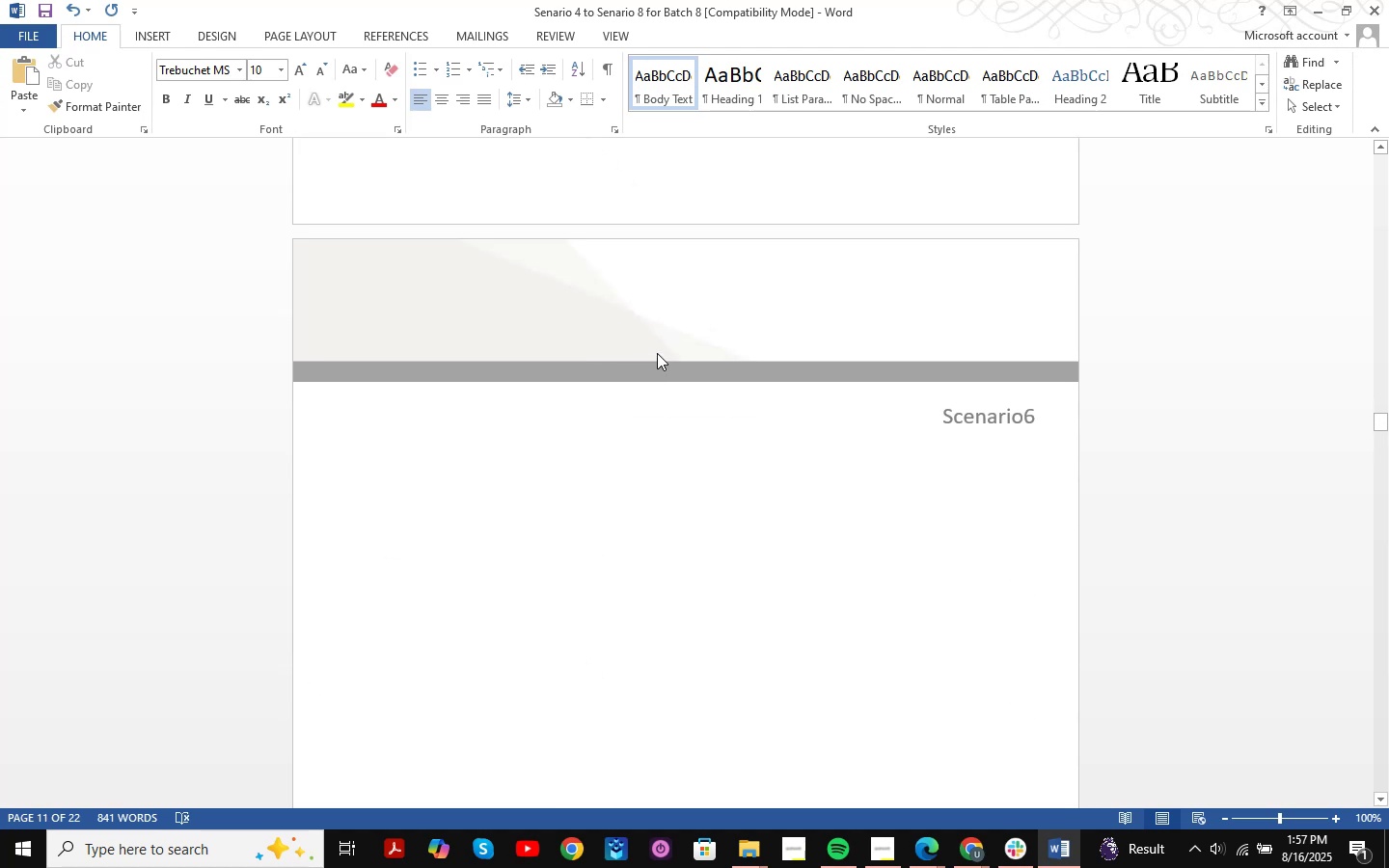 
left_click([682, 335])
 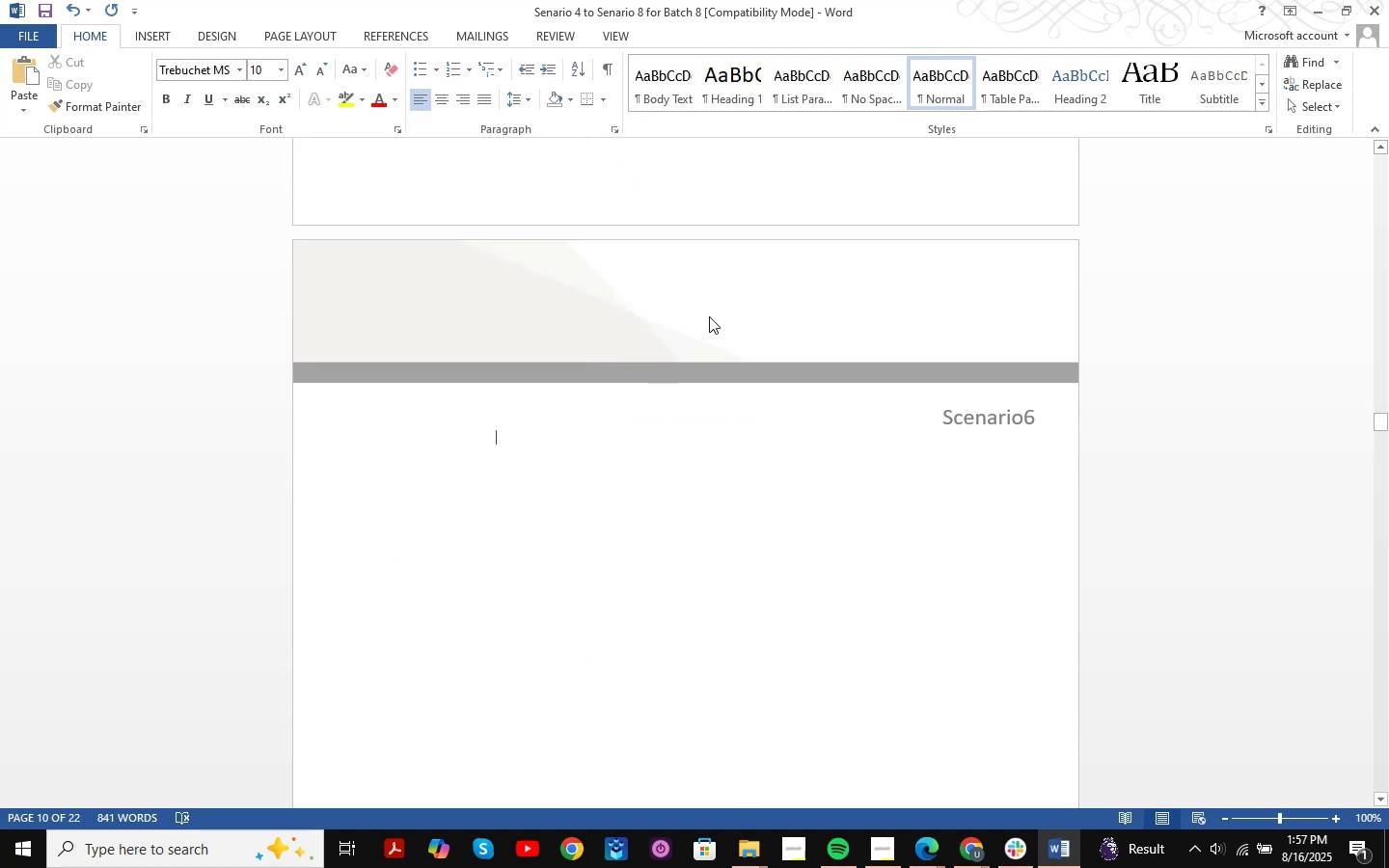 
double_click([857, 348])
 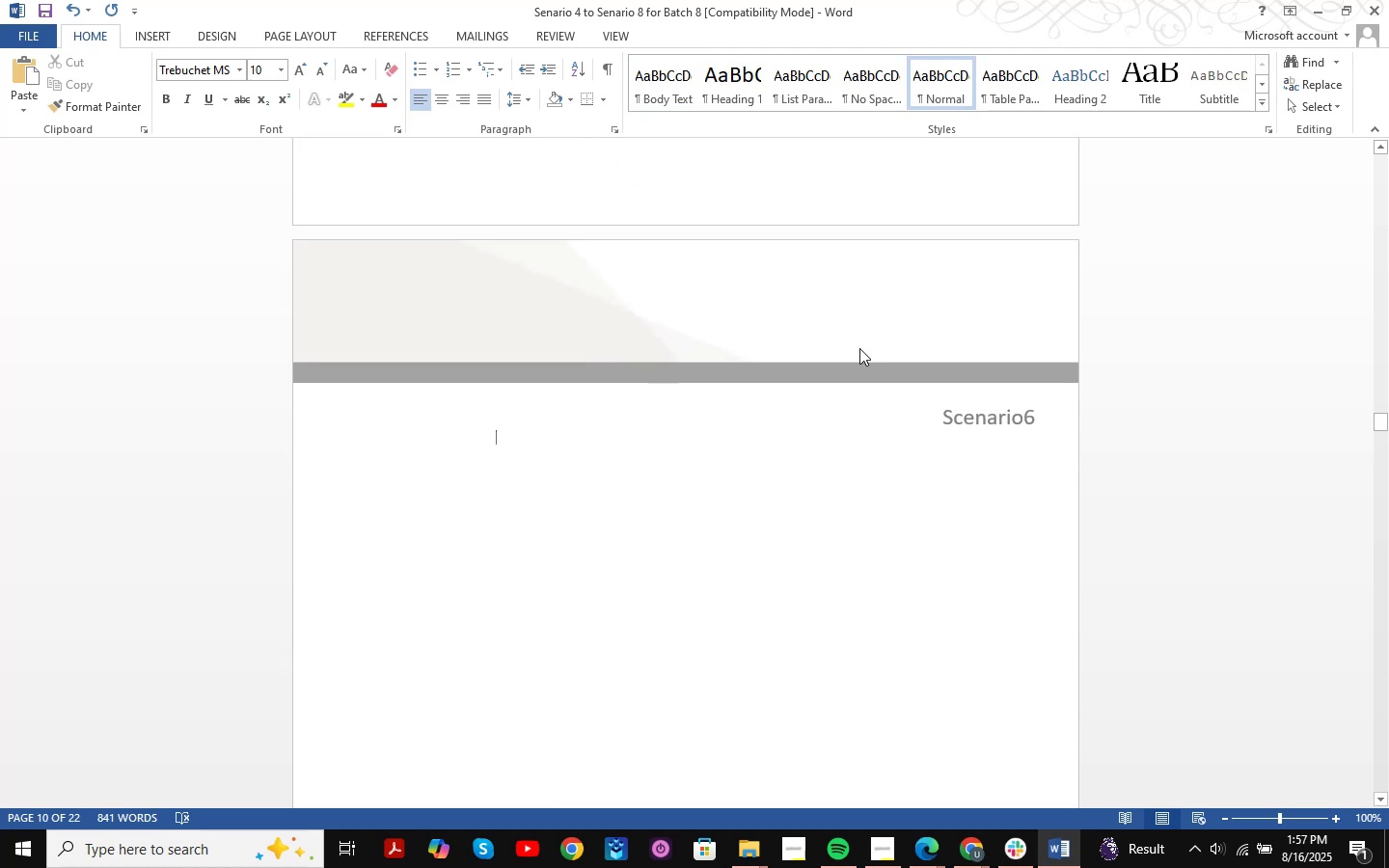 
triple_click([859, 348])
 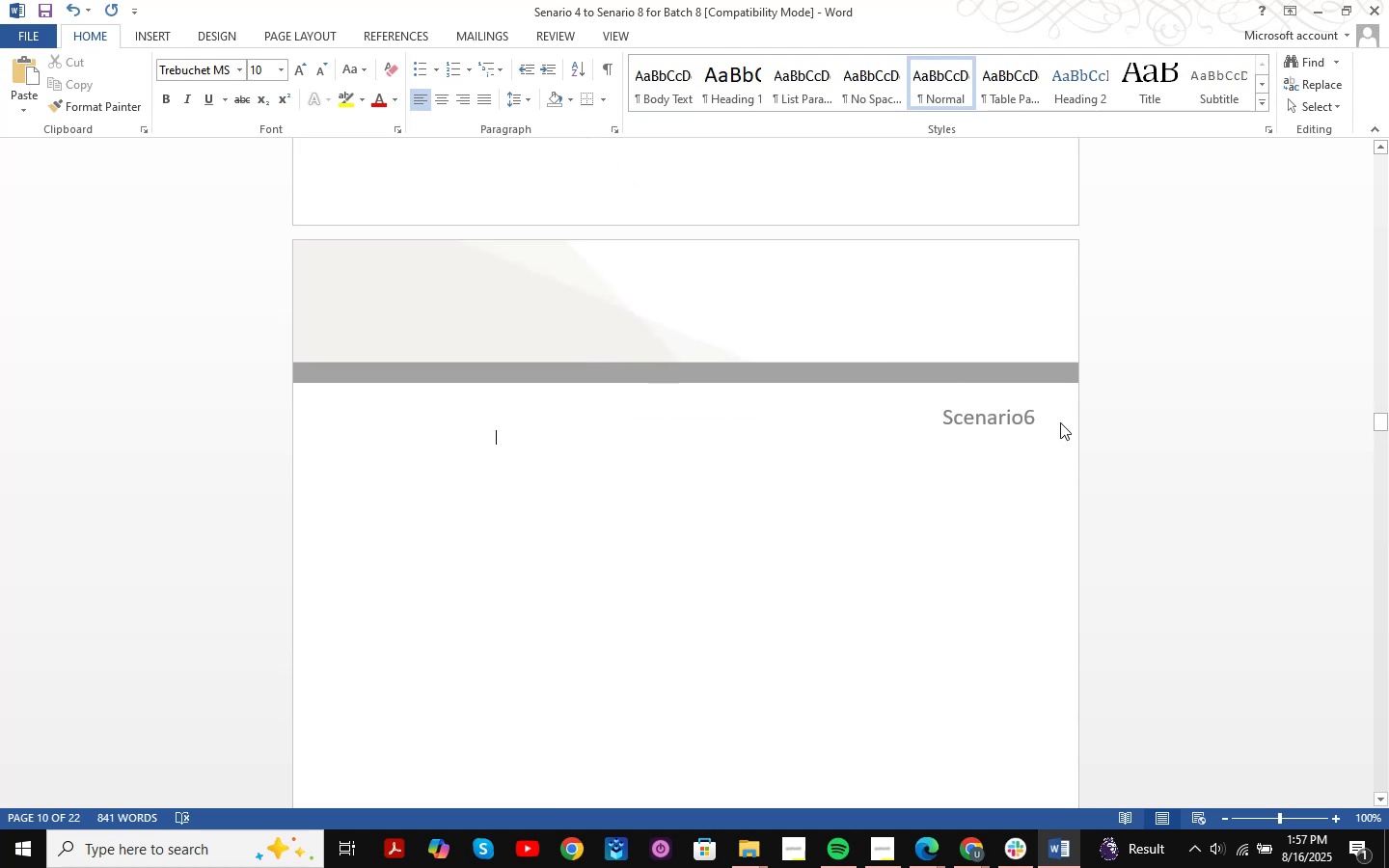 
left_click_drag(start_coordinate=[1073, 431], to_coordinate=[977, 416])
 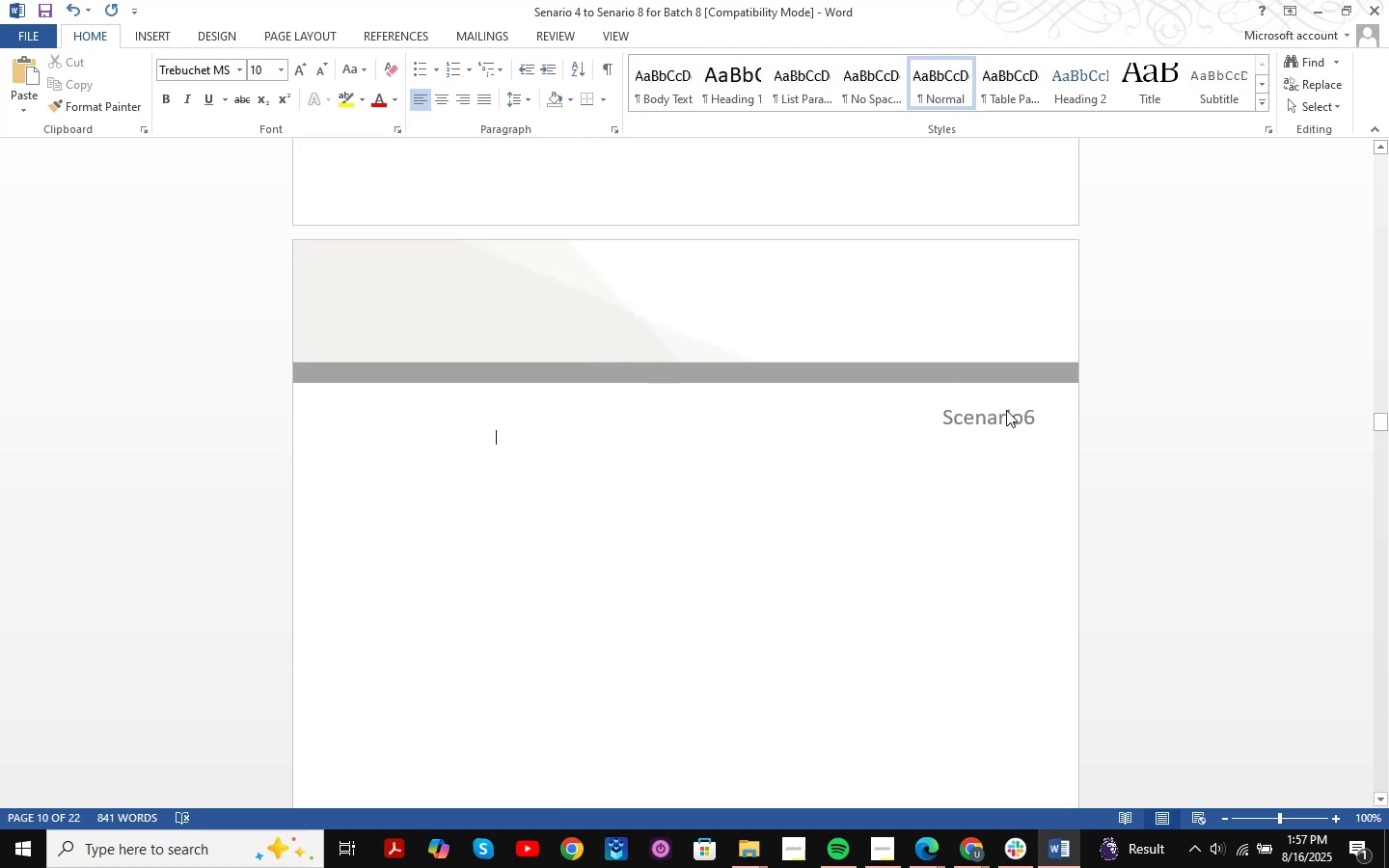 
triple_click([1009, 410])
 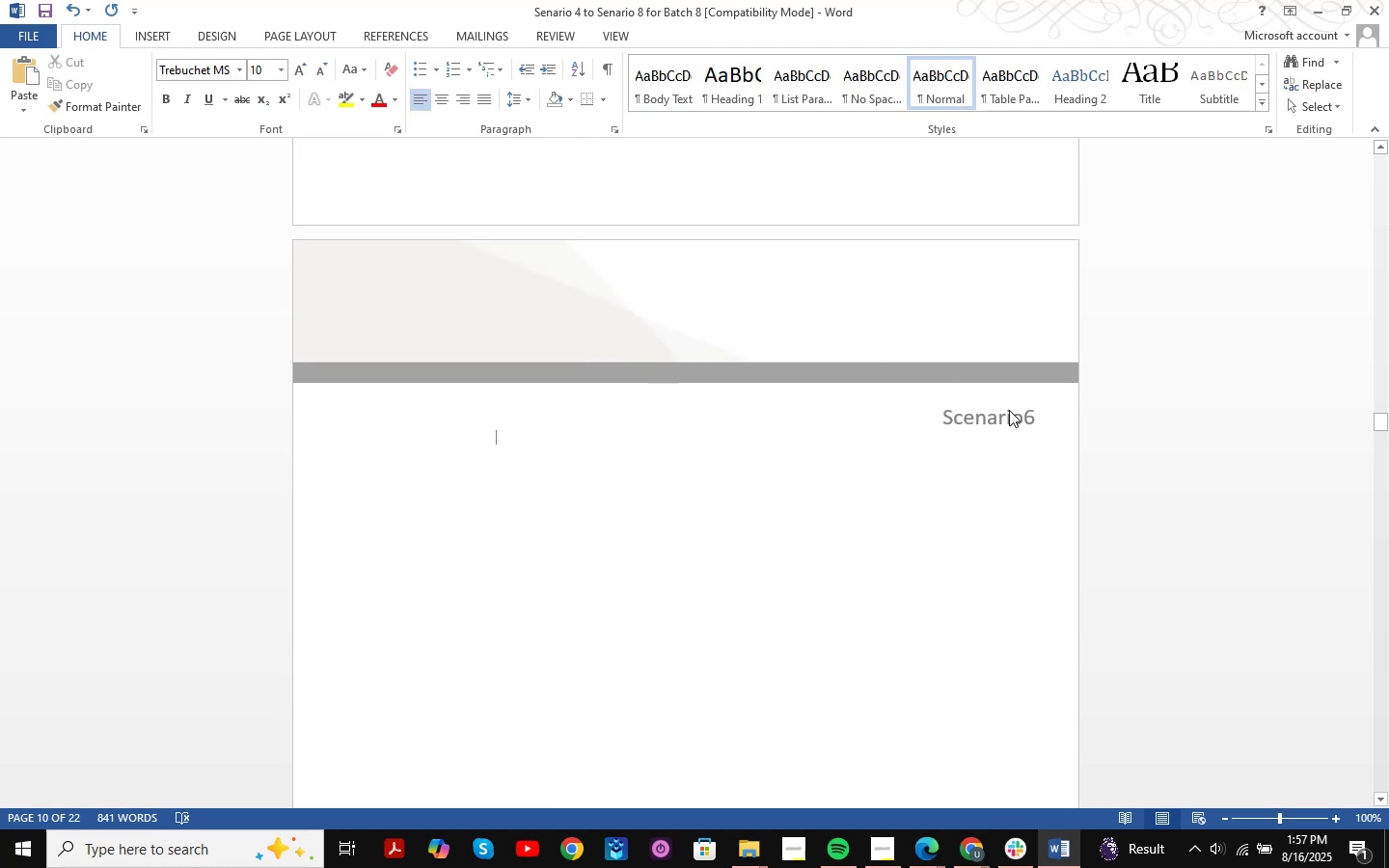 
triple_click([1009, 410])
 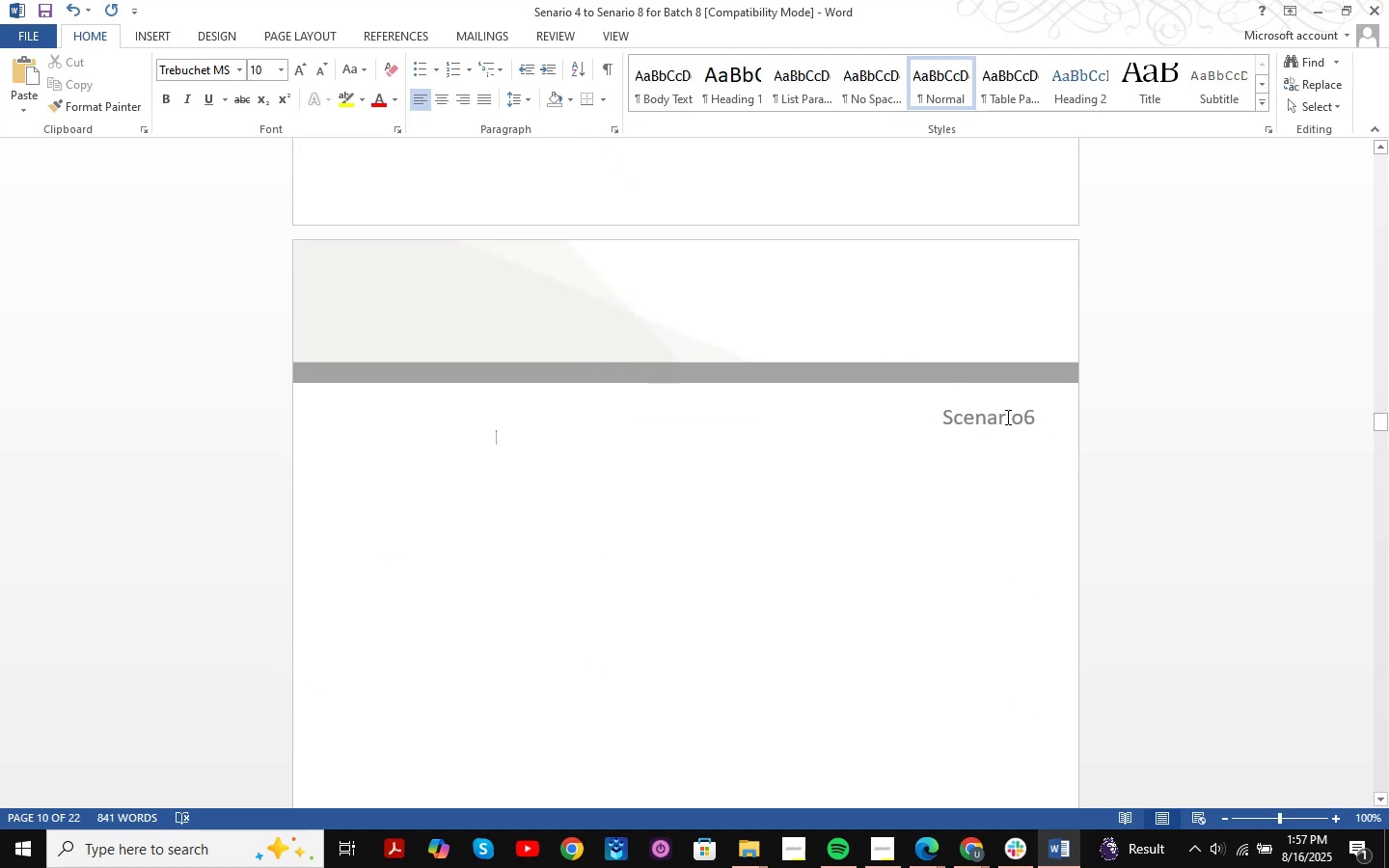 
triple_click([1005, 418])
 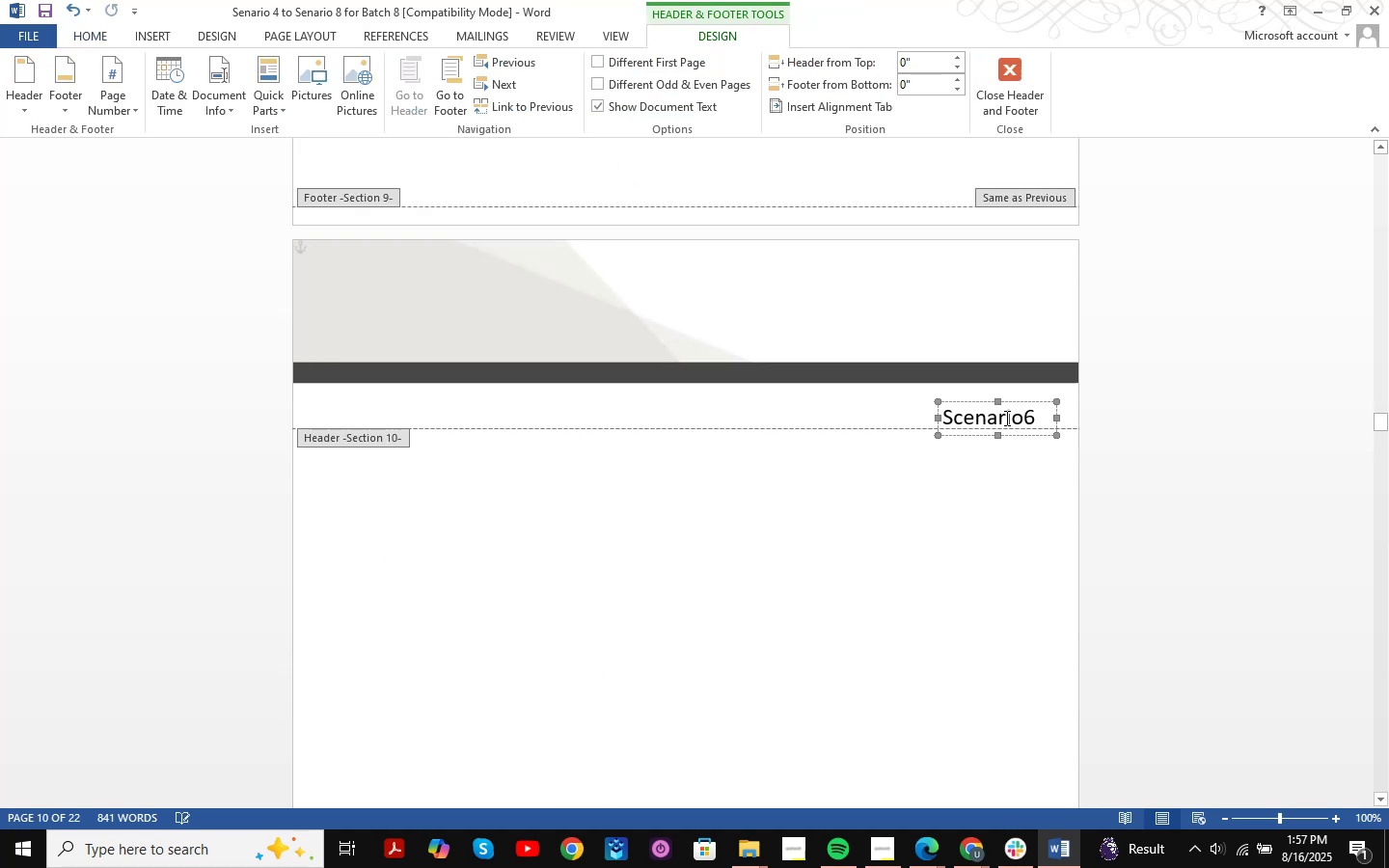 
triple_click([1005, 419])
 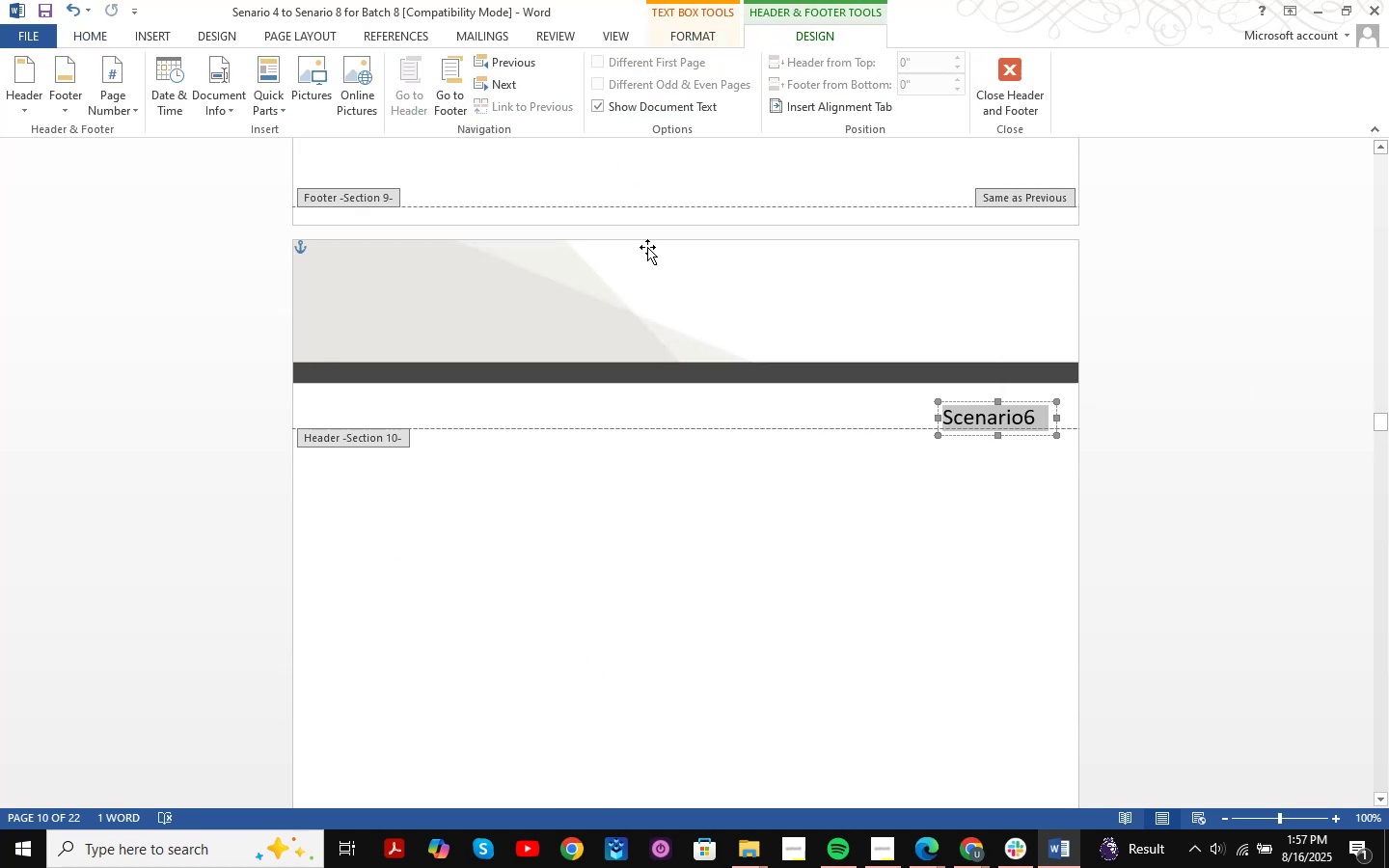 
left_click([1009, 75])
 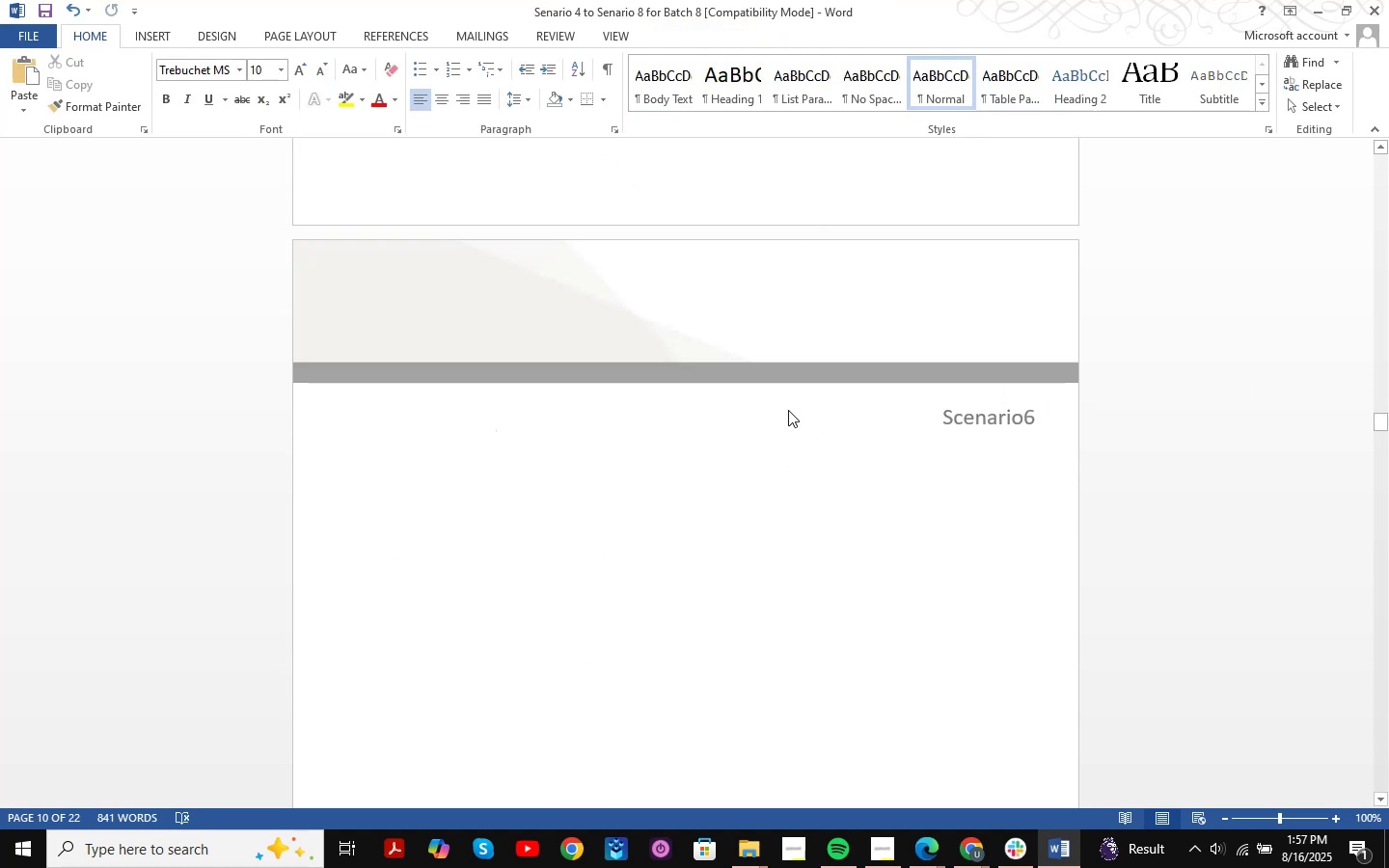 
double_click([892, 371])
 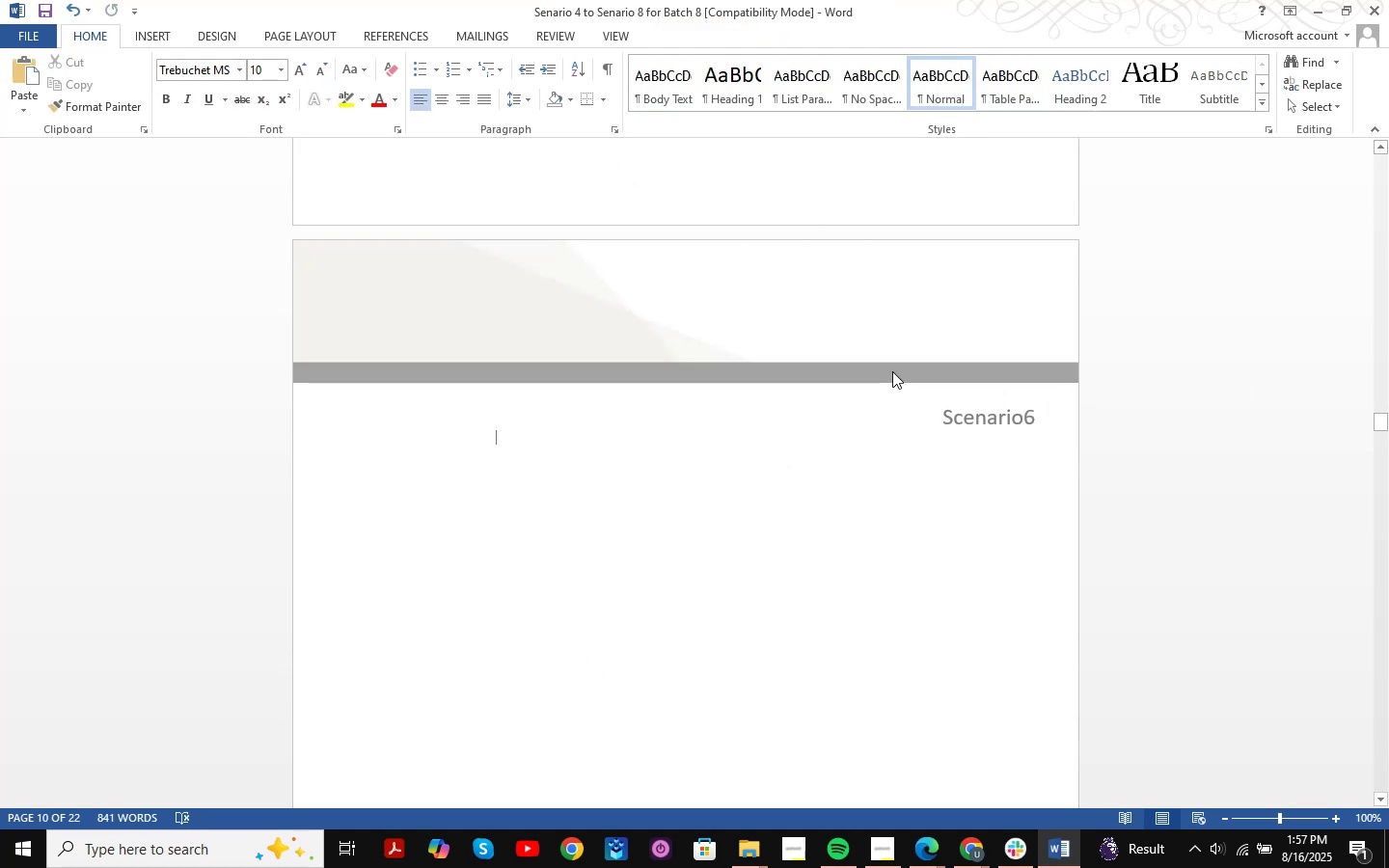 
triple_click([892, 371])
 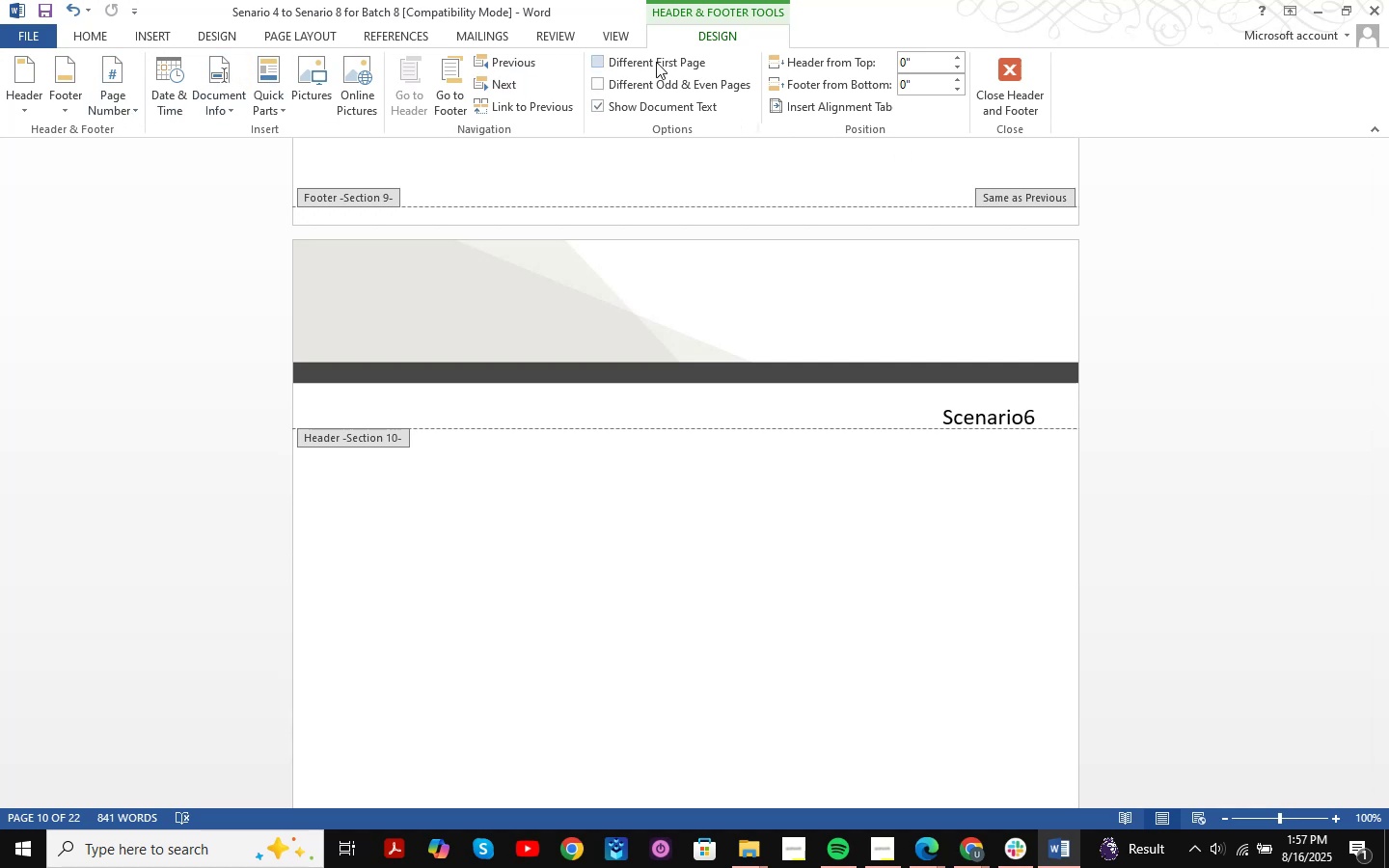 
key(Delete)
 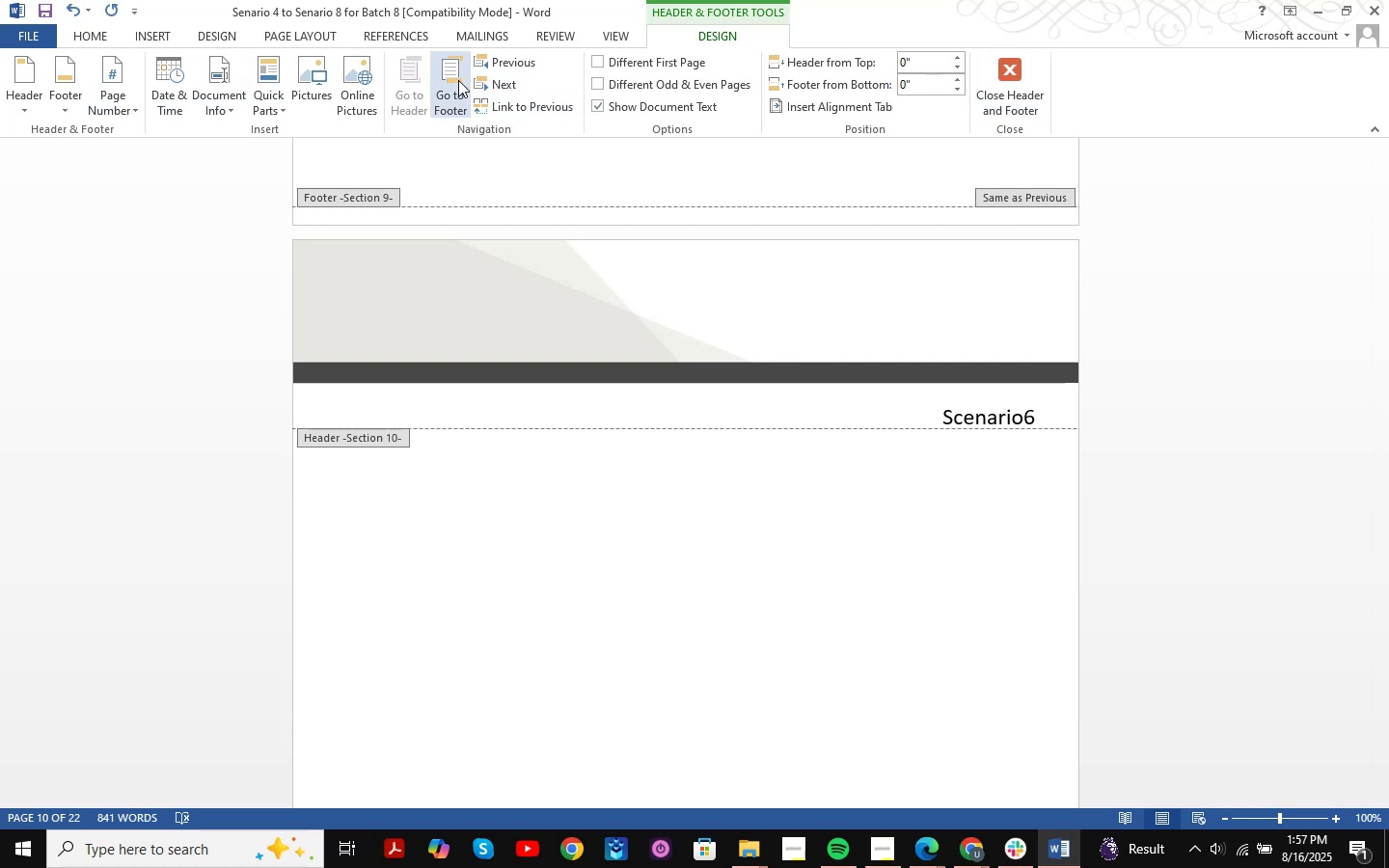 
wait(9.53)
 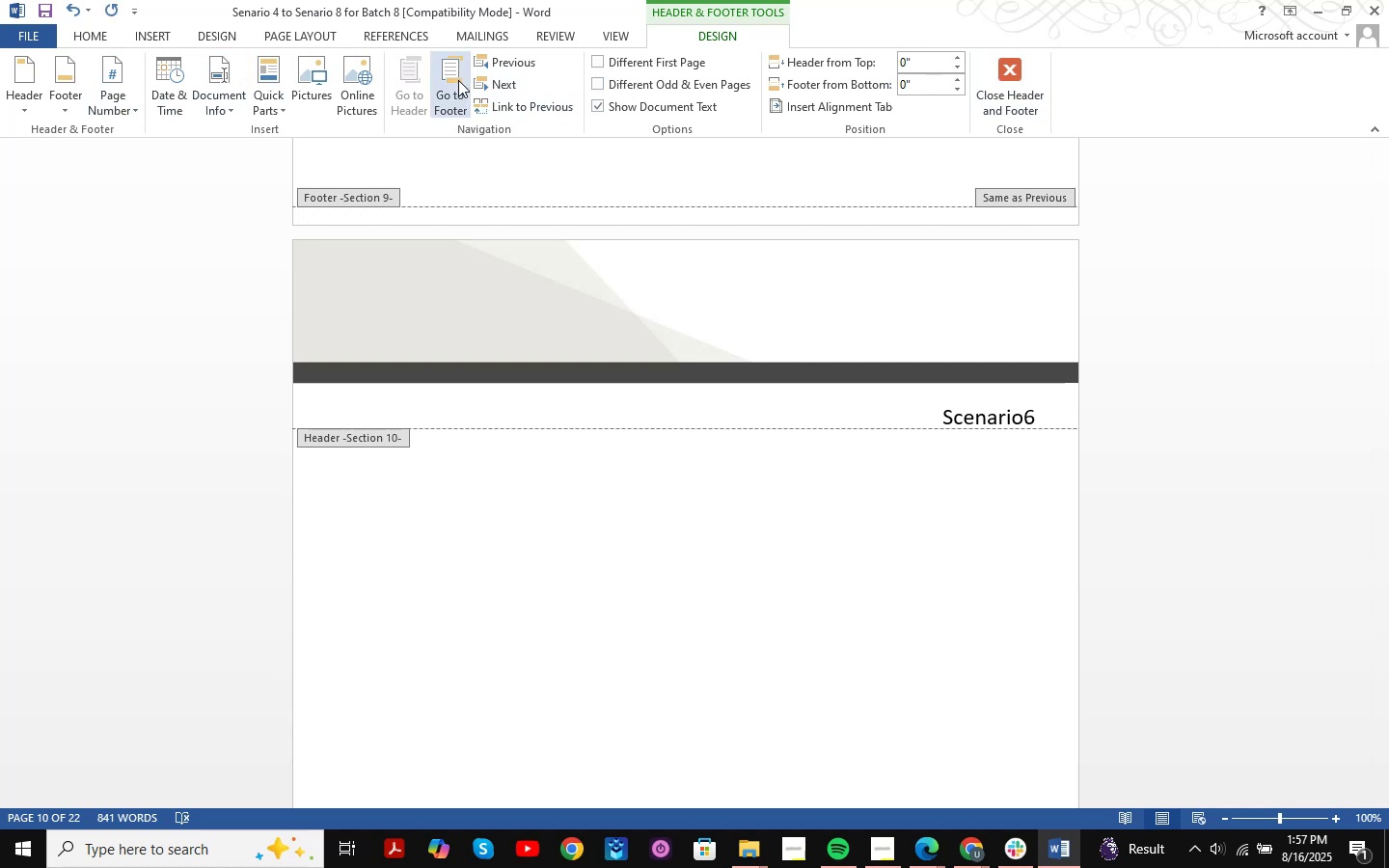 
left_click([657, 111])
 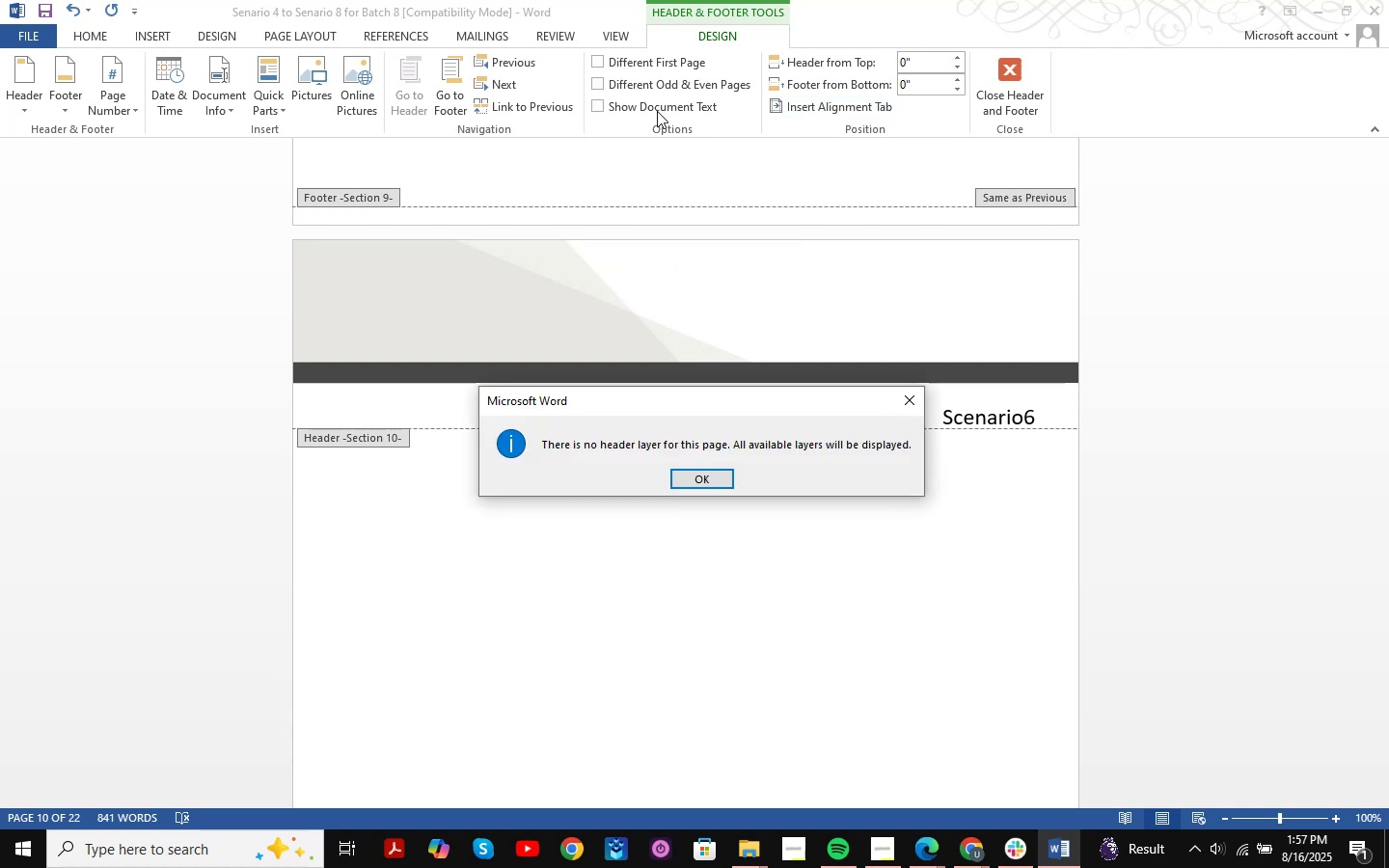 
left_click([657, 111])
 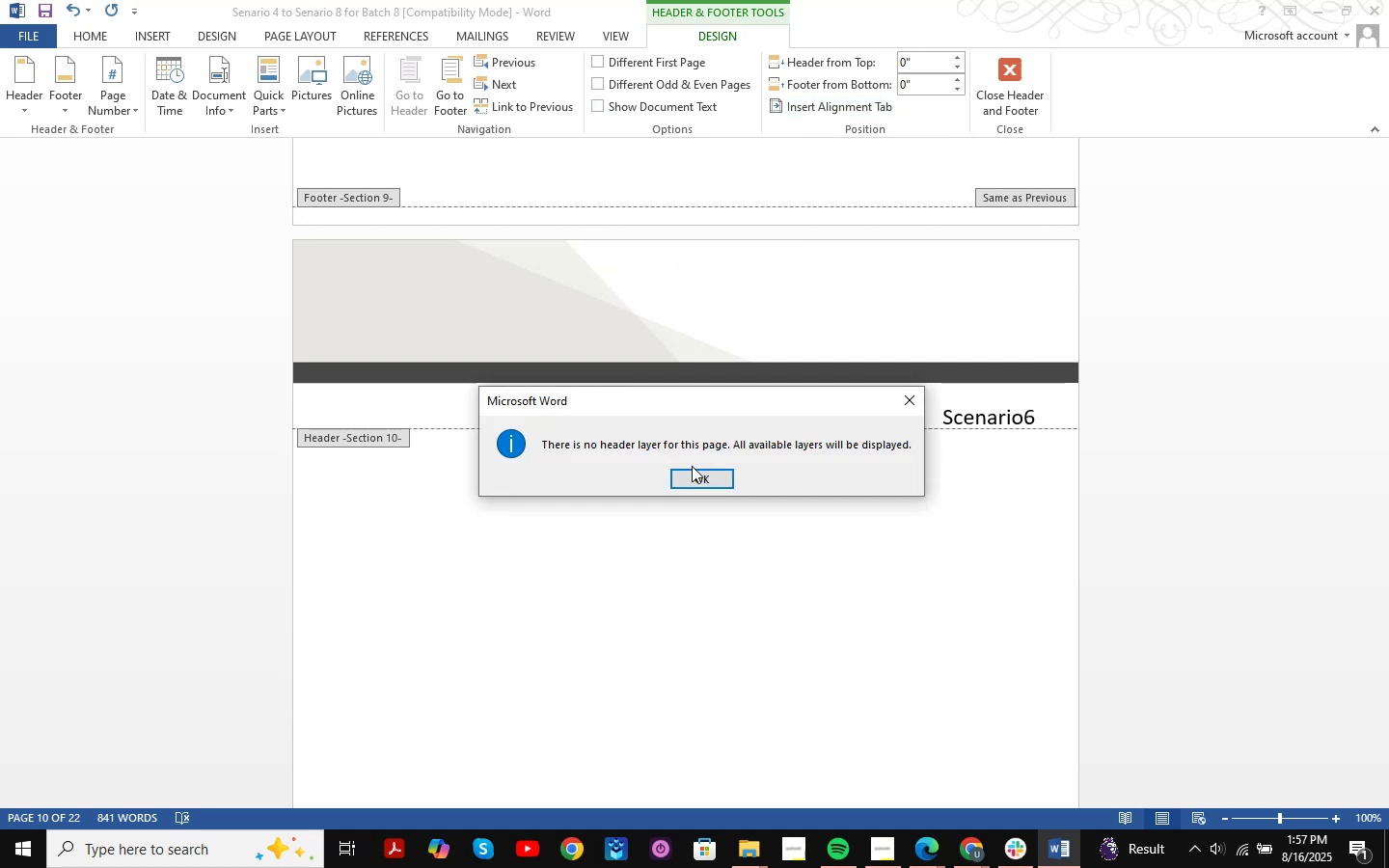 
double_click([691, 473])
 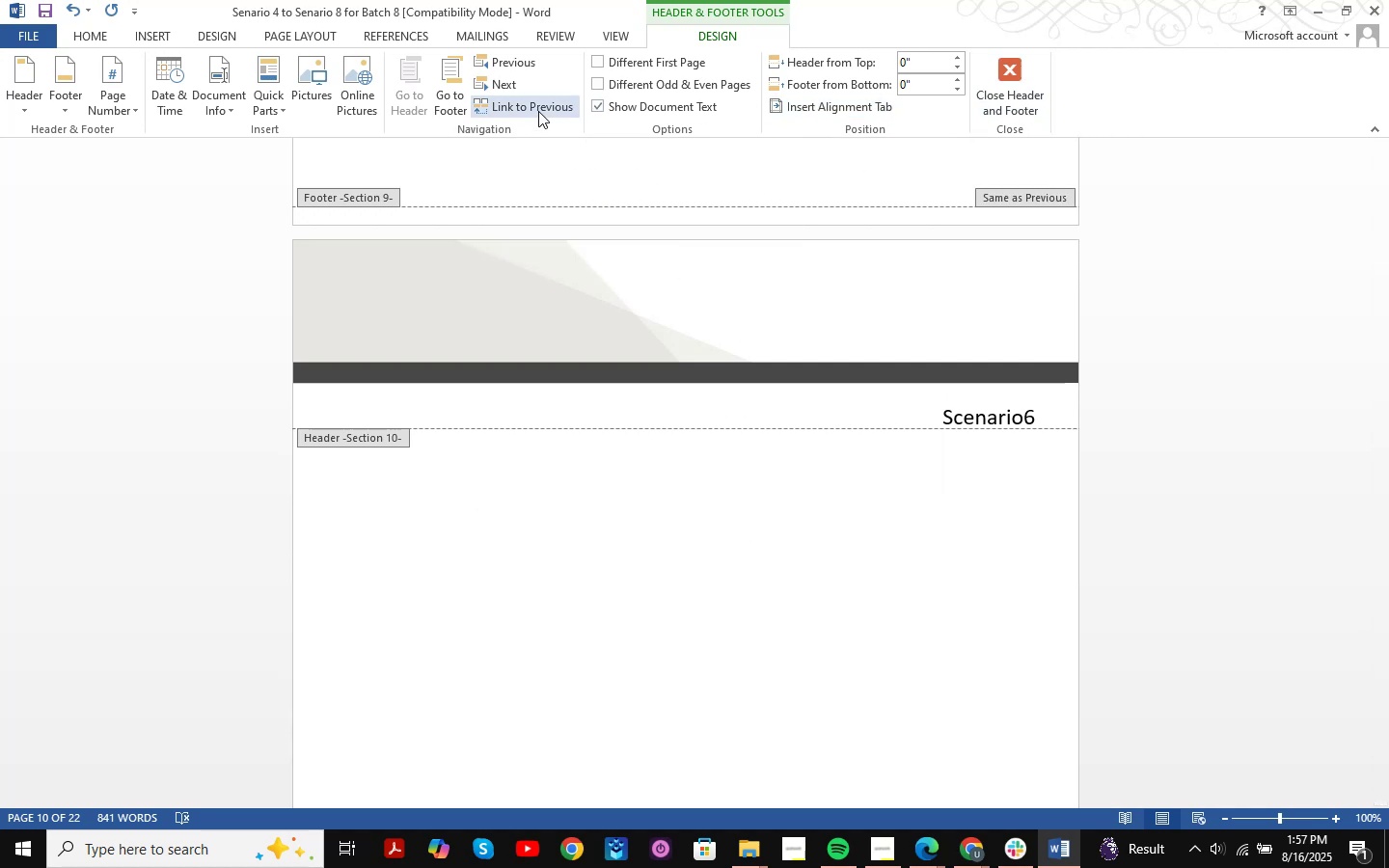 
wait(5.95)
 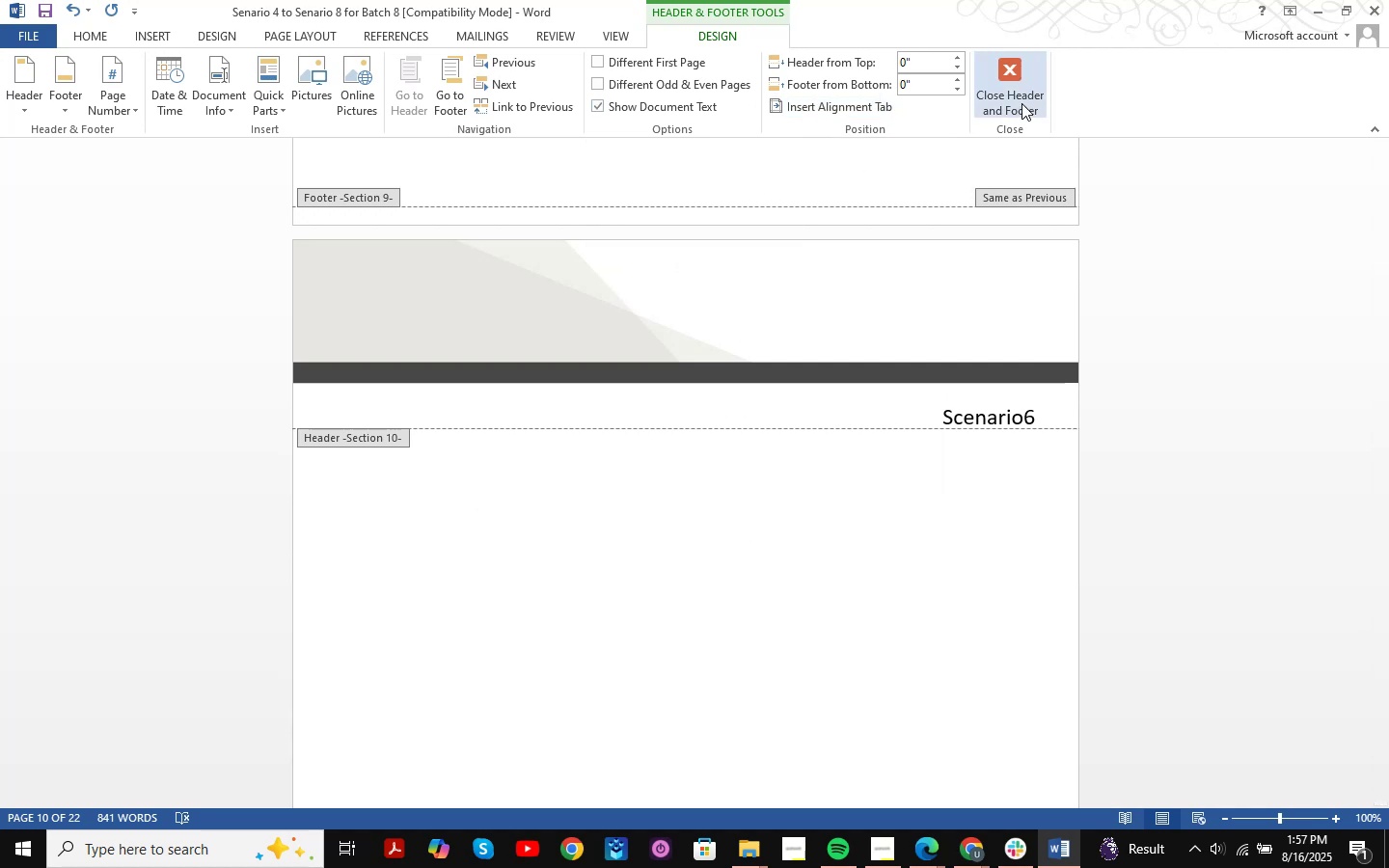 
mouse_move([950, 64])
 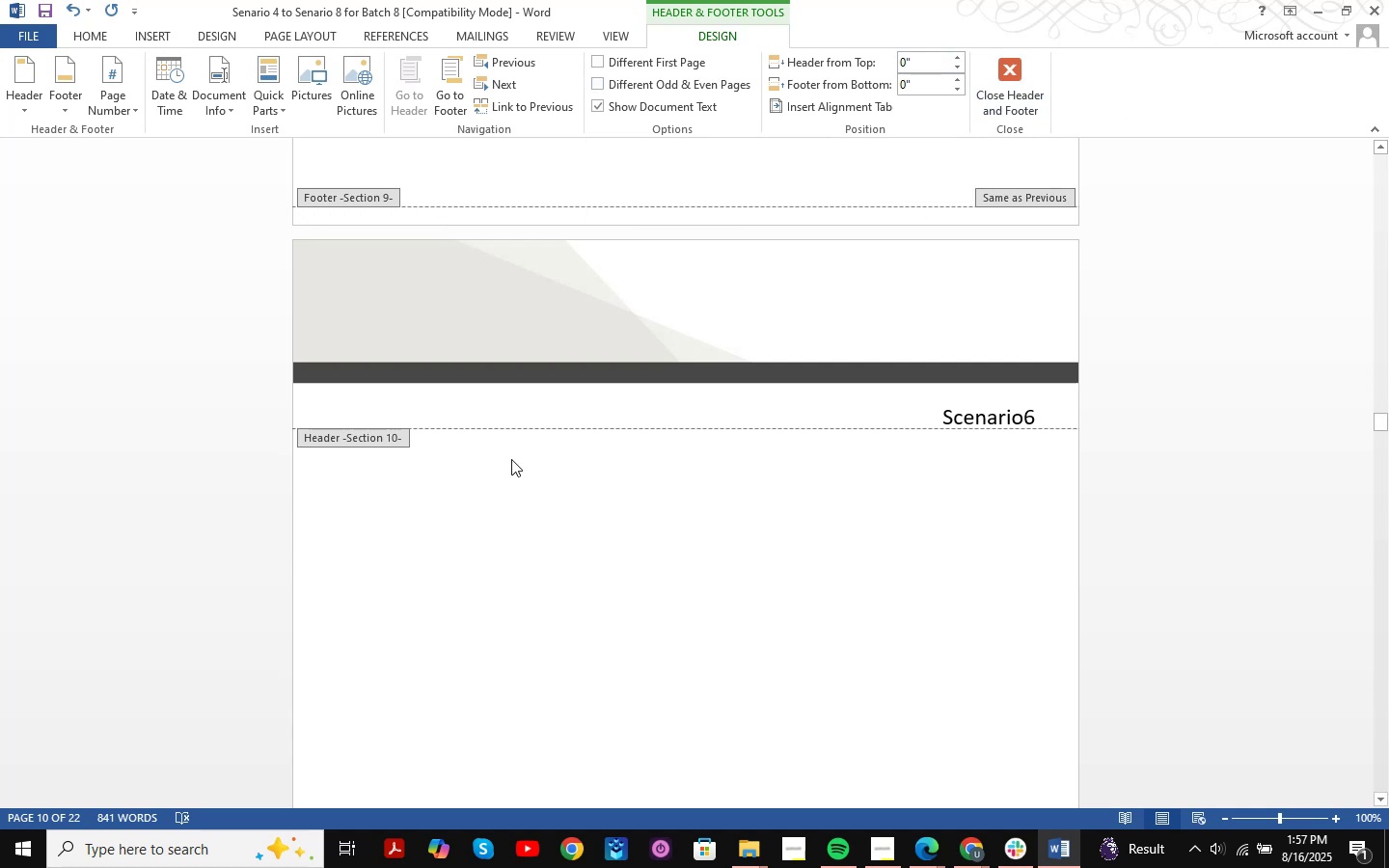 
left_click([936, 358])
 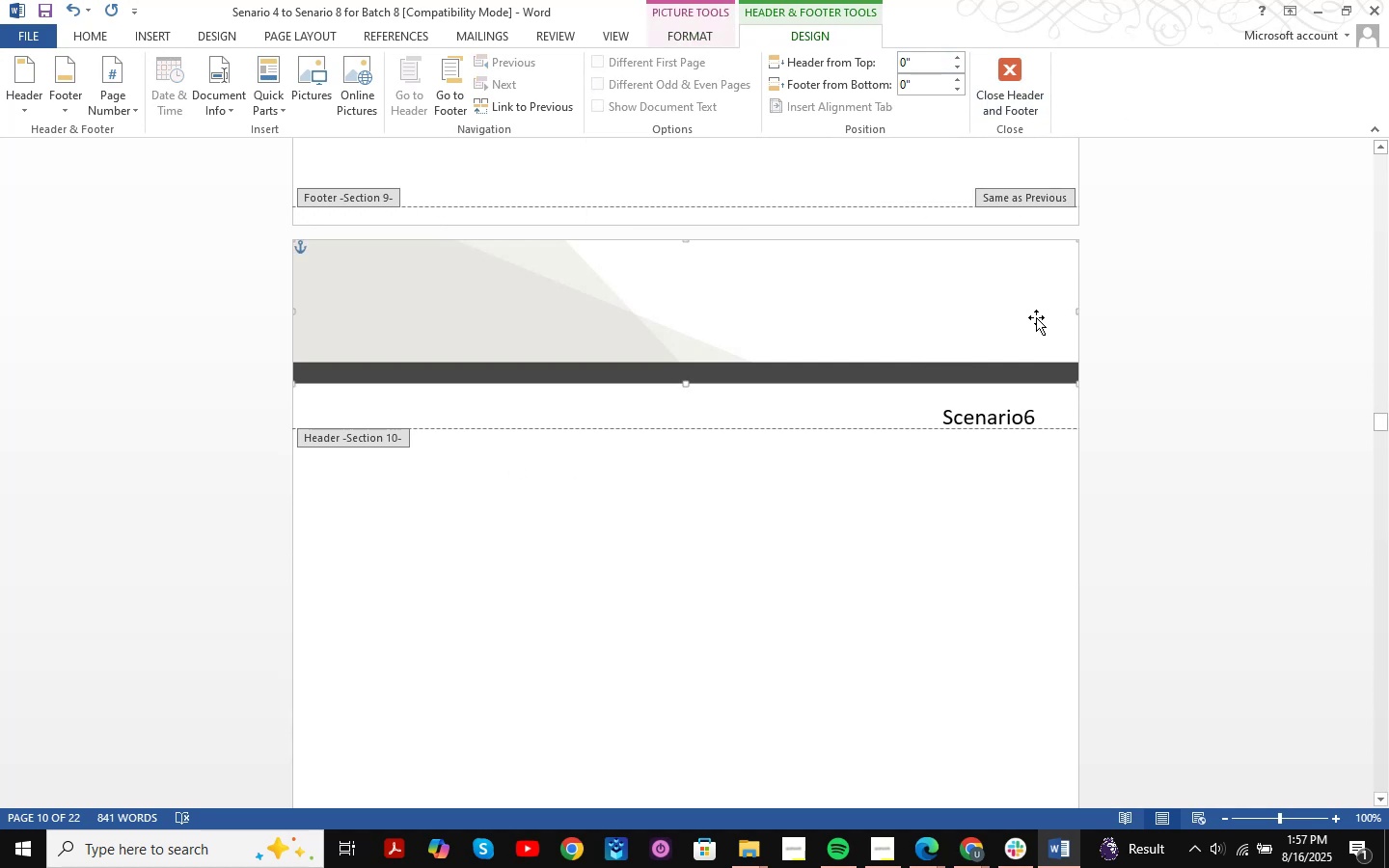 
key(Delete)
 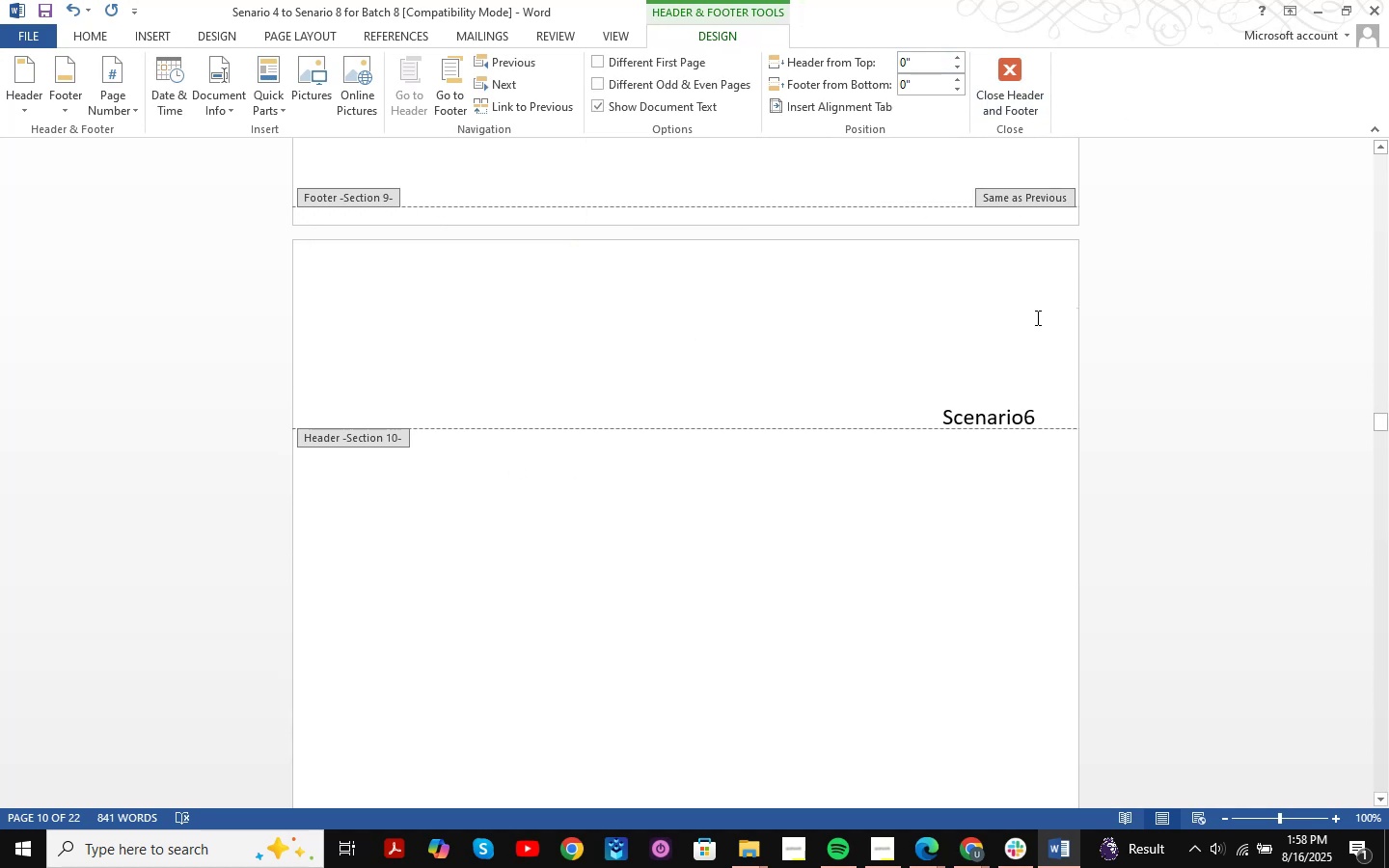 
left_click_drag(start_coordinate=[1008, 396], to_coordinate=[1004, 411])
 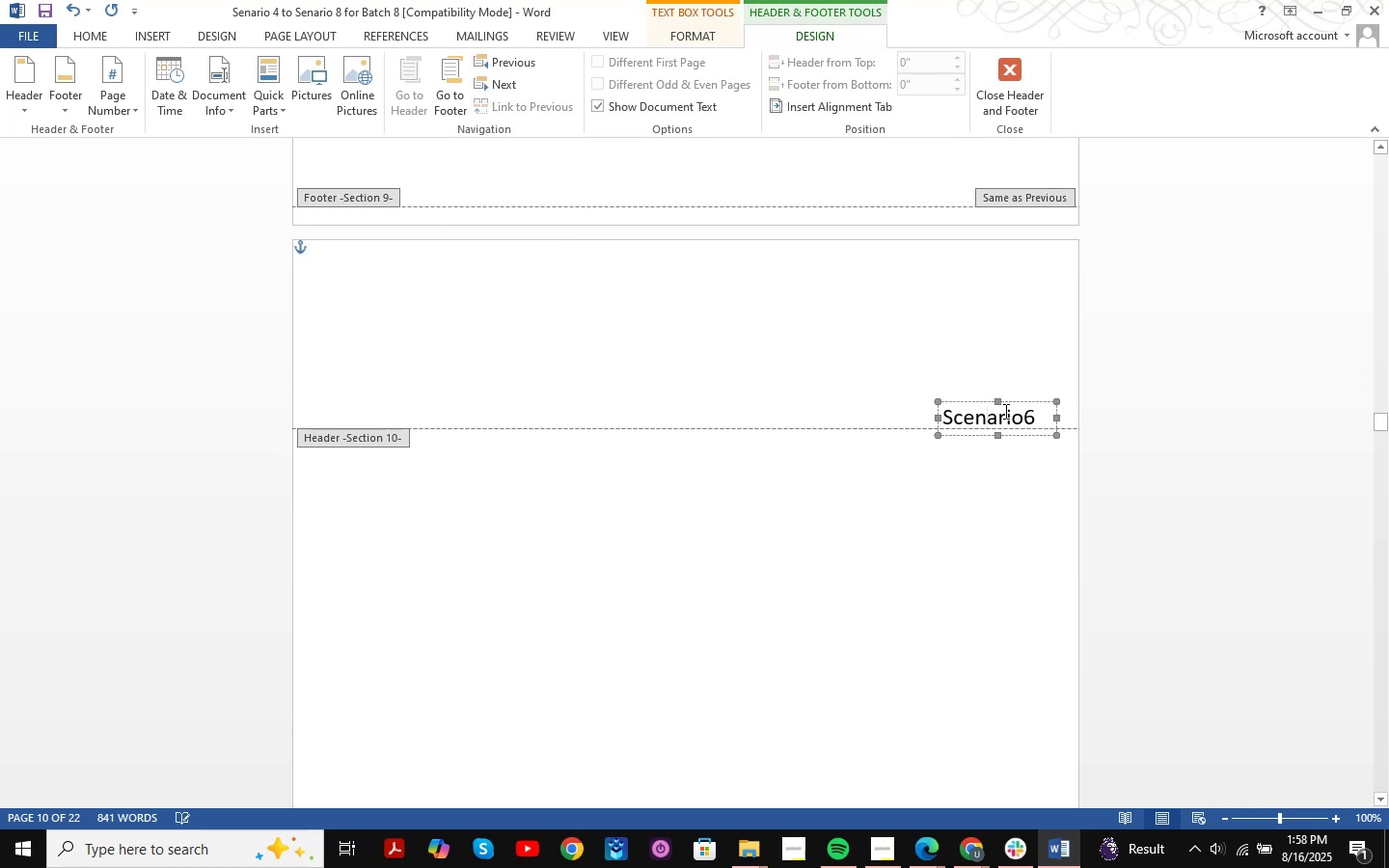 
key(Delete)
 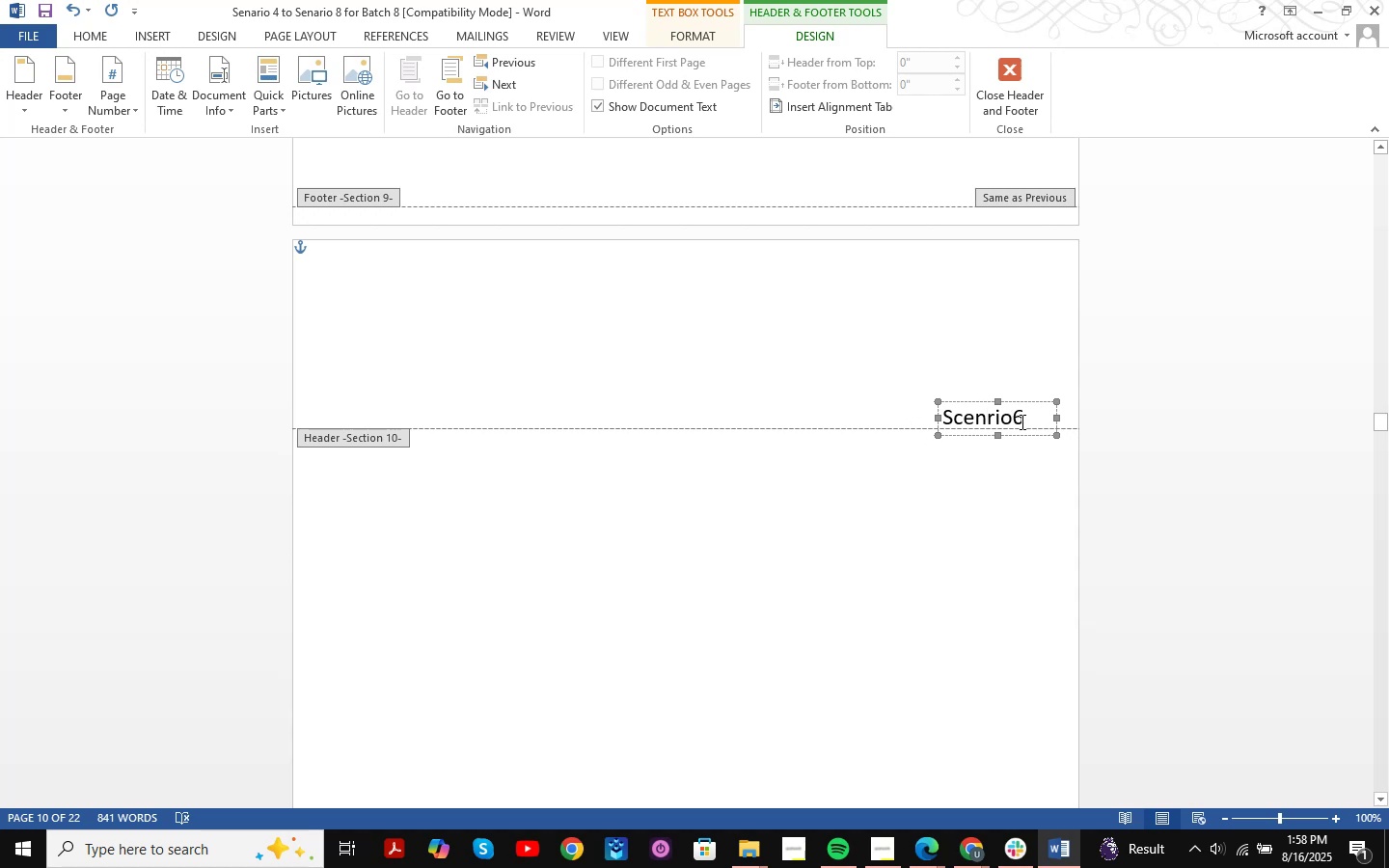 
wait(5.28)
 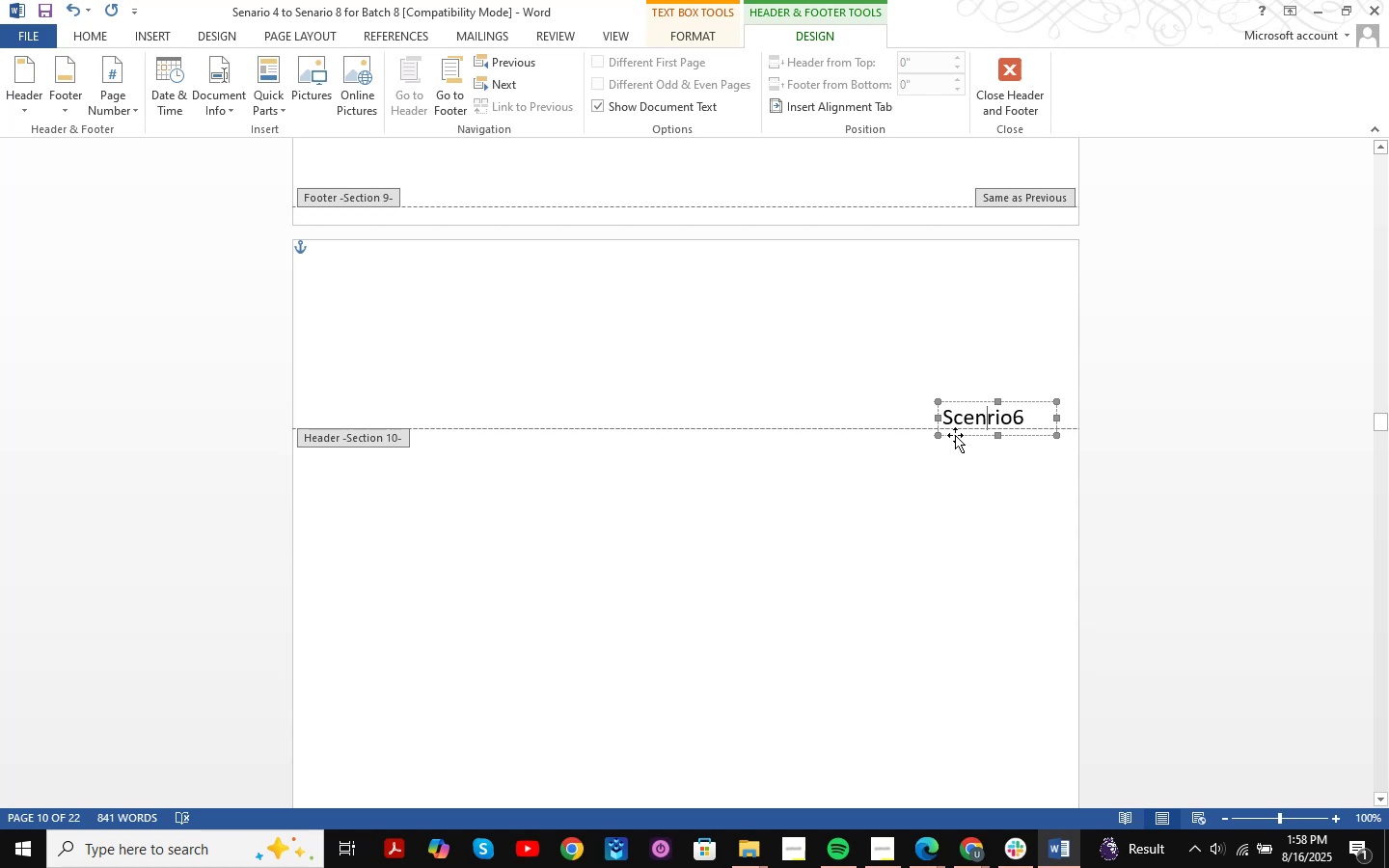 
key(Control+Z)
 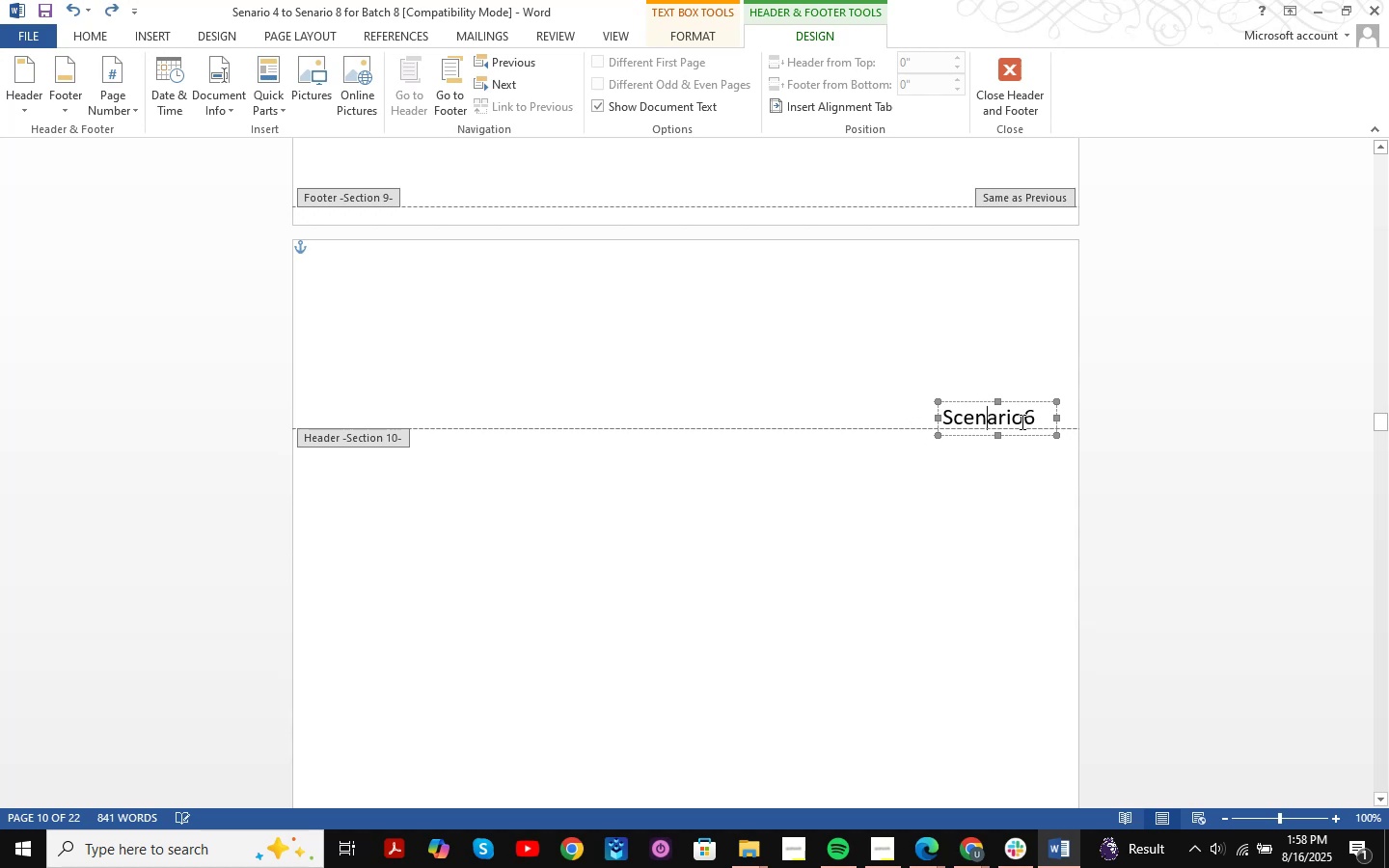 
key(Control+Z)
 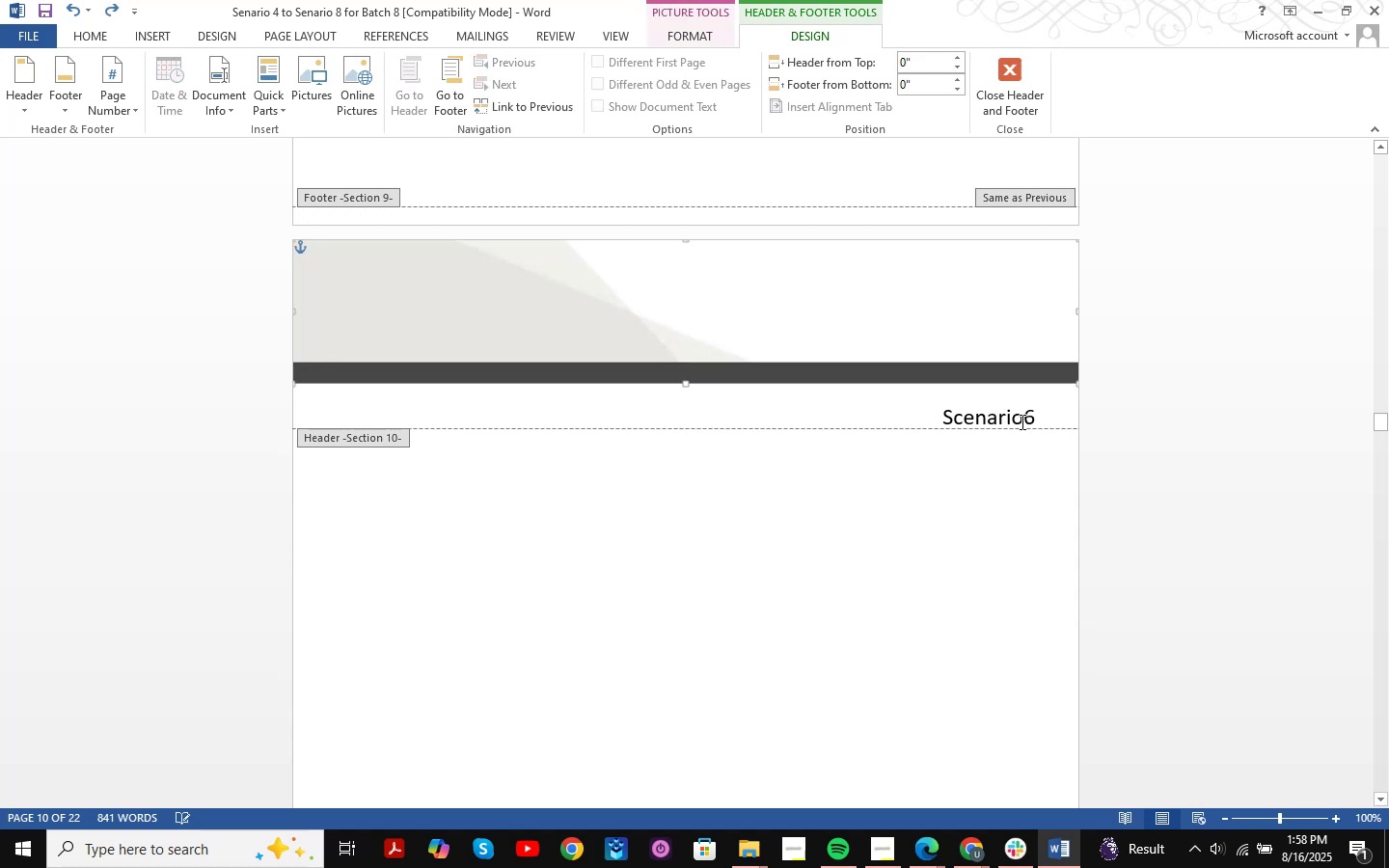 
key(Control+Z)
 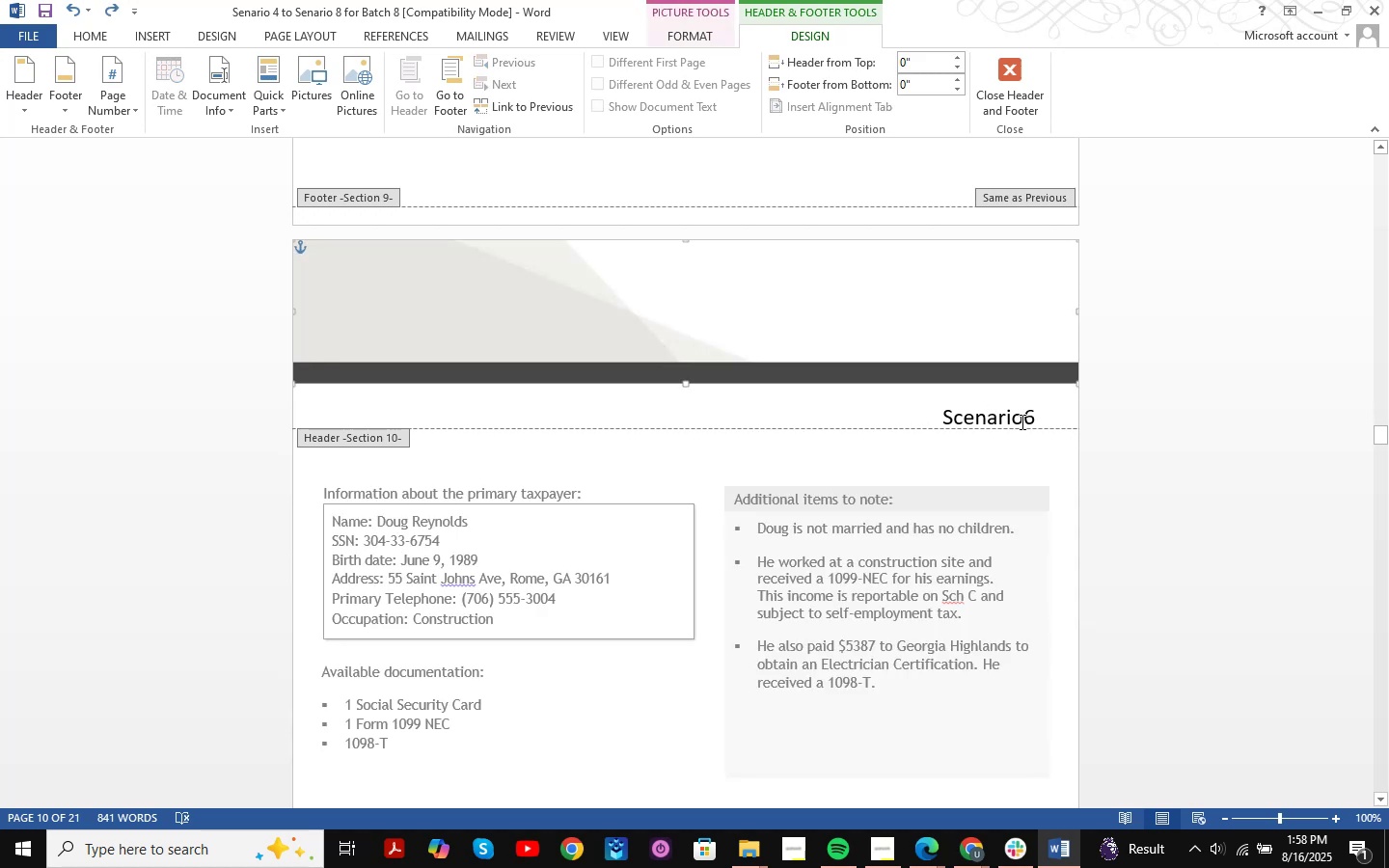 
key(Control+NumpadEnter)
 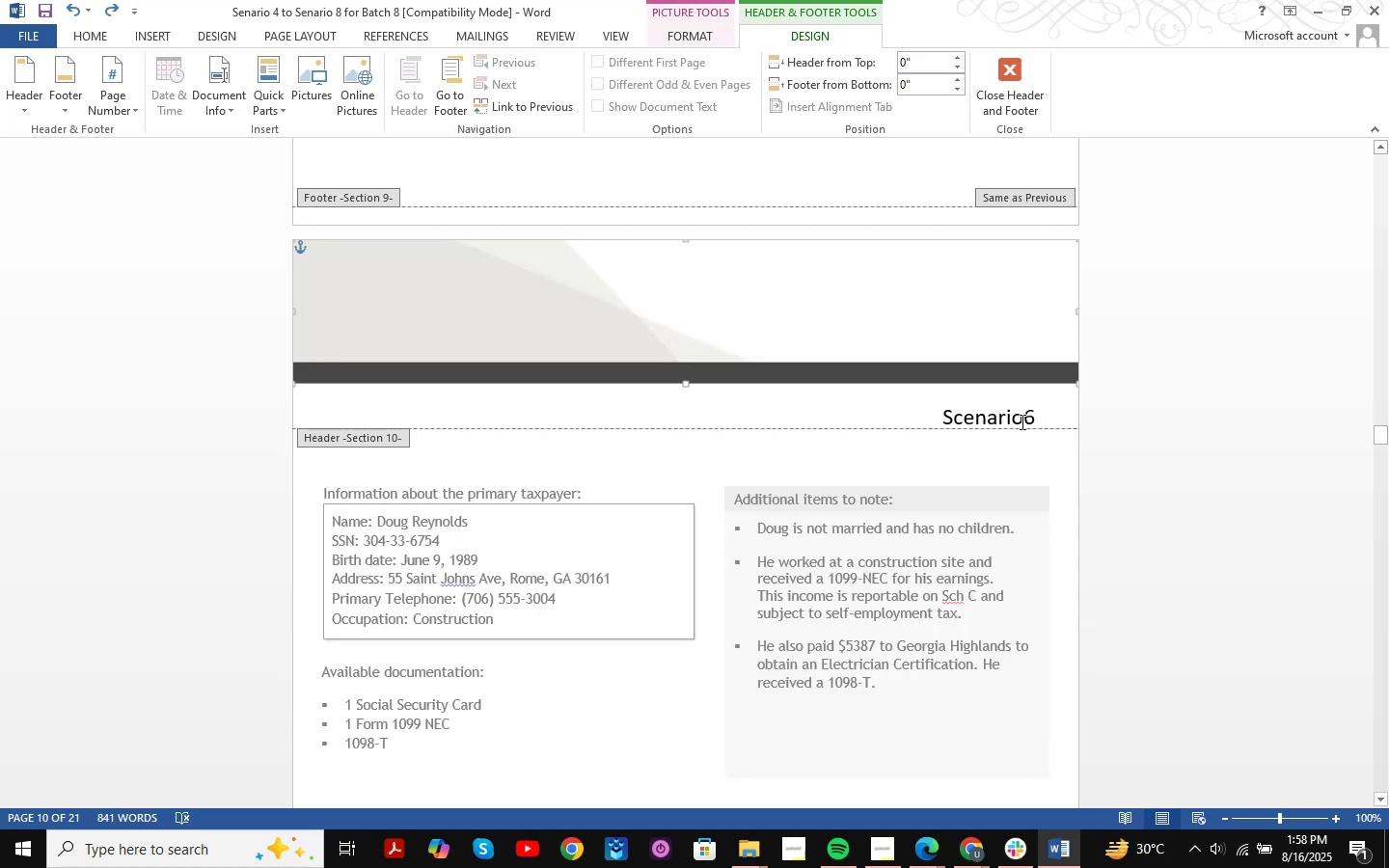 
key(Control+Y)
 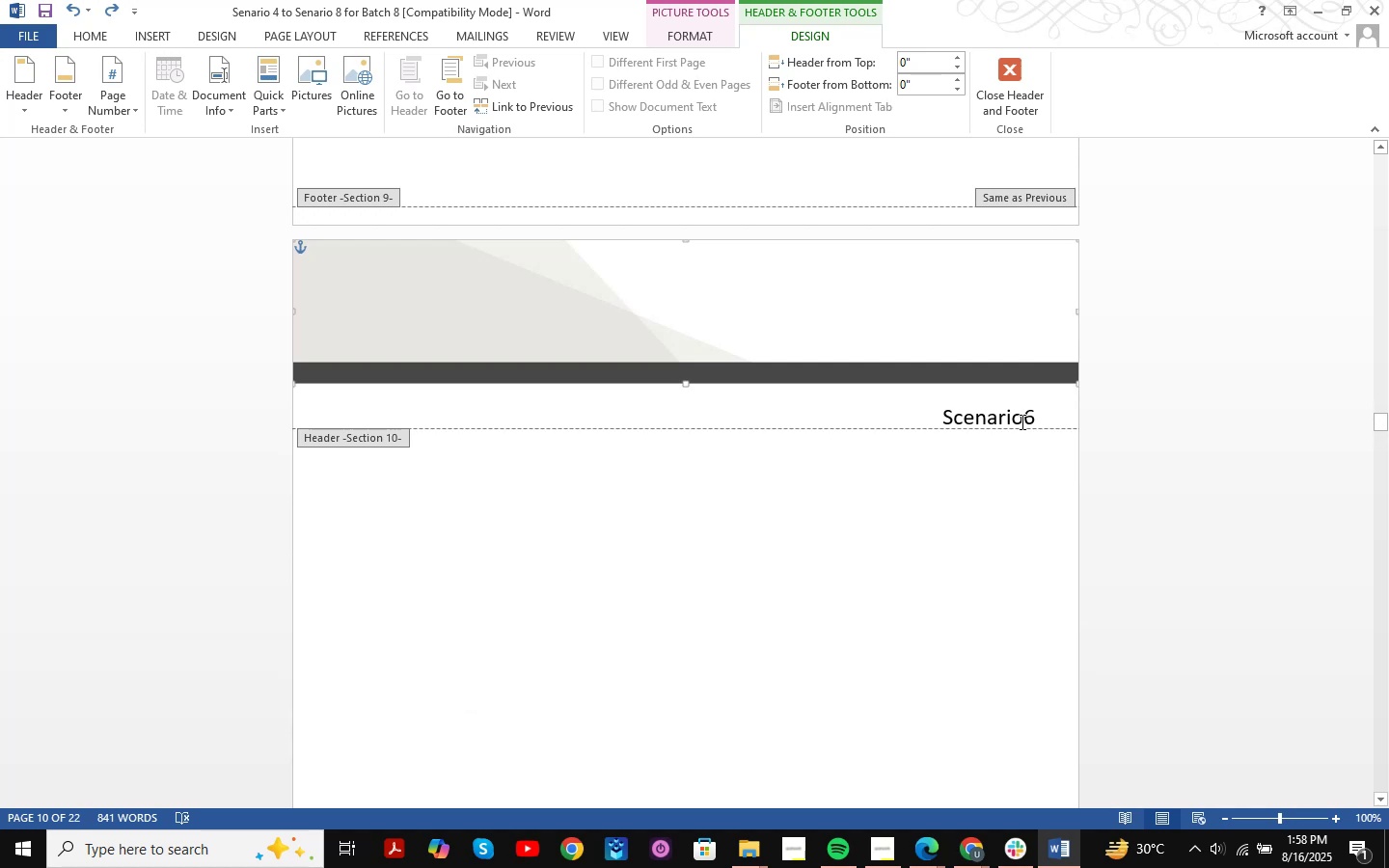 
scroll: coordinate [1017, 510], scroll_direction: down, amount: 13.0
 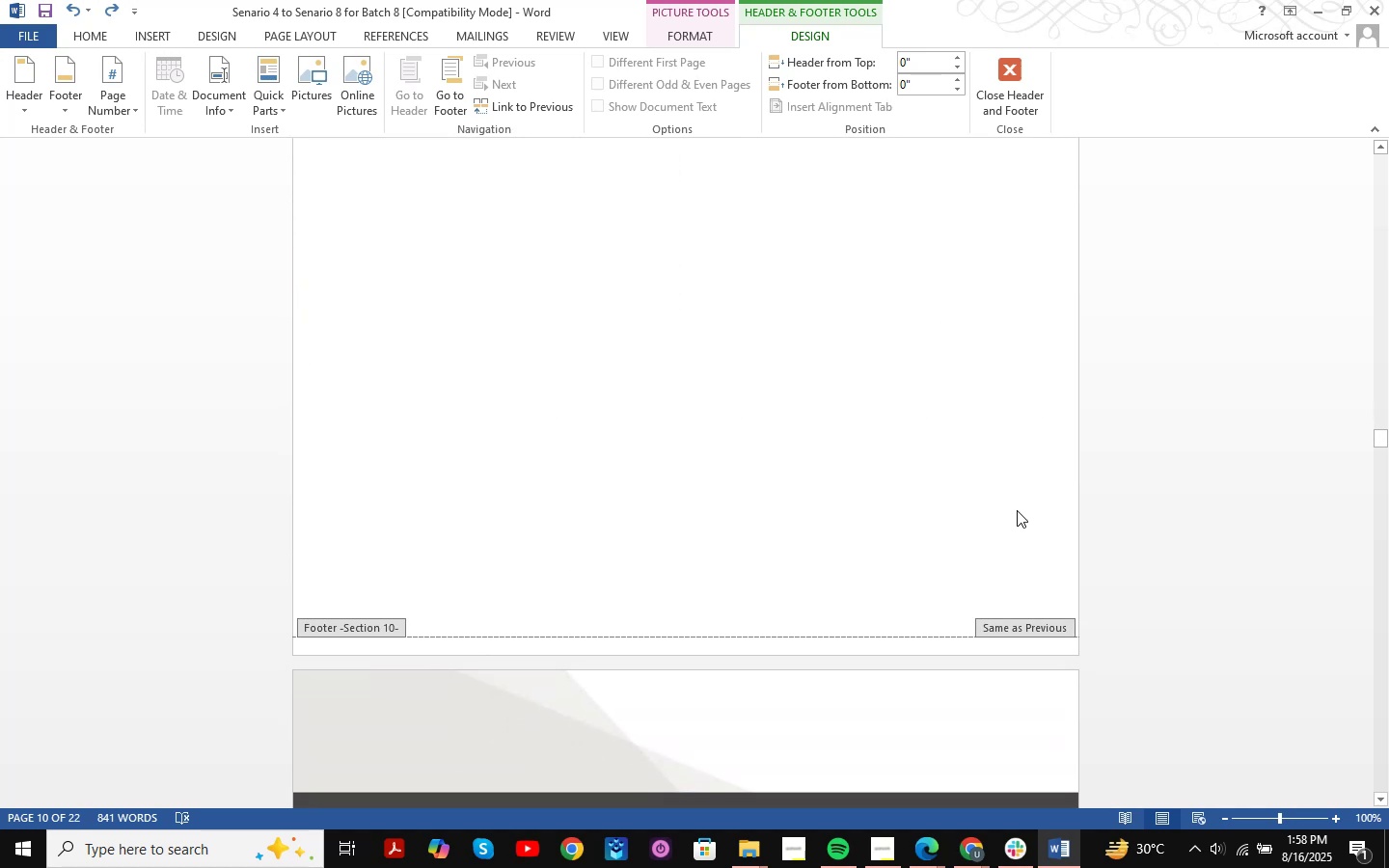 
scroll: coordinate [1017, 510], scroll_direction: up, amount: 15.0
 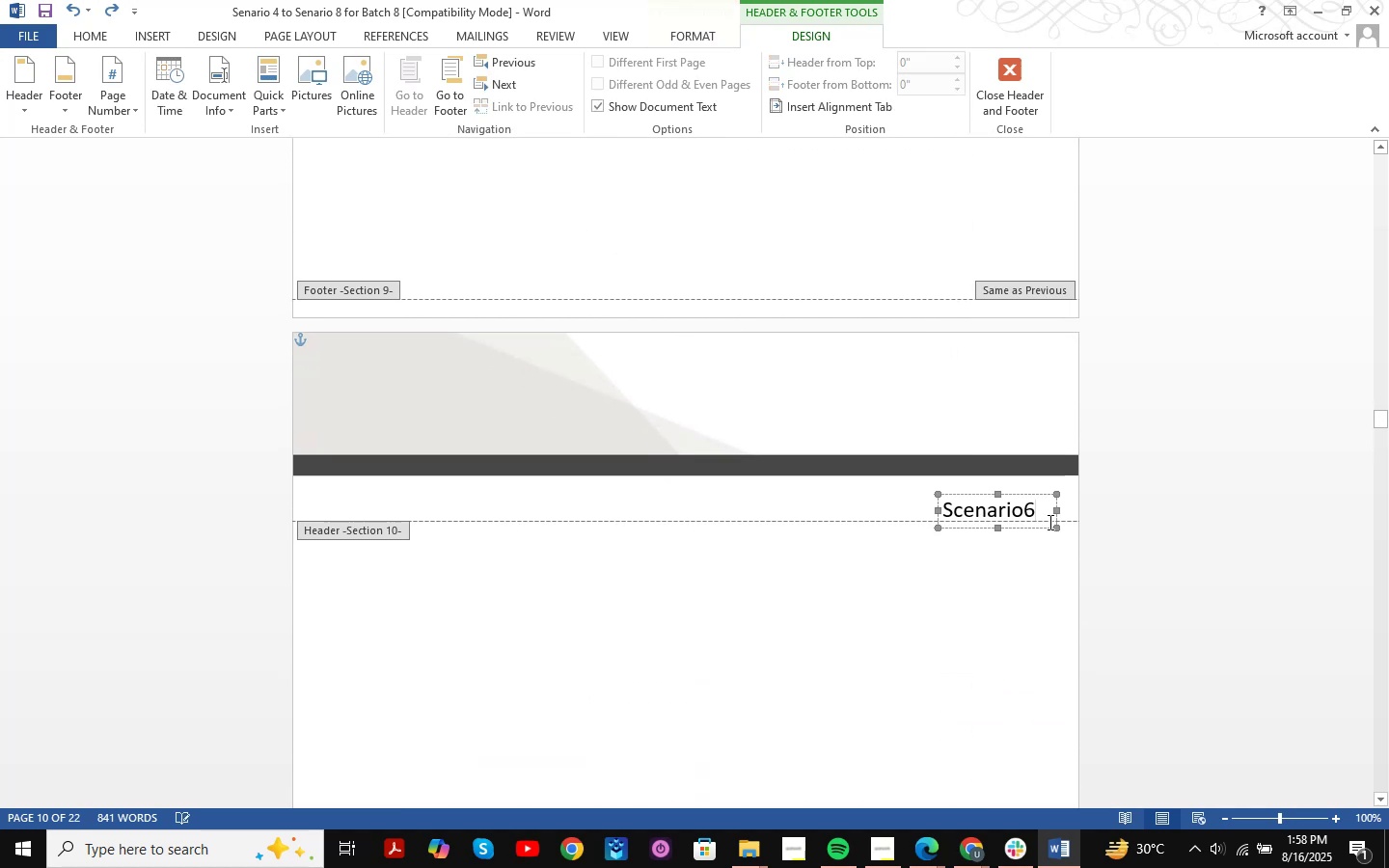 
double_click([1042, 513])
 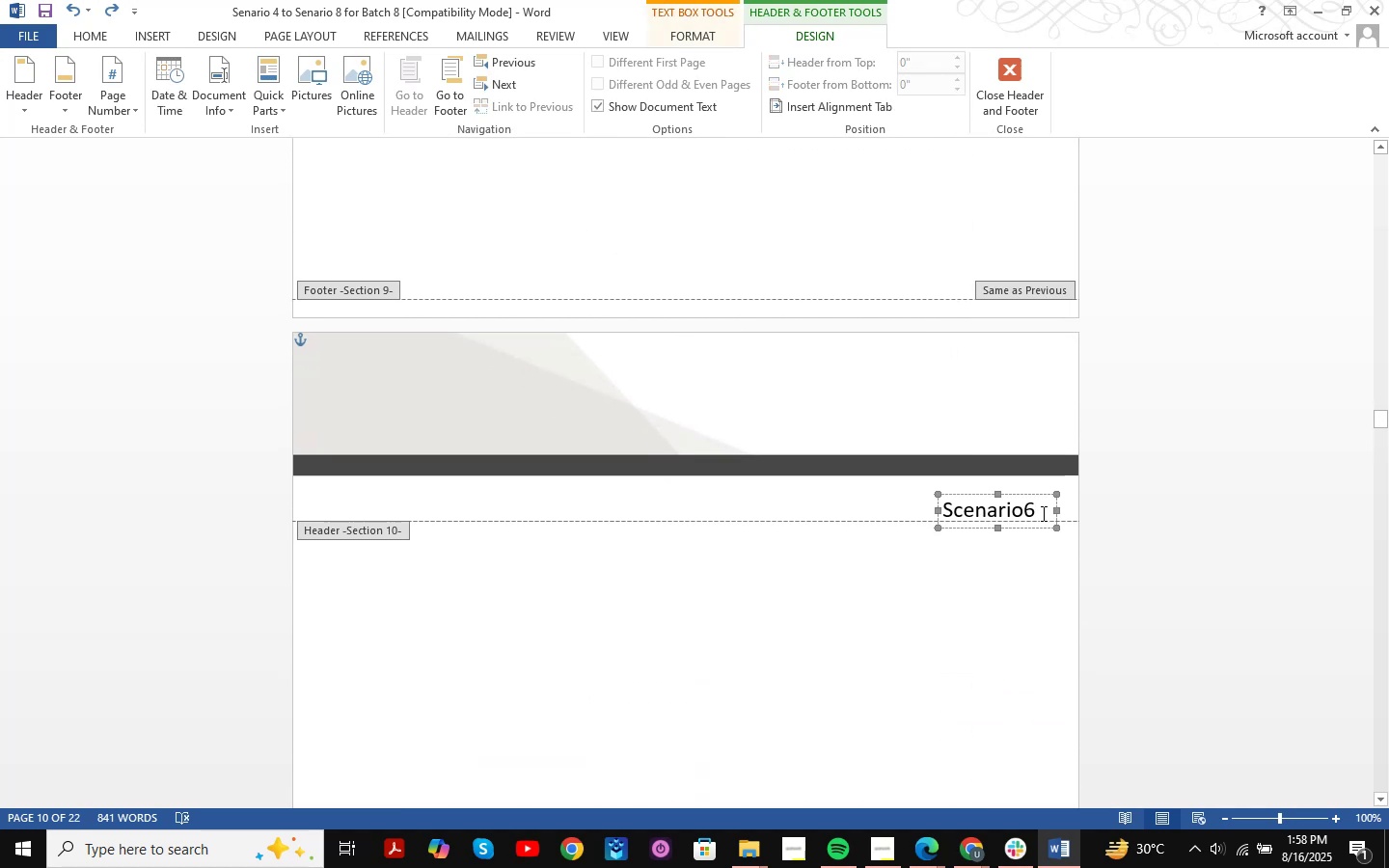 
key(Backspace)
 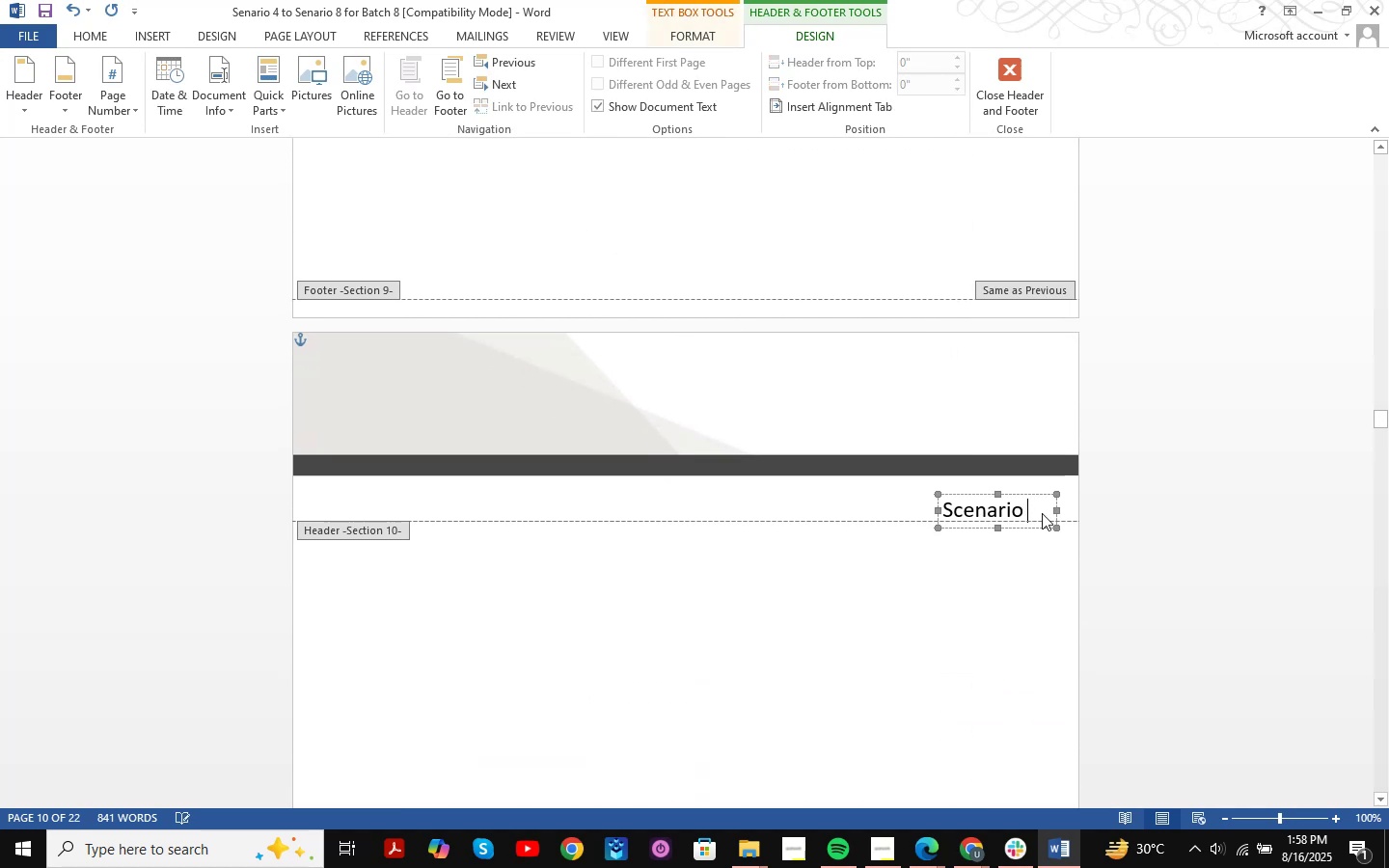 
key(Space)
 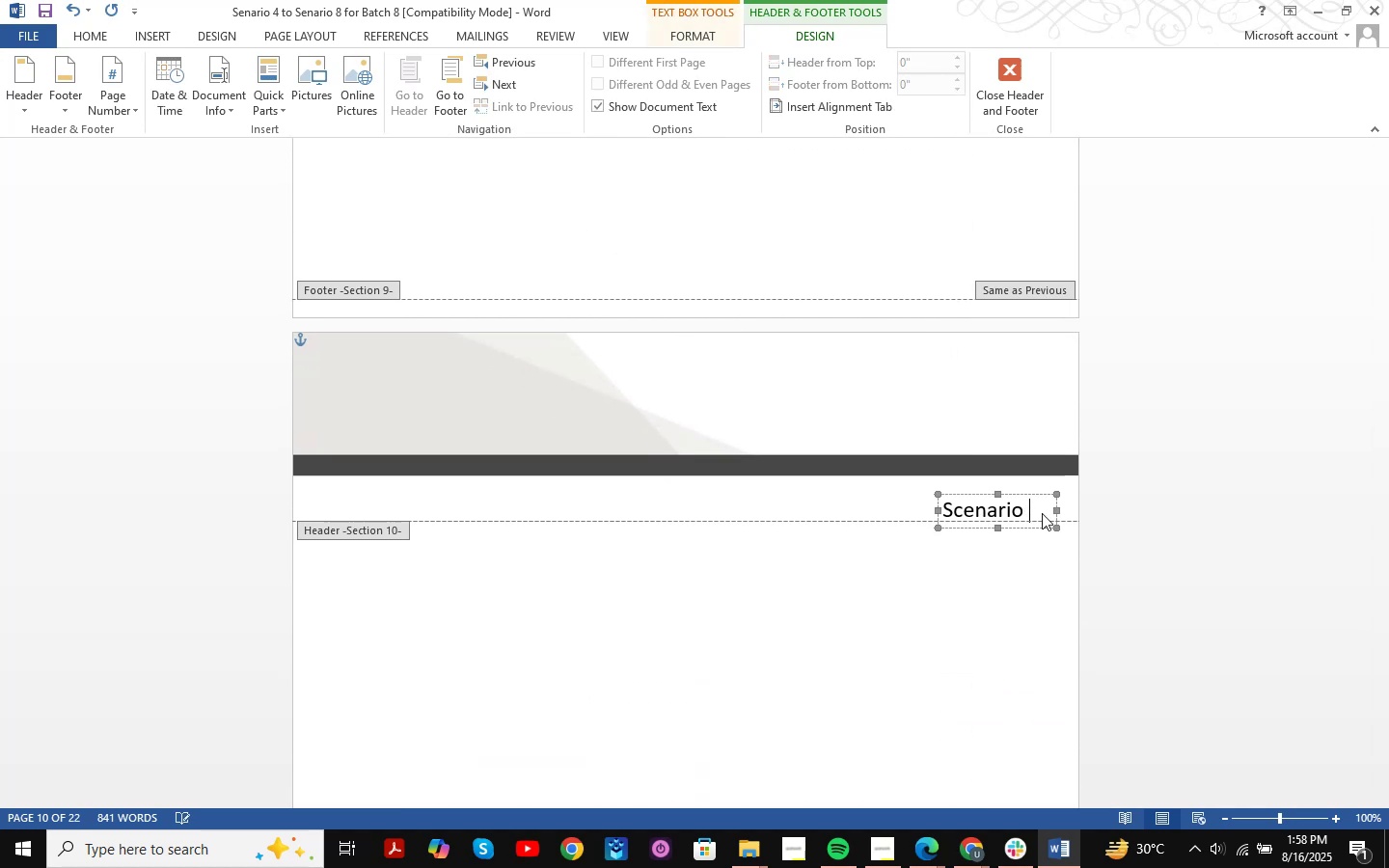 
key(Numpad5)
 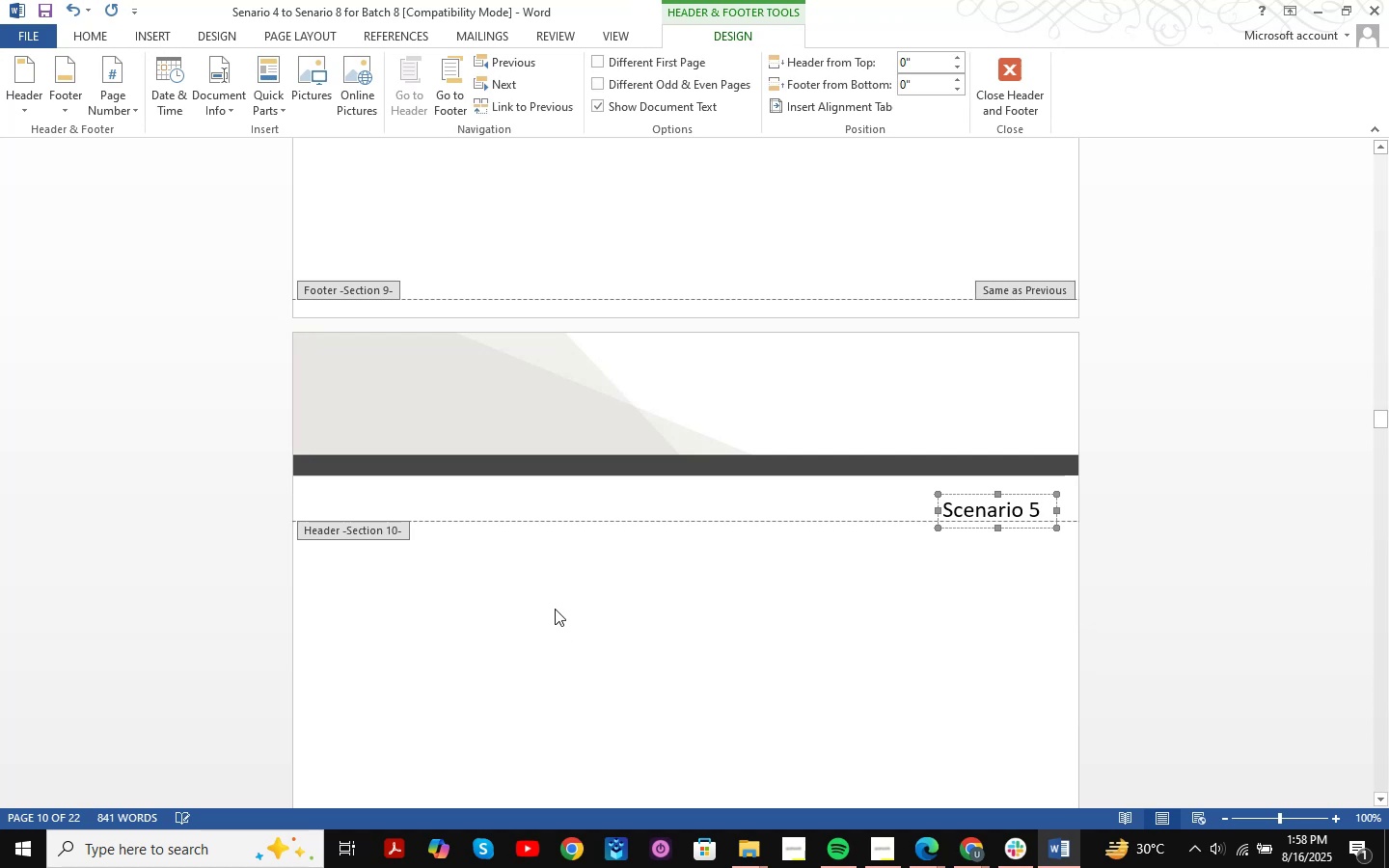 
double_click([554, 565])
 